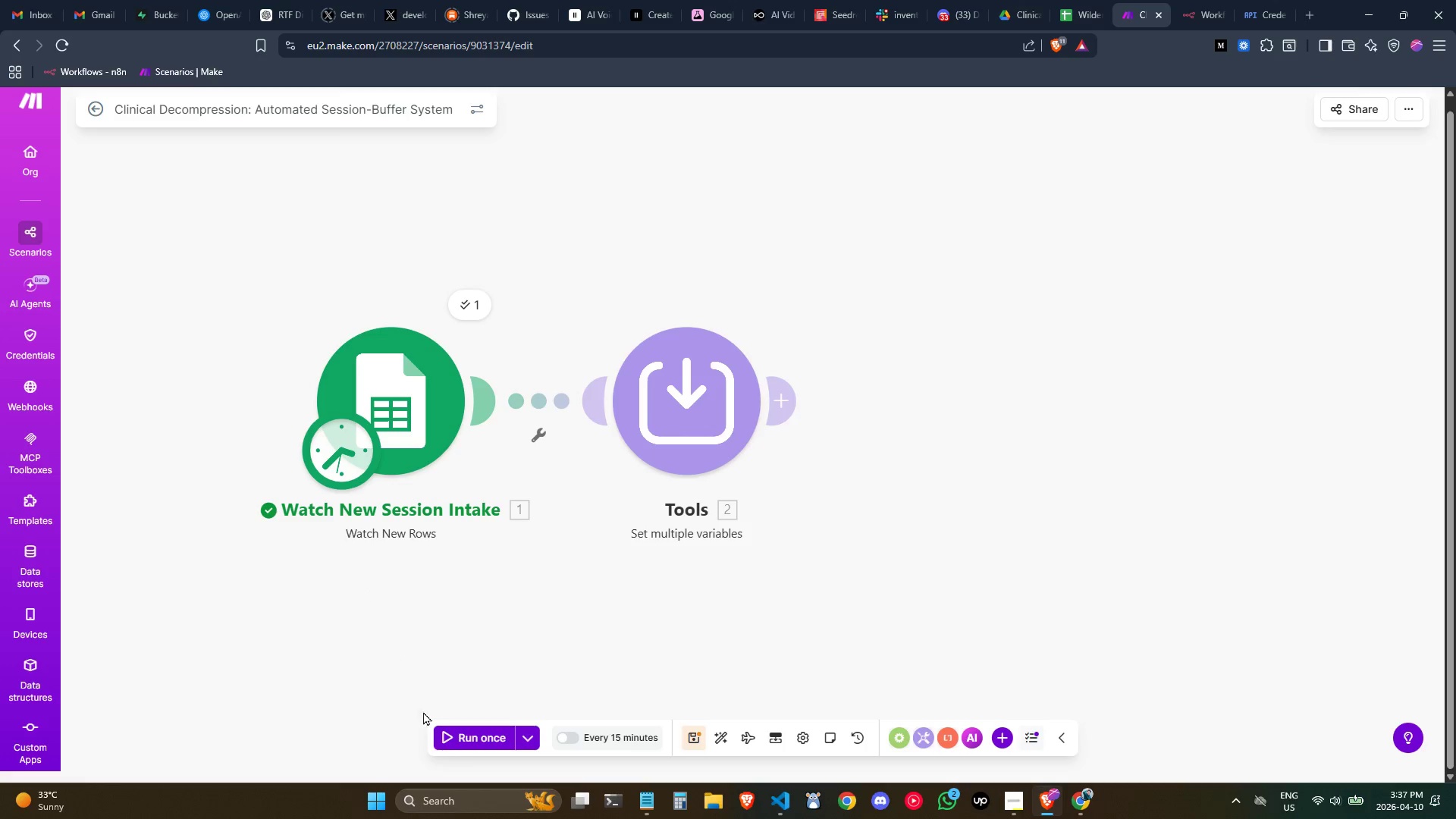 
wait(5.06)
 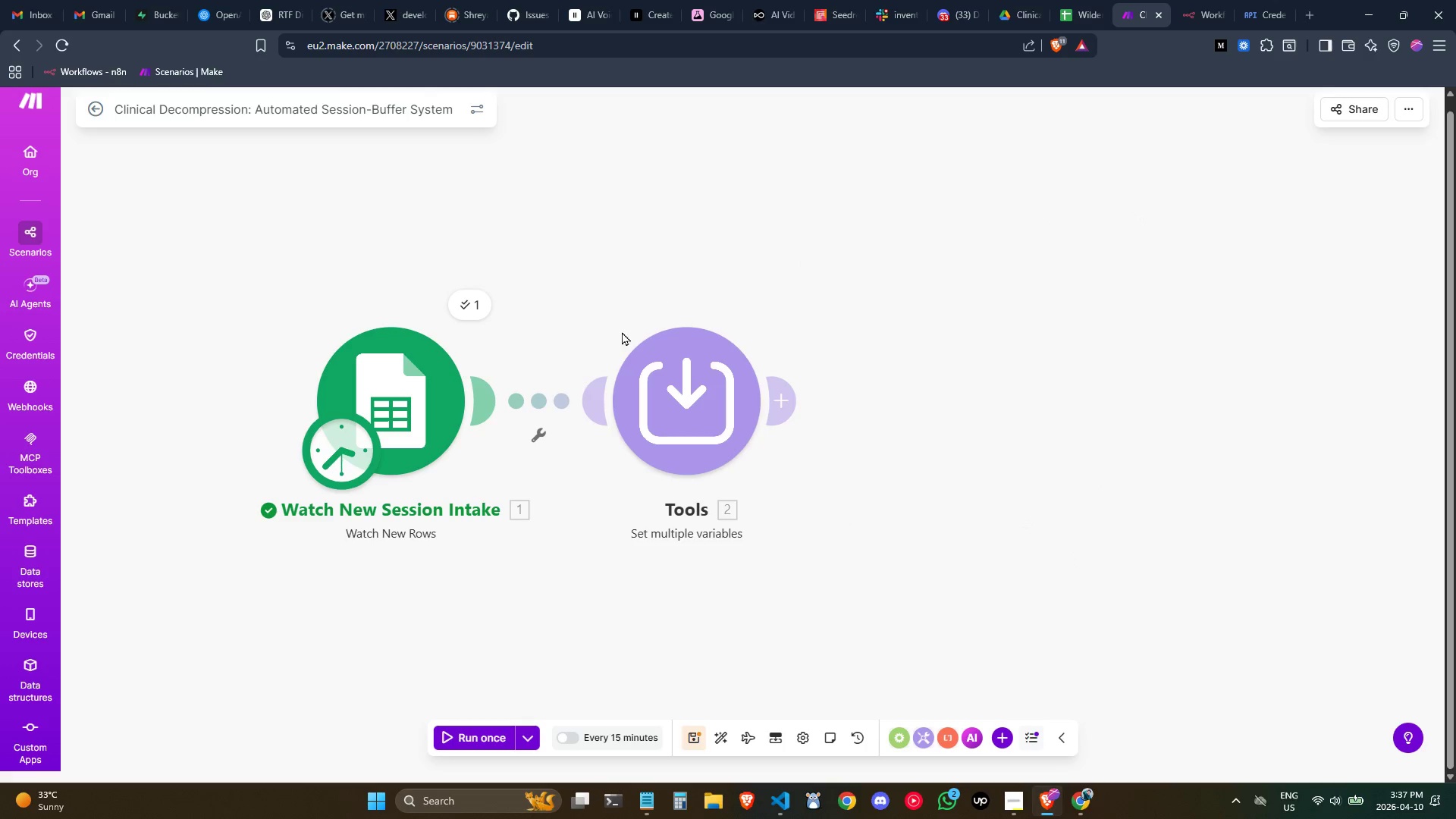 
left_click([500, 733])
 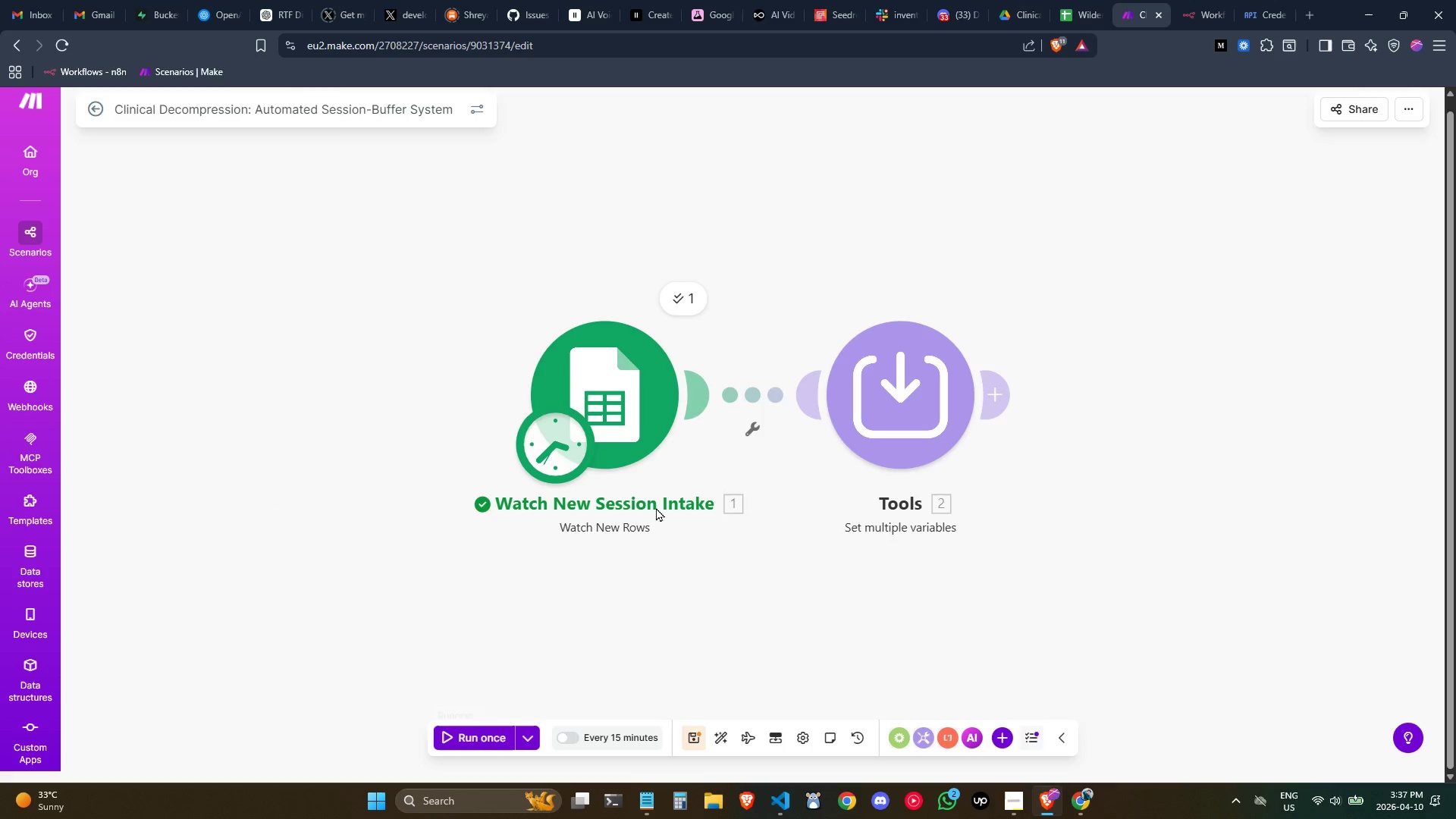 
left_click([689, 301])
 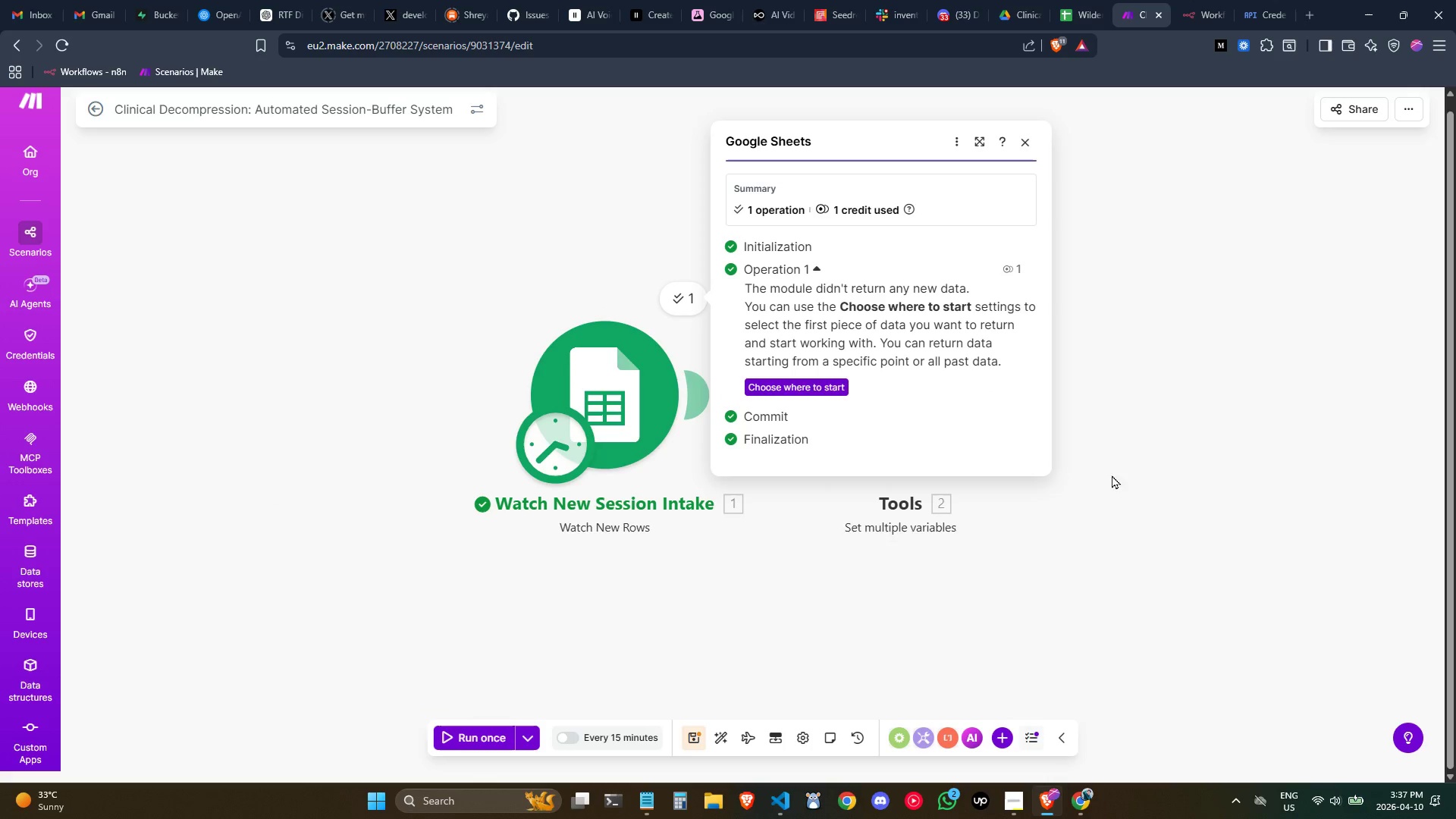 
left_click([1154, 481])
 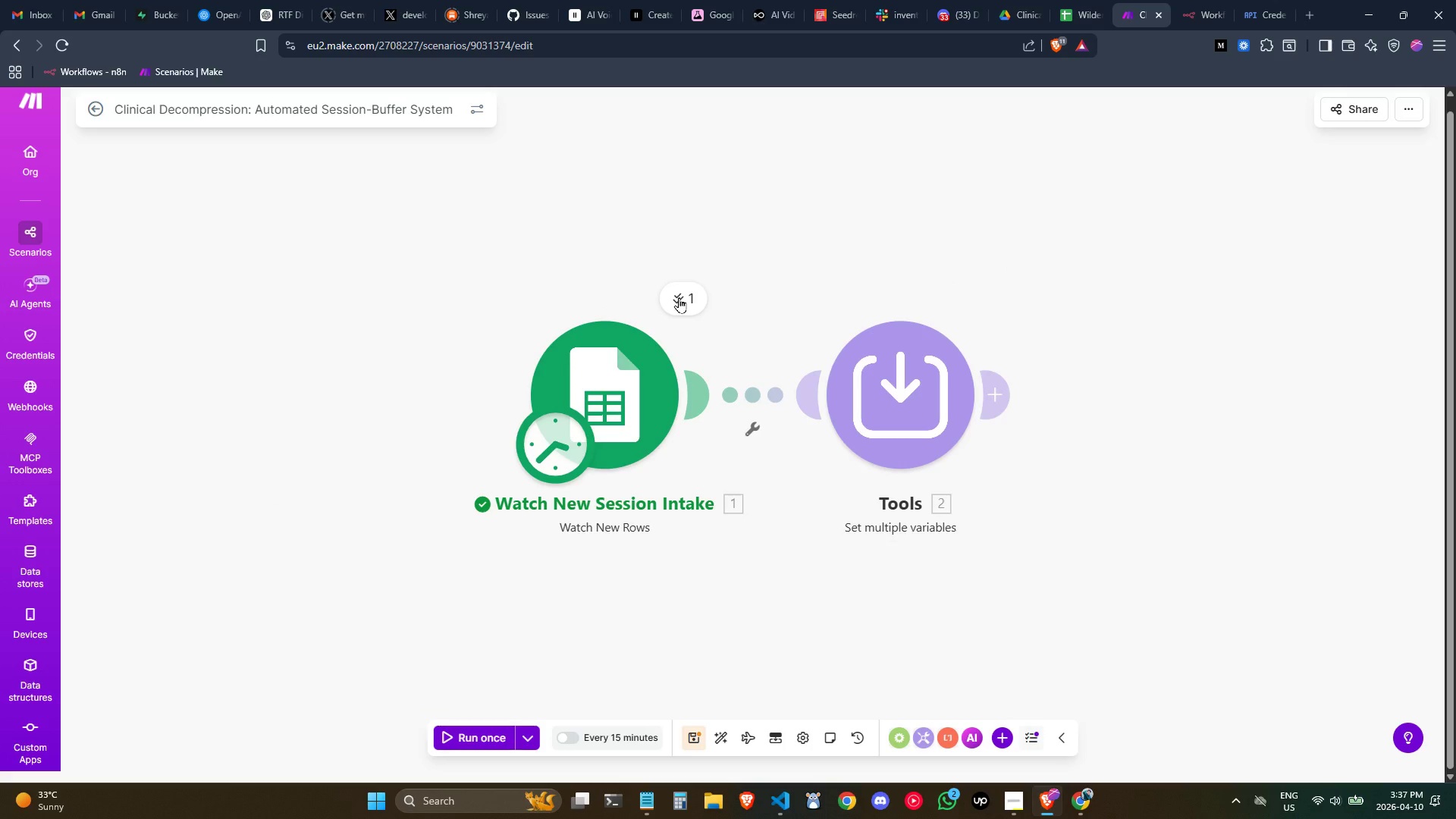 
left_click([679, 297])
 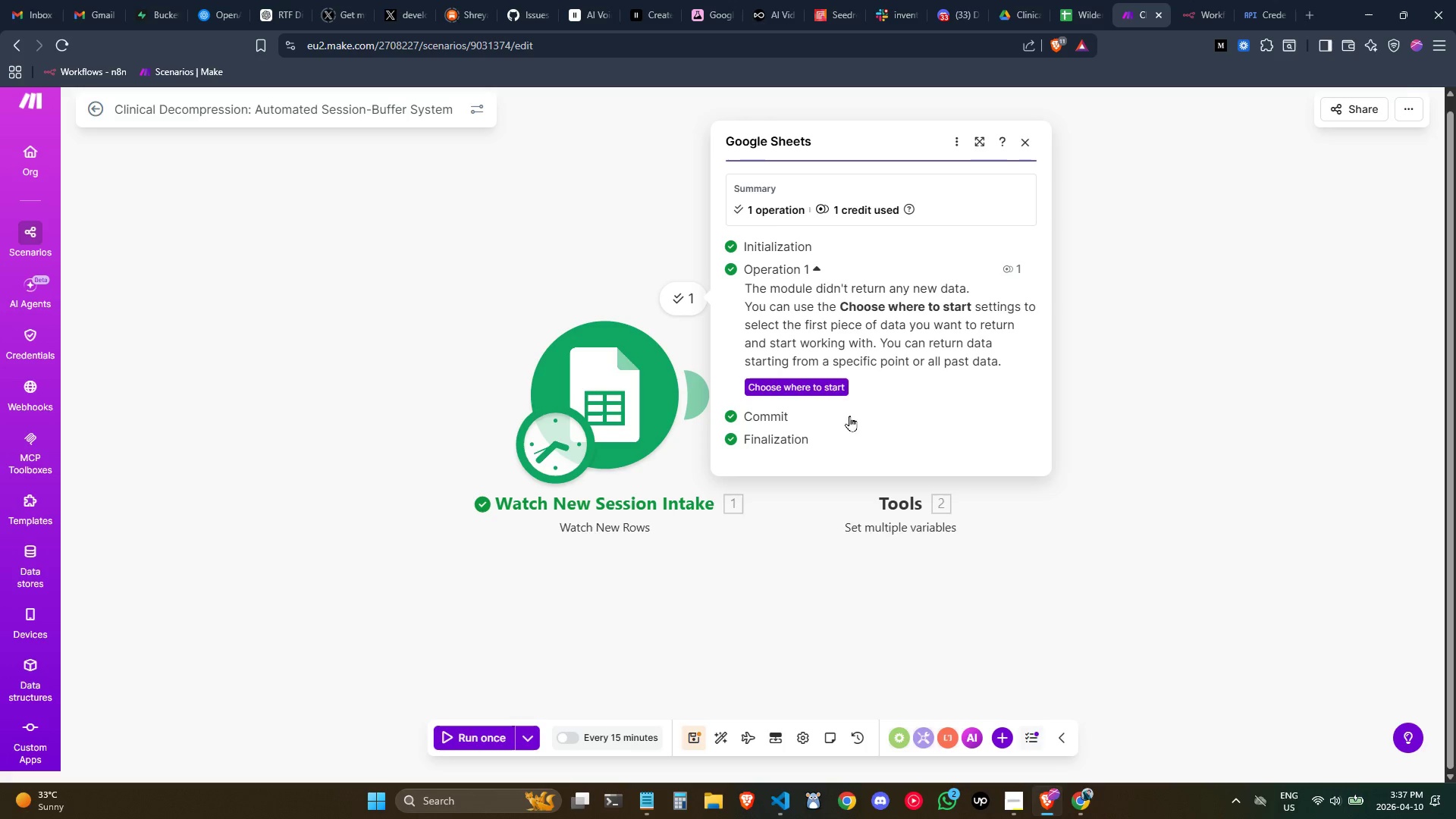 
left_click([798, 386])
 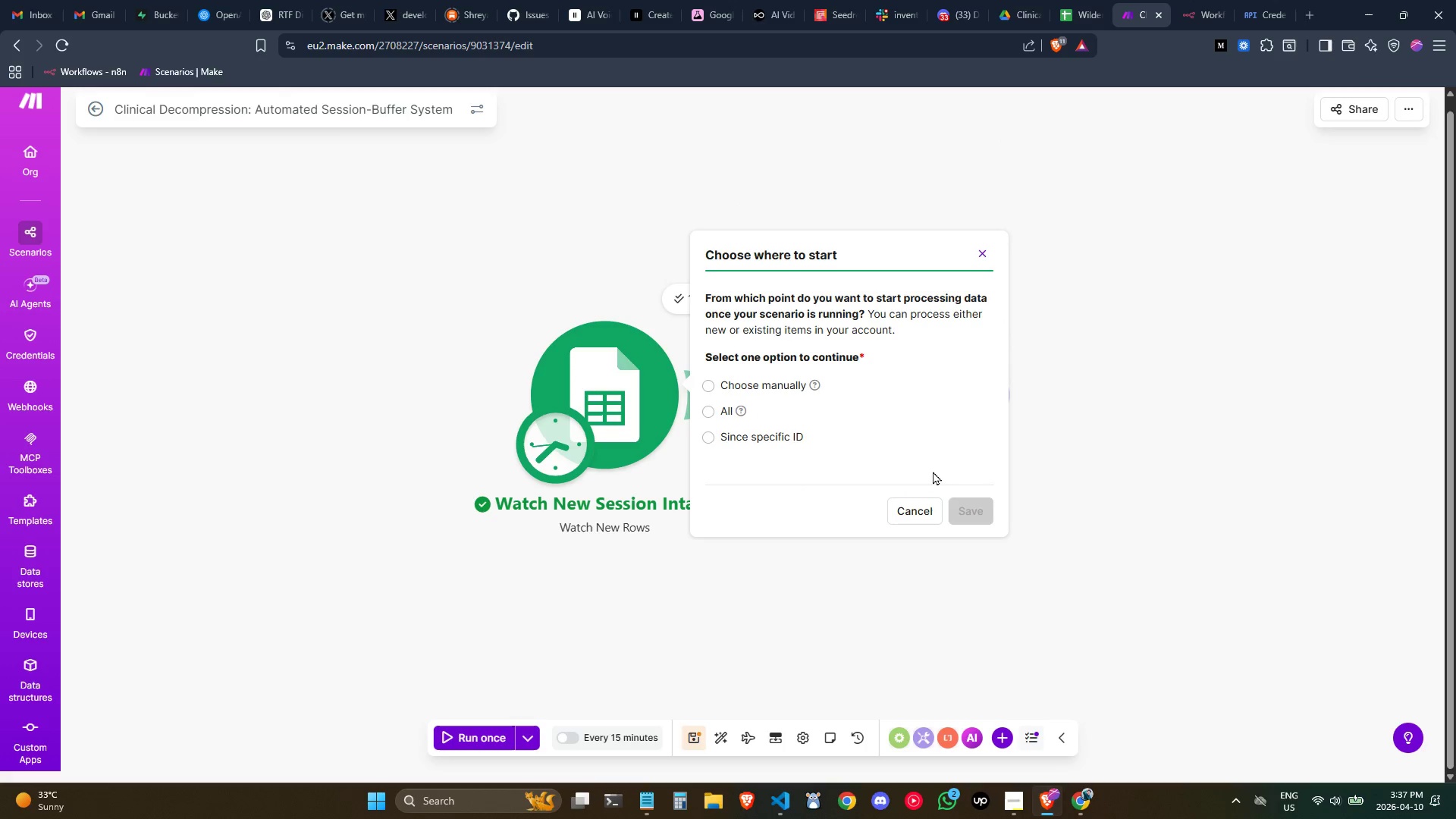 
left_click([723, 403])
 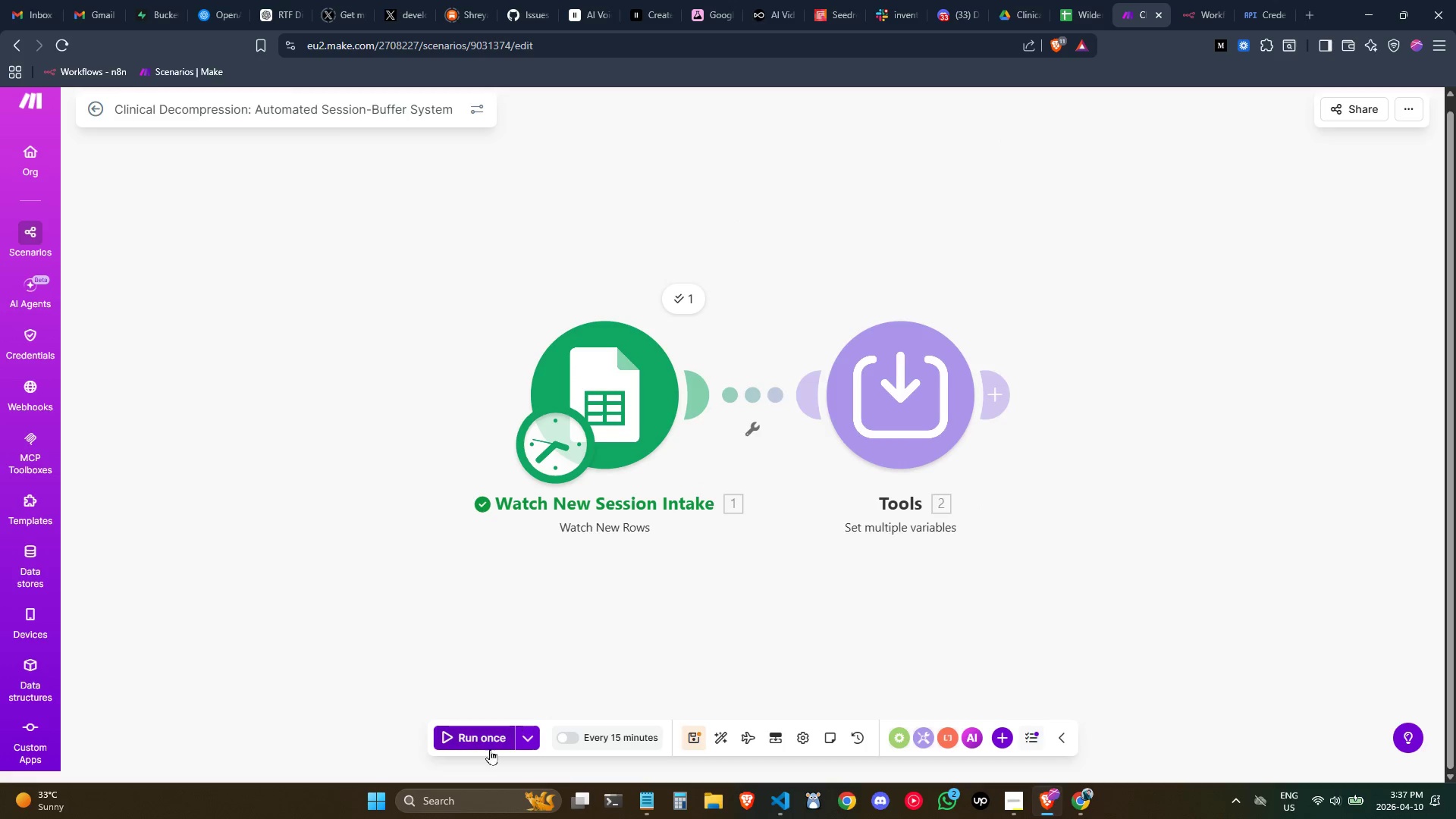 
left_click([482, 738])
 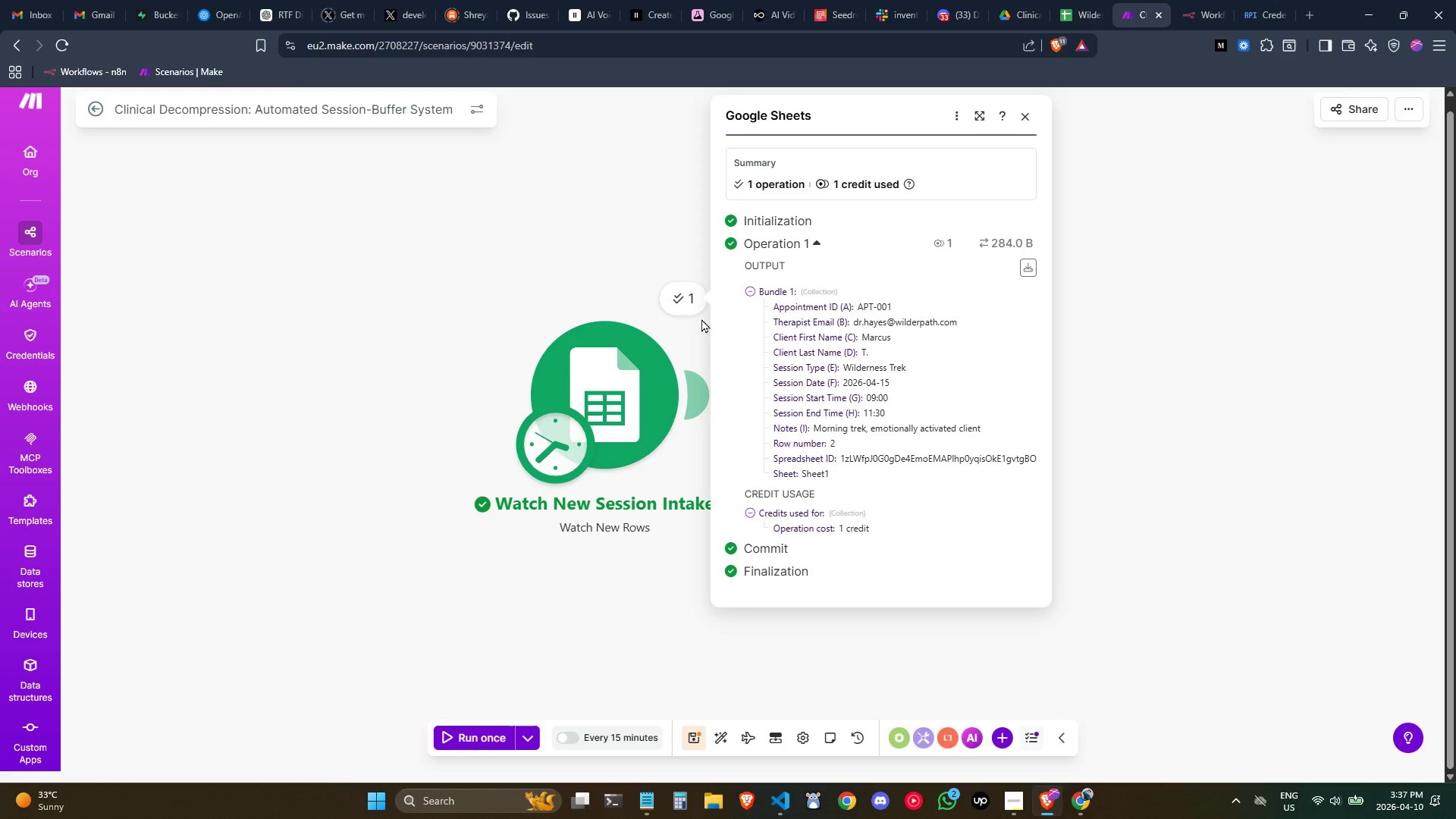 
left_click([1151, 481])
 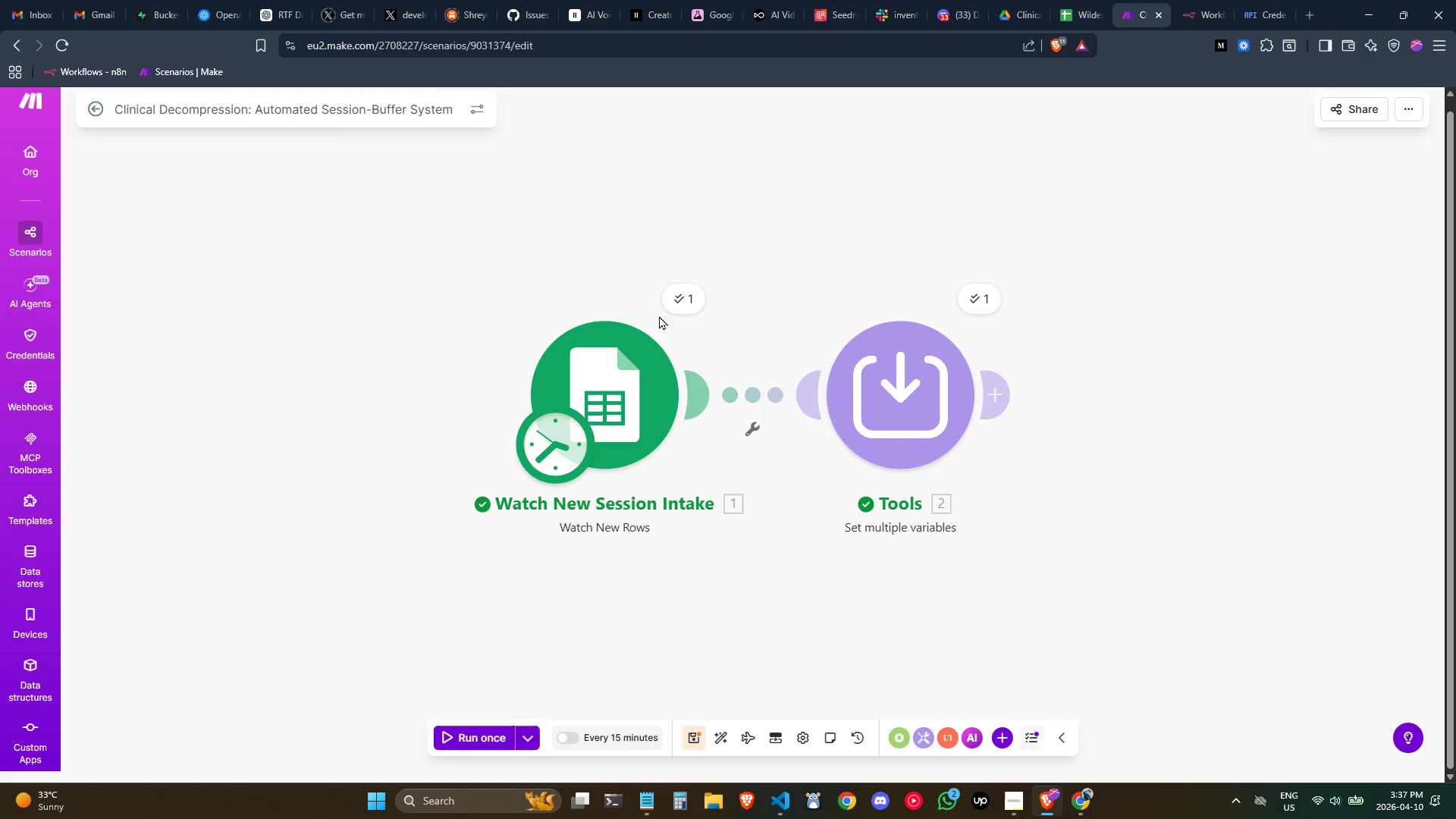 
left_click([679, 305])
 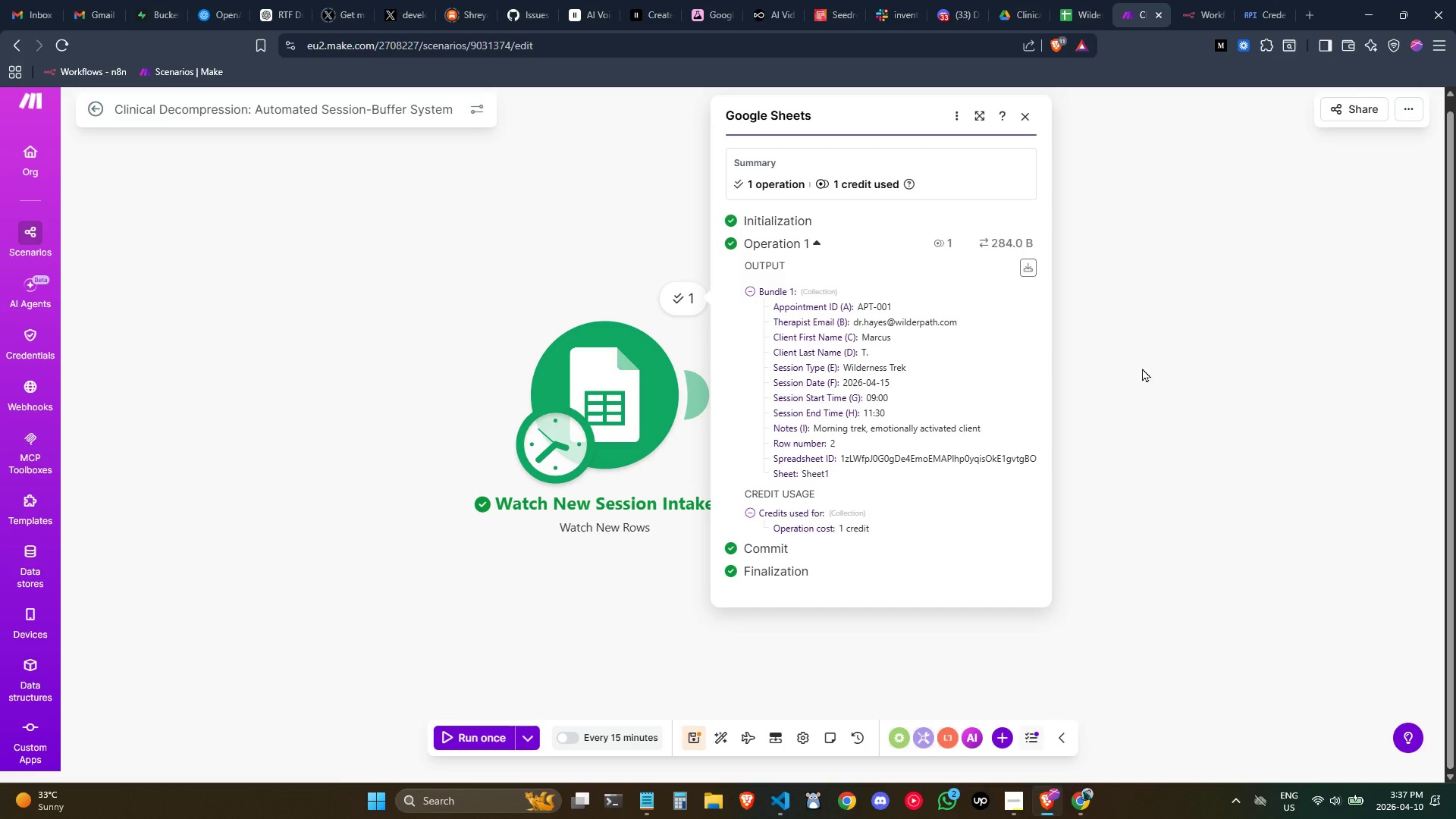 
left_click([1147, 368])
 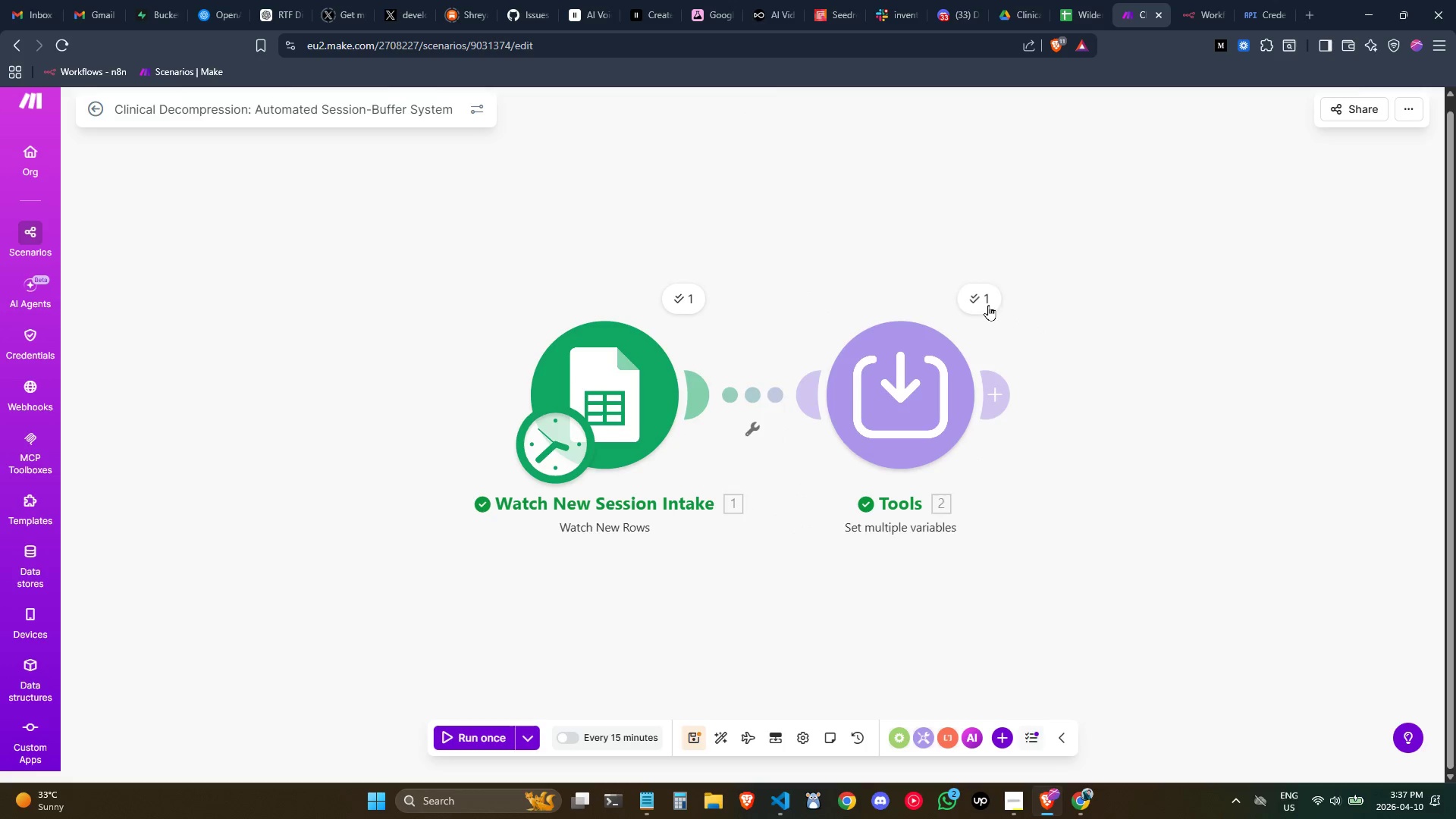 
left_click([988, 304])
 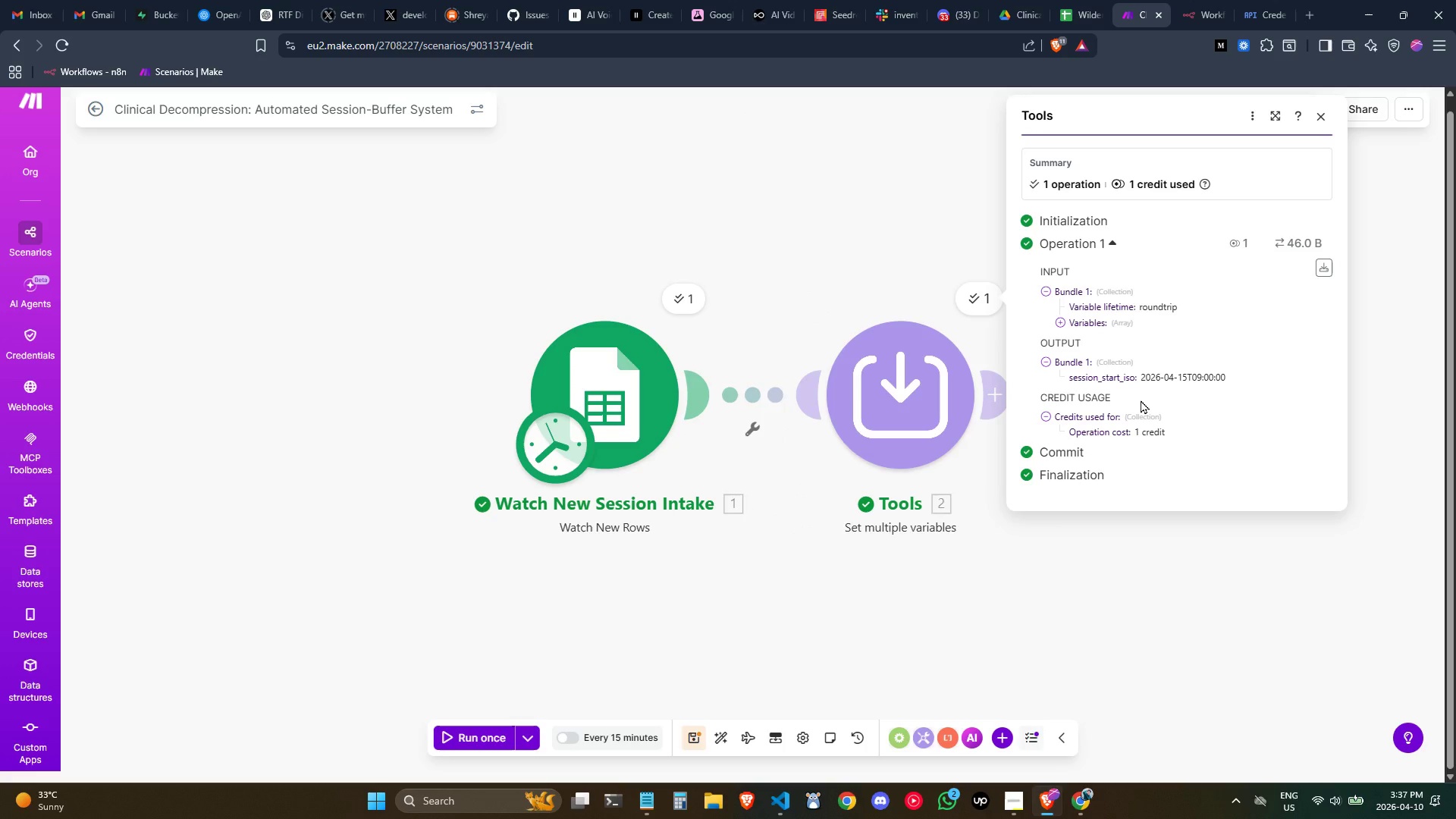 
left_click([1114, 605])
 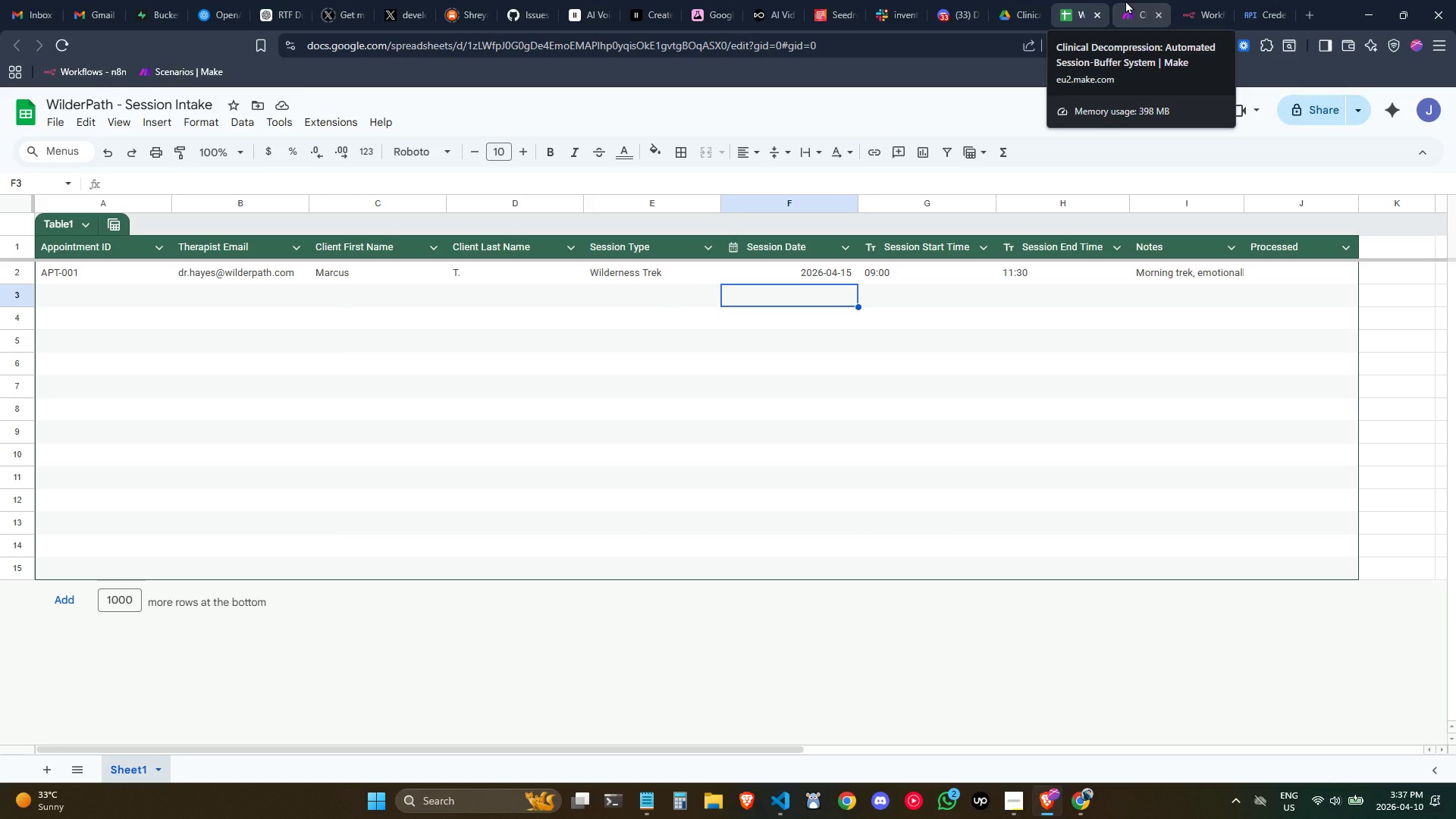 
left_click([1125, 0])
 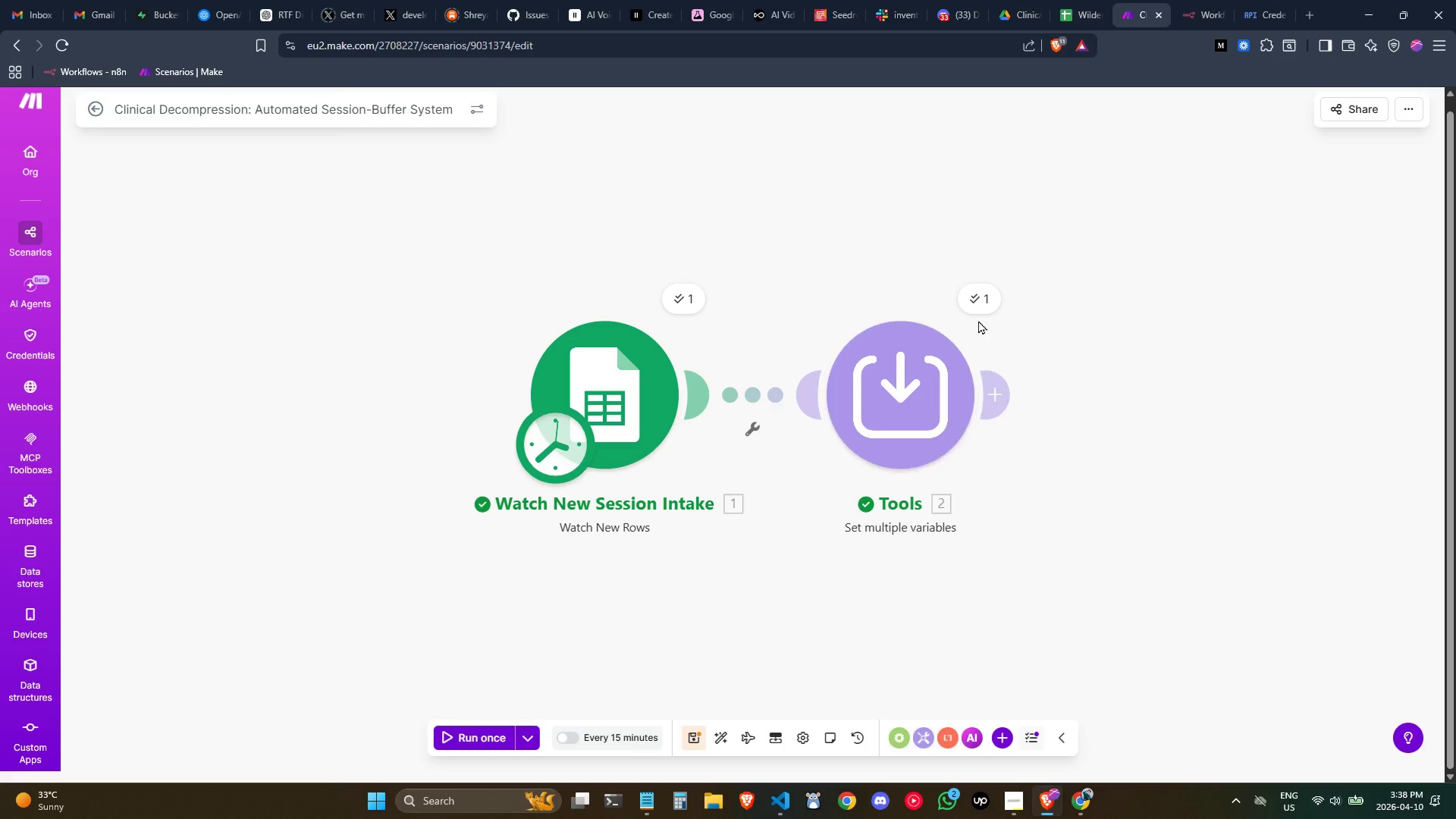 
mouse_move([962, 316])
 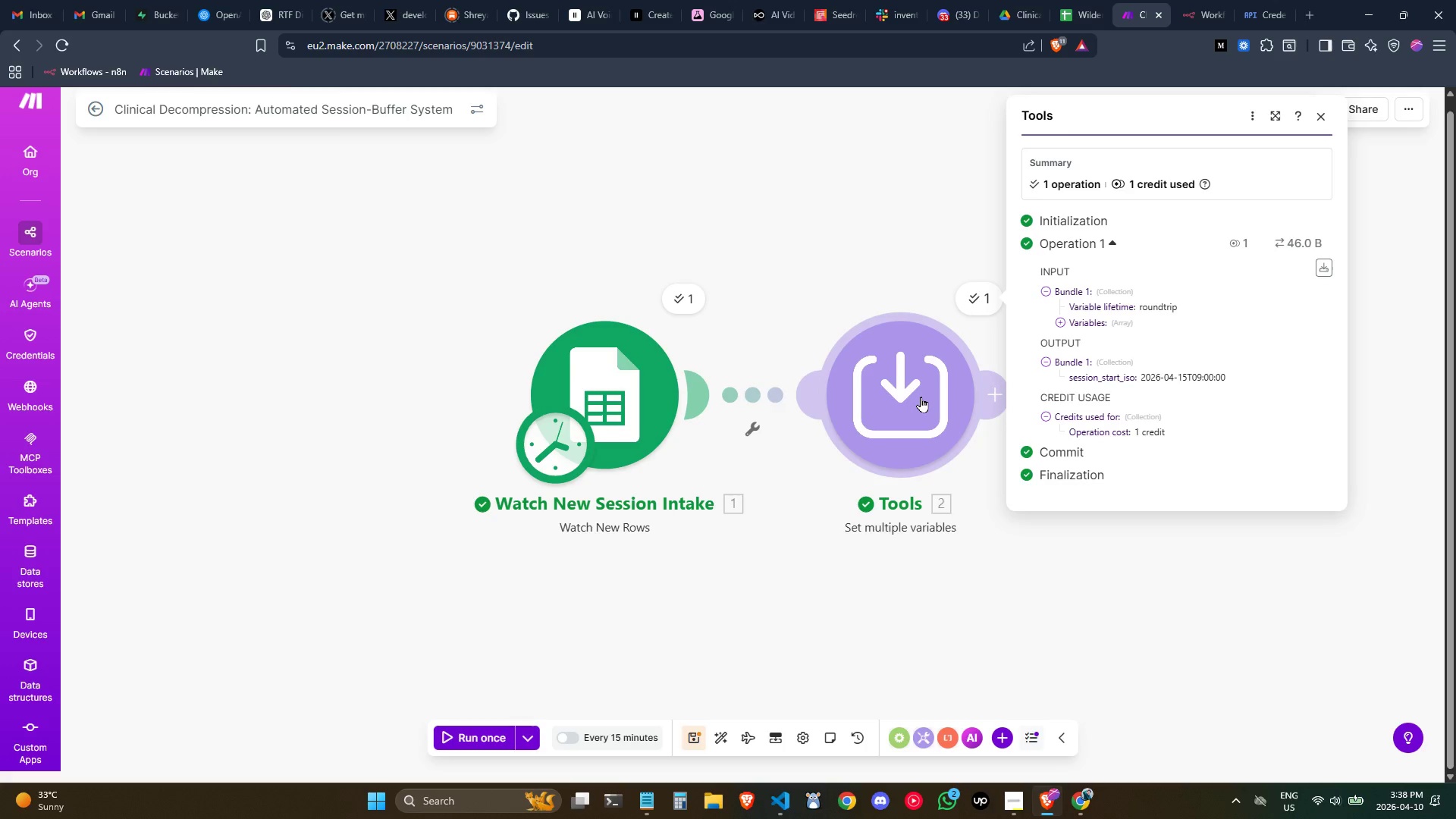 
double_click([921, 397])
 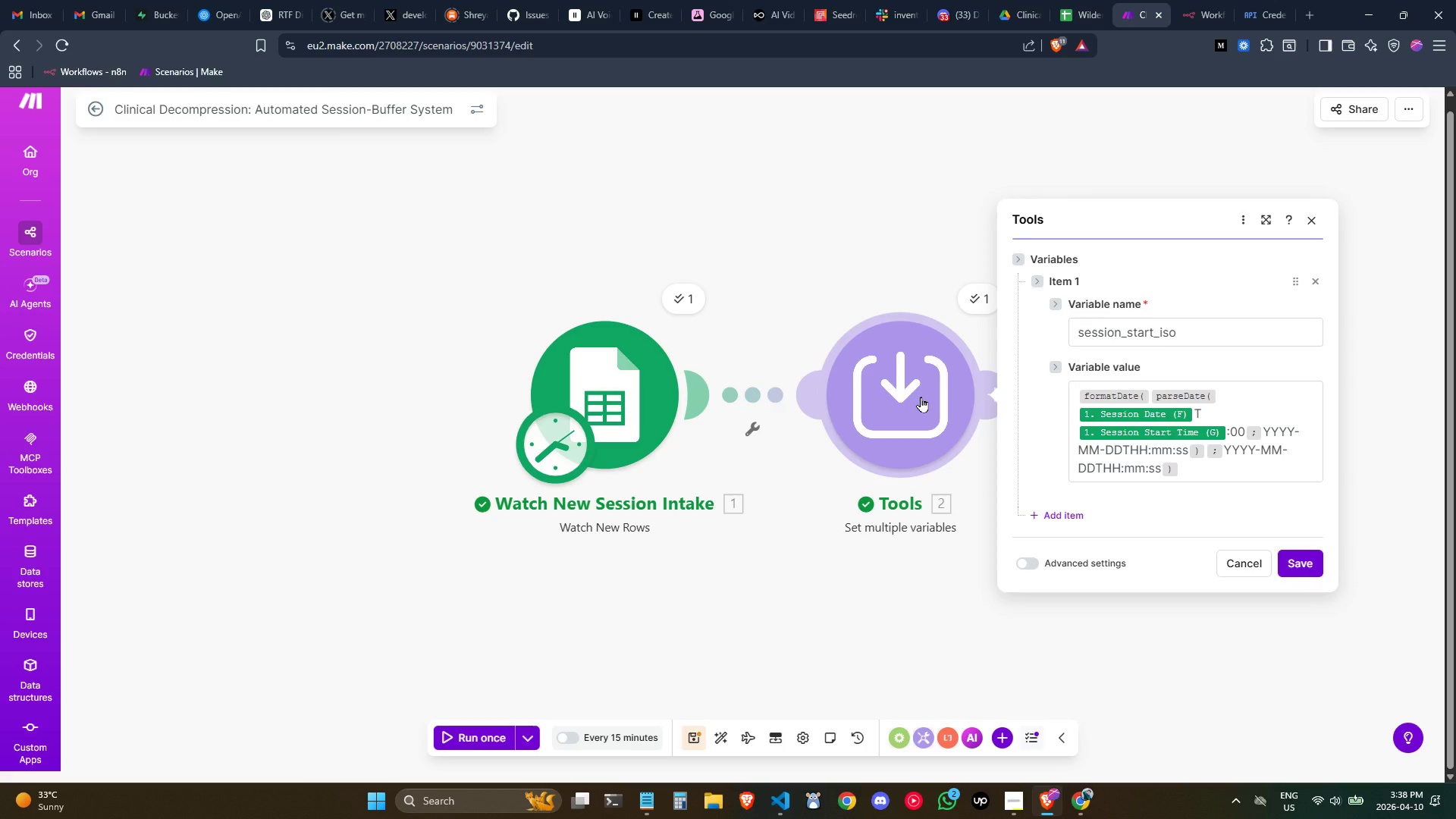 
wait(10.66)
 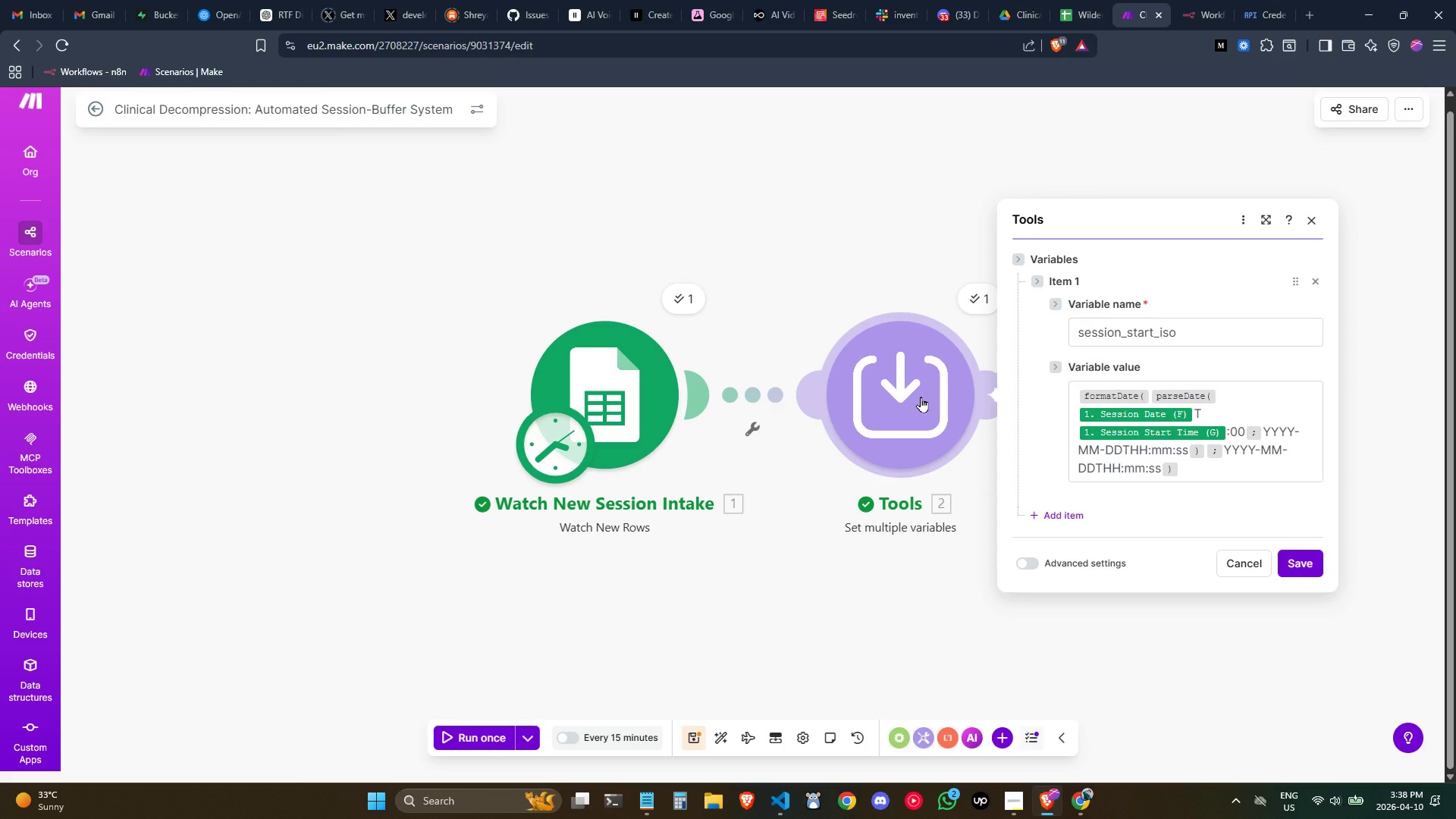 
left_click([1066, 513])
 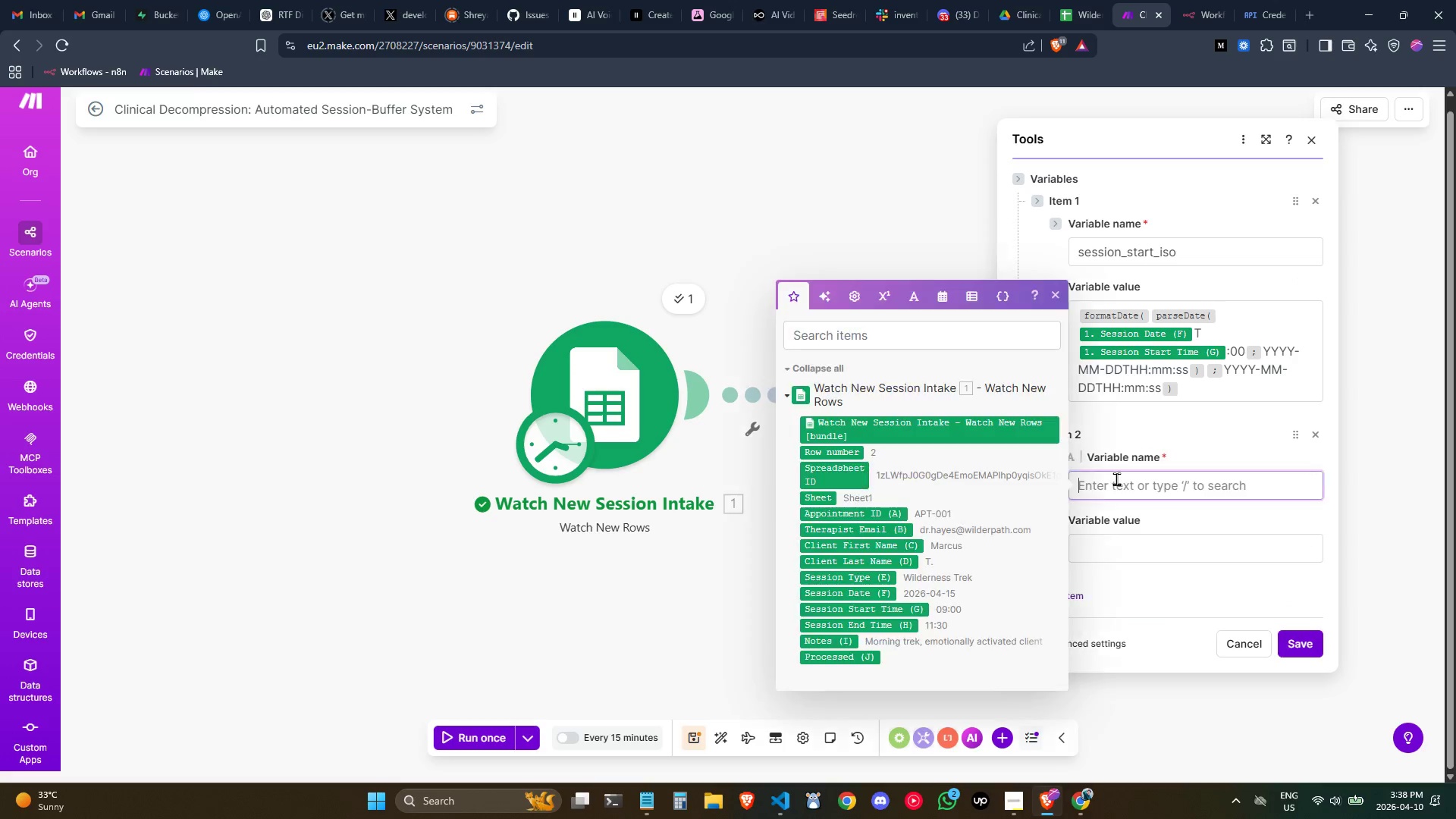 
type(sessui)
key(Backspace)
key(Backspace)
key(Backspace)
type(sion_end_iso)
 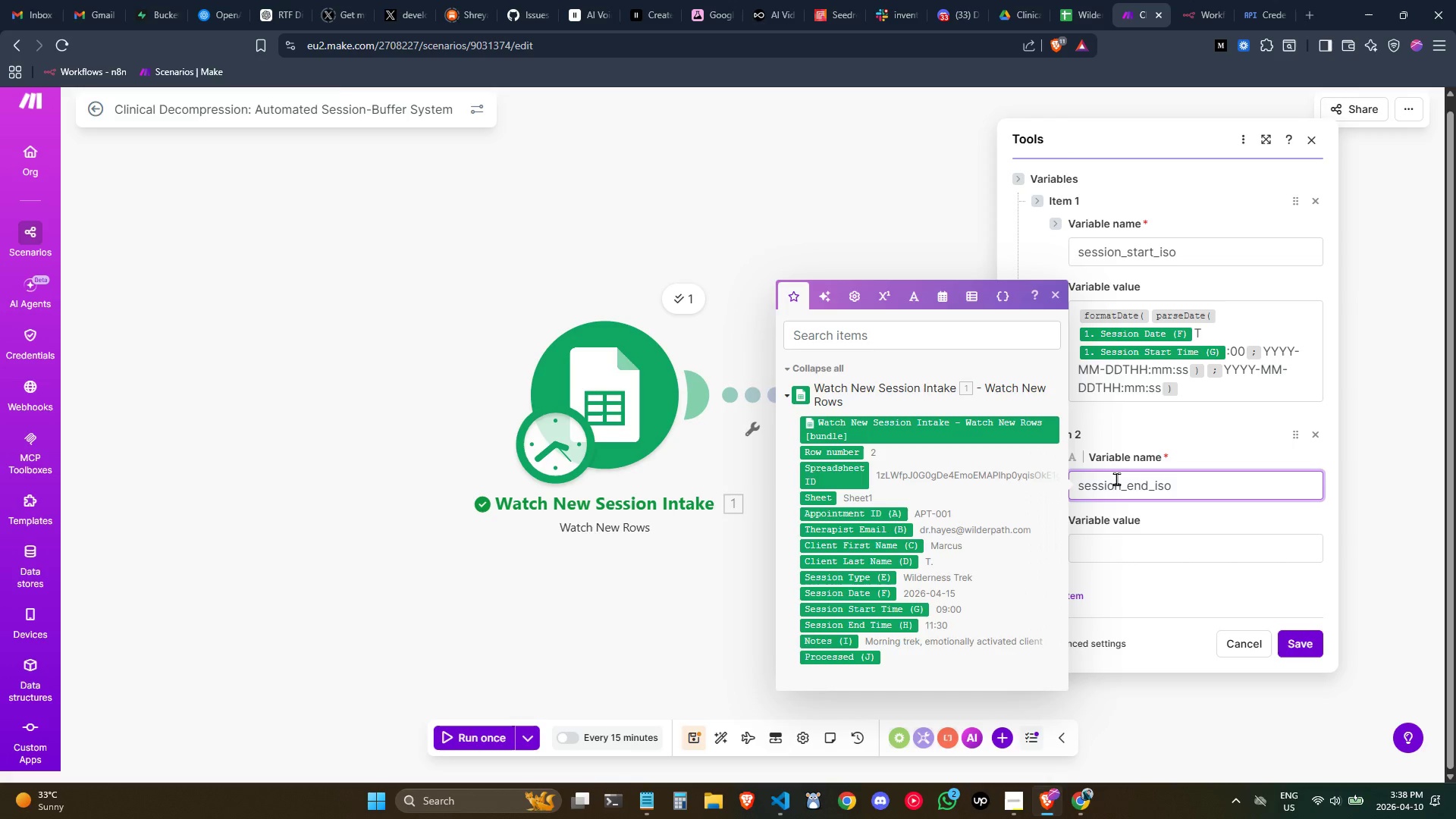 
left_click([1110, 547])
 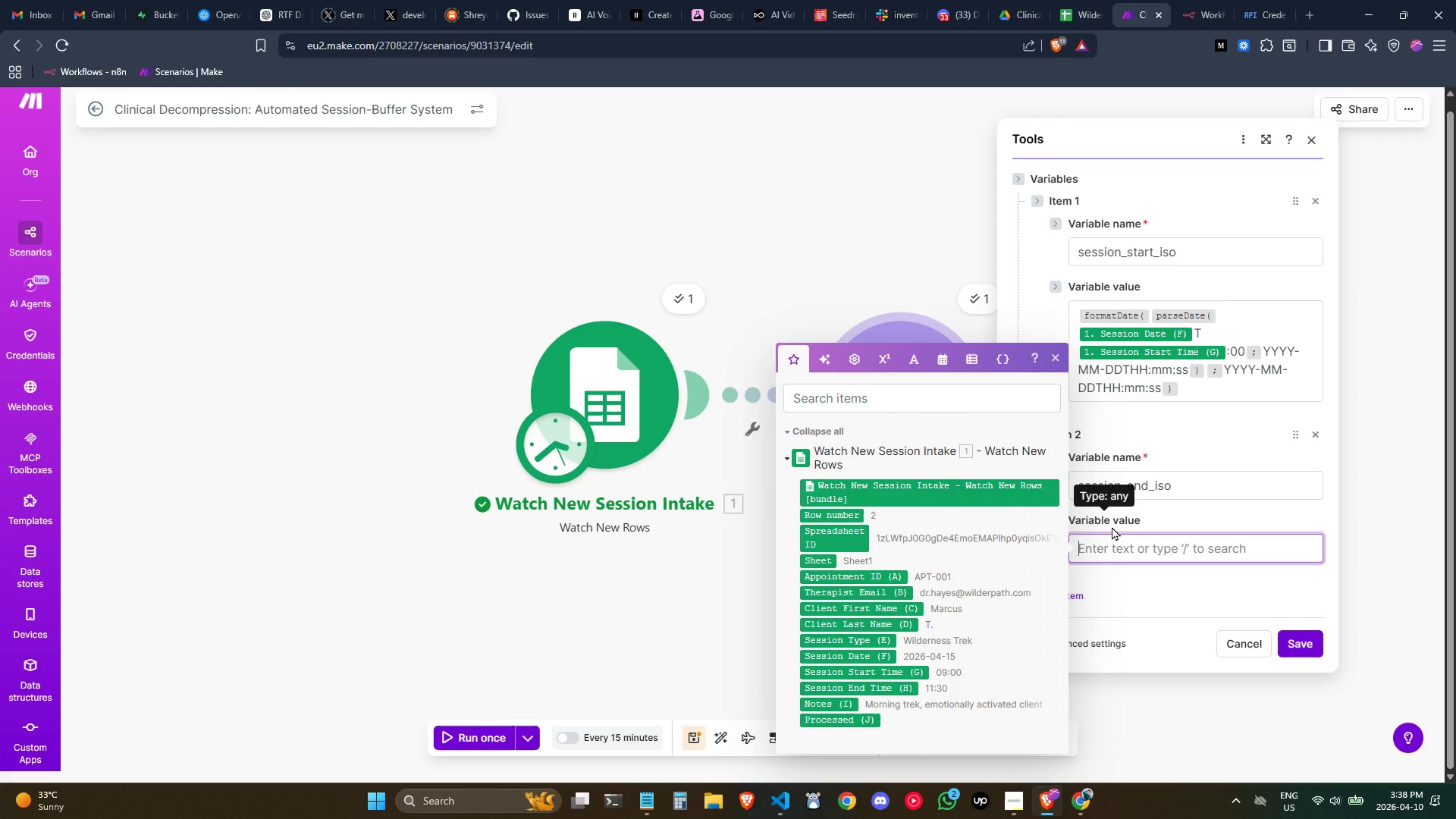 
type(/forma)
 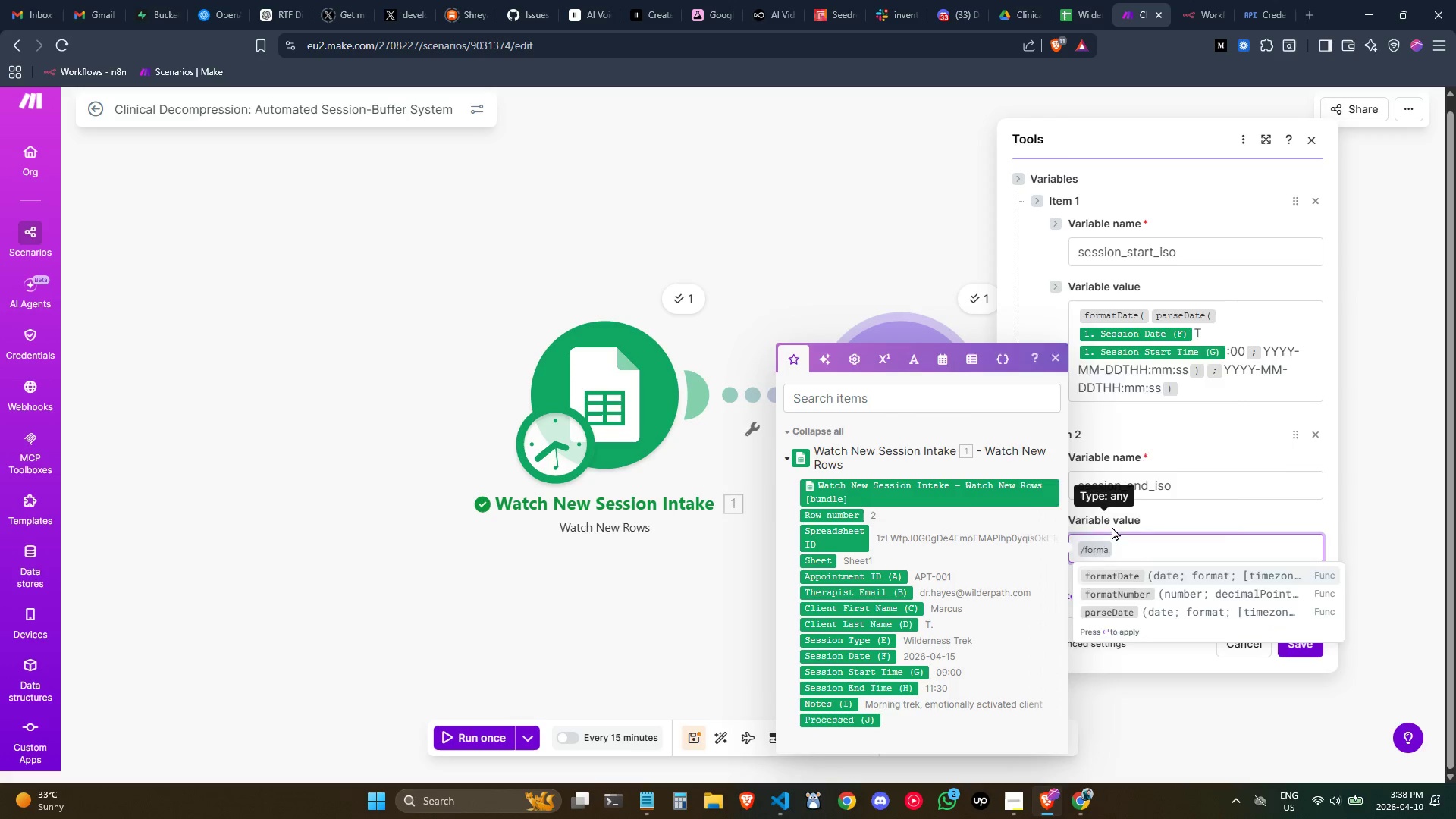 
key(Enter)
 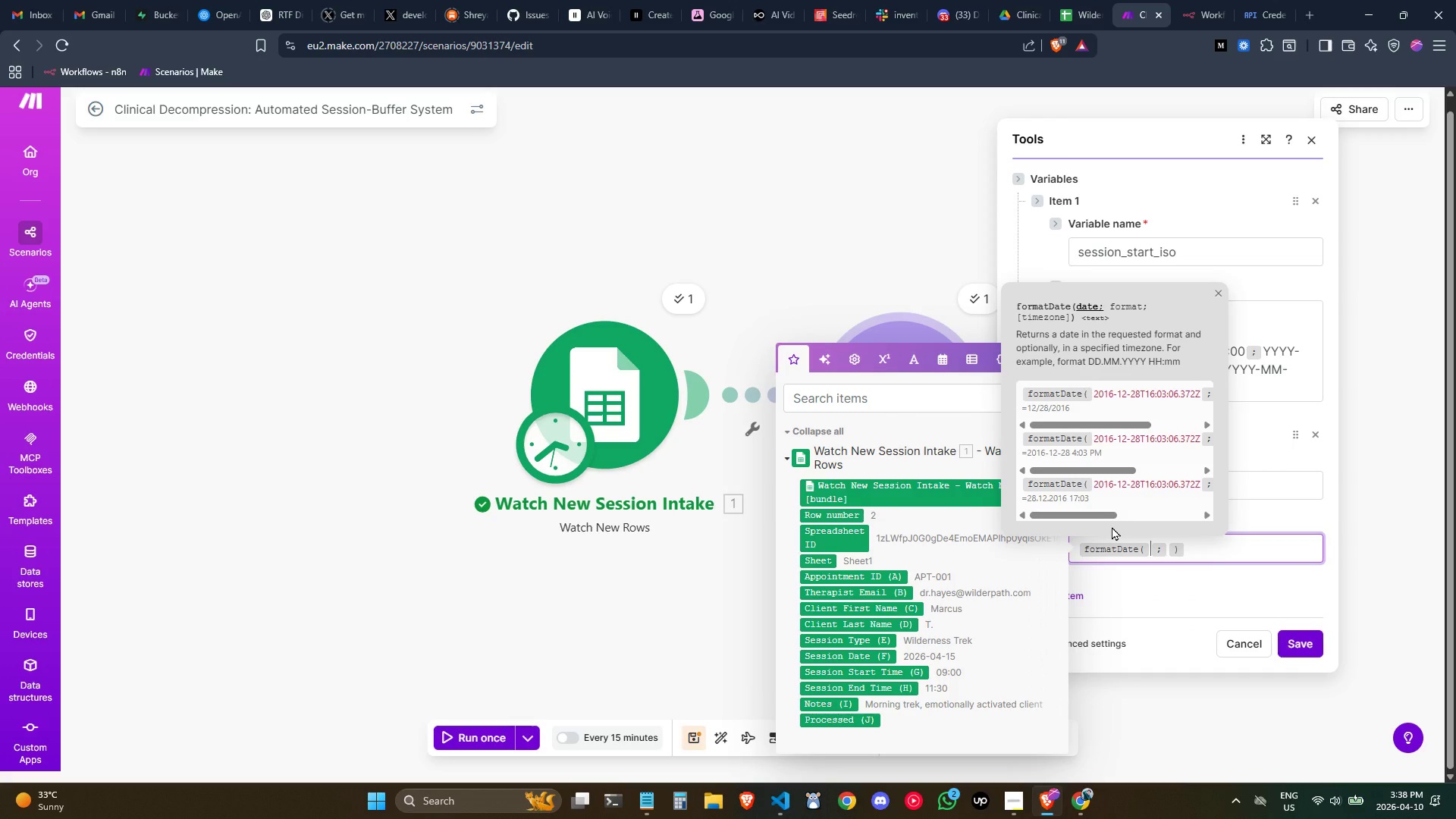 
type(/parseda)
 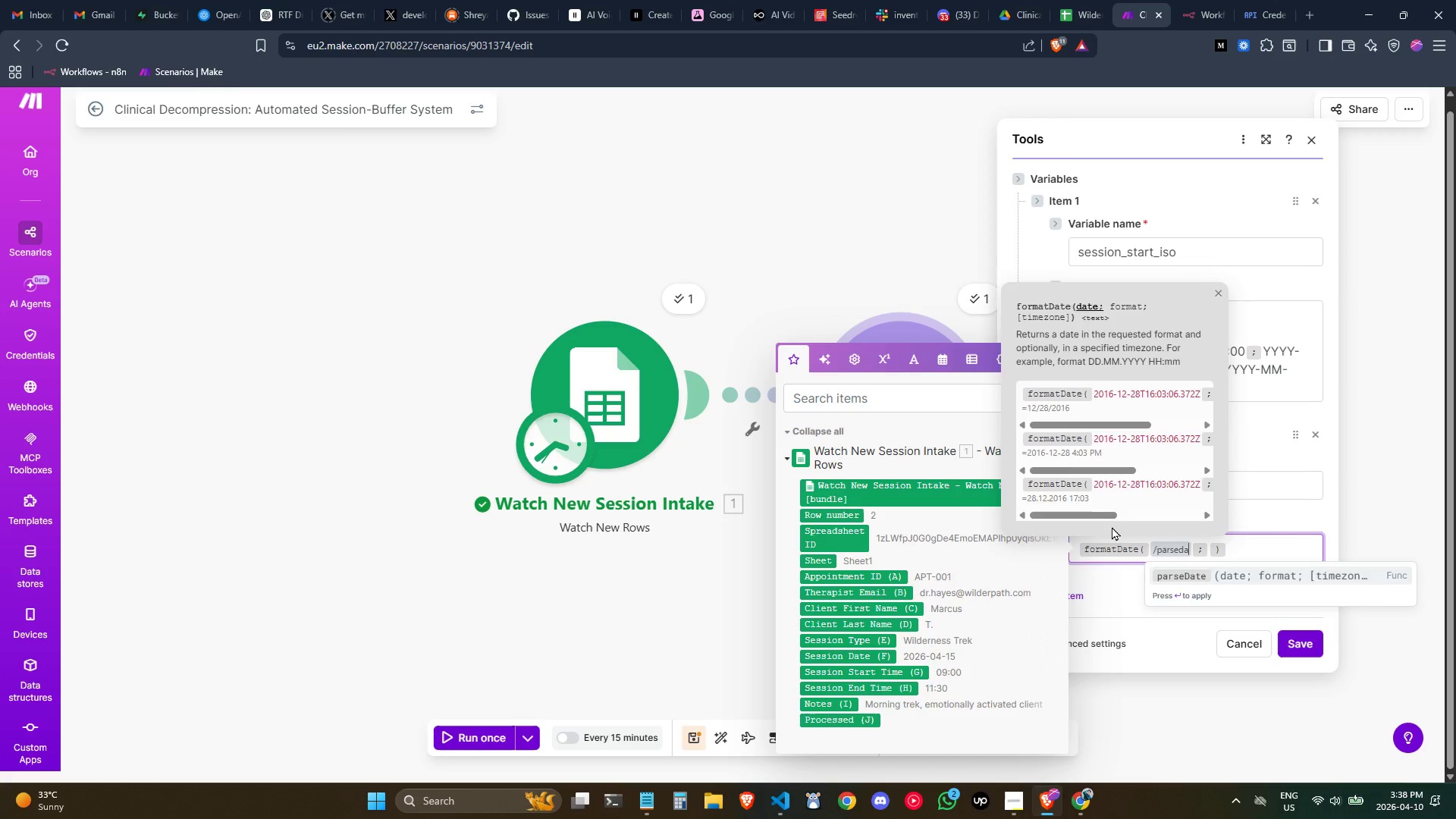 
key(Enter)
 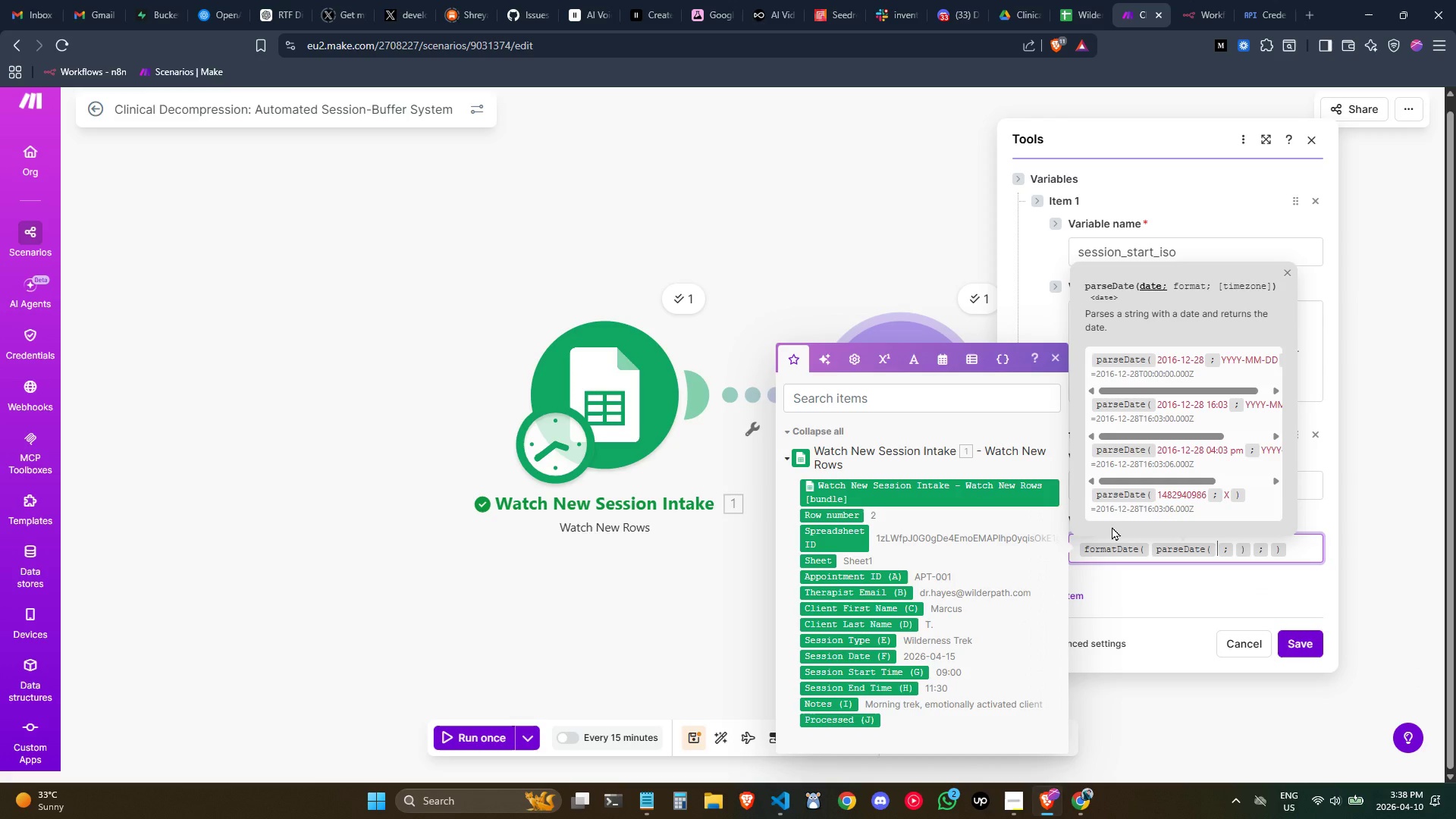 
key(ArrowRight)
 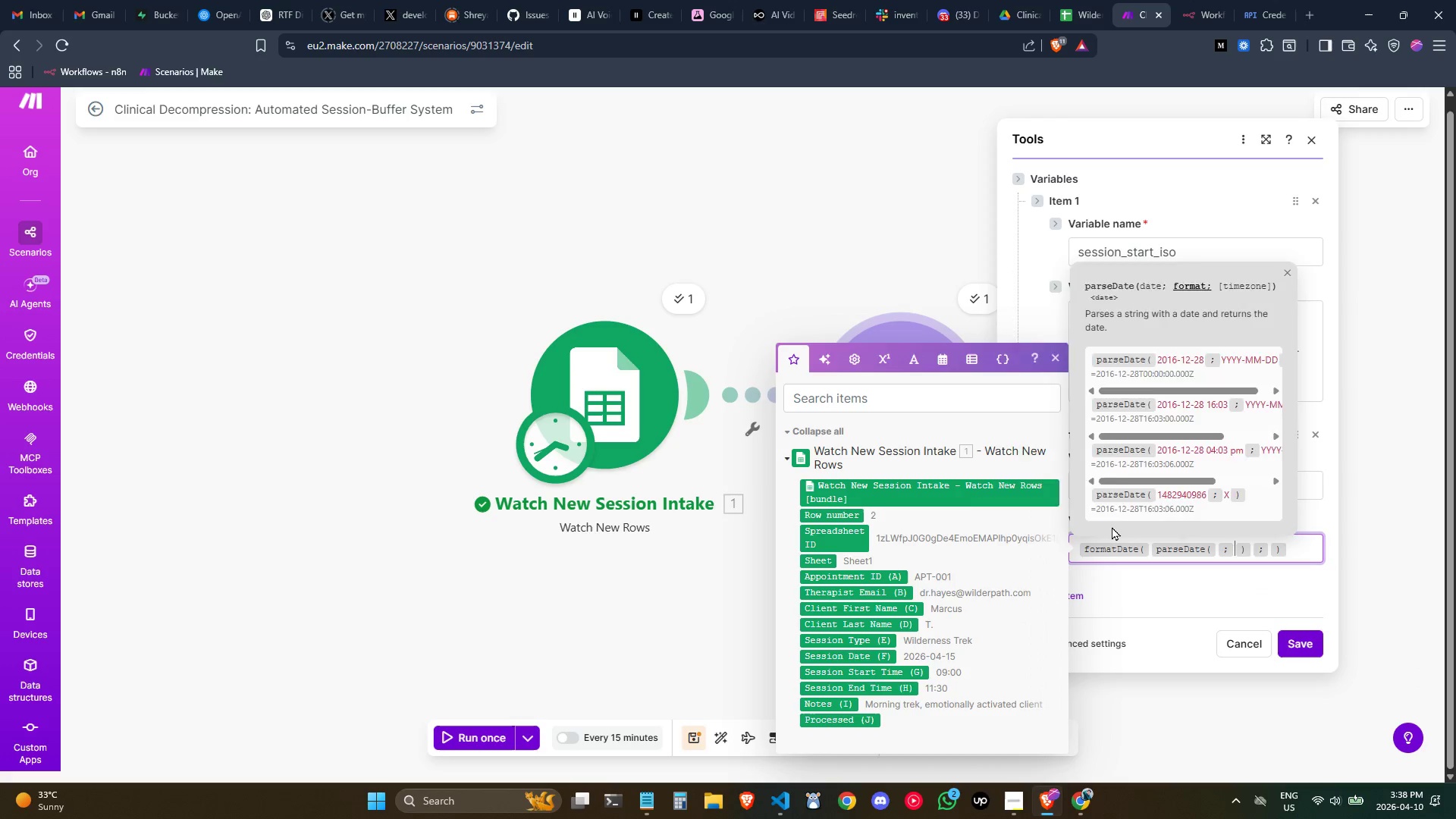 
key(ArrowRight)
 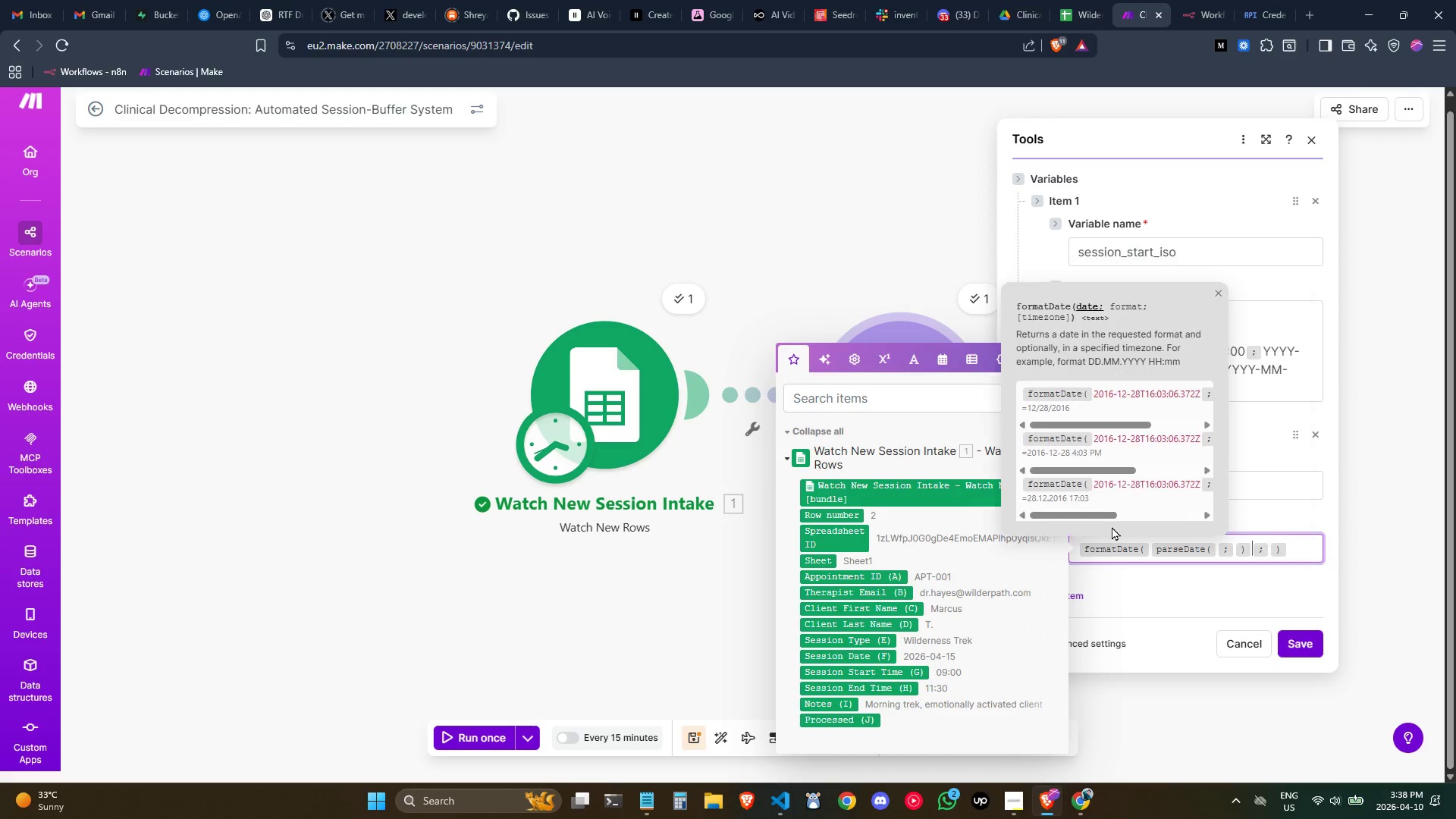 
key(ArrowRight)
 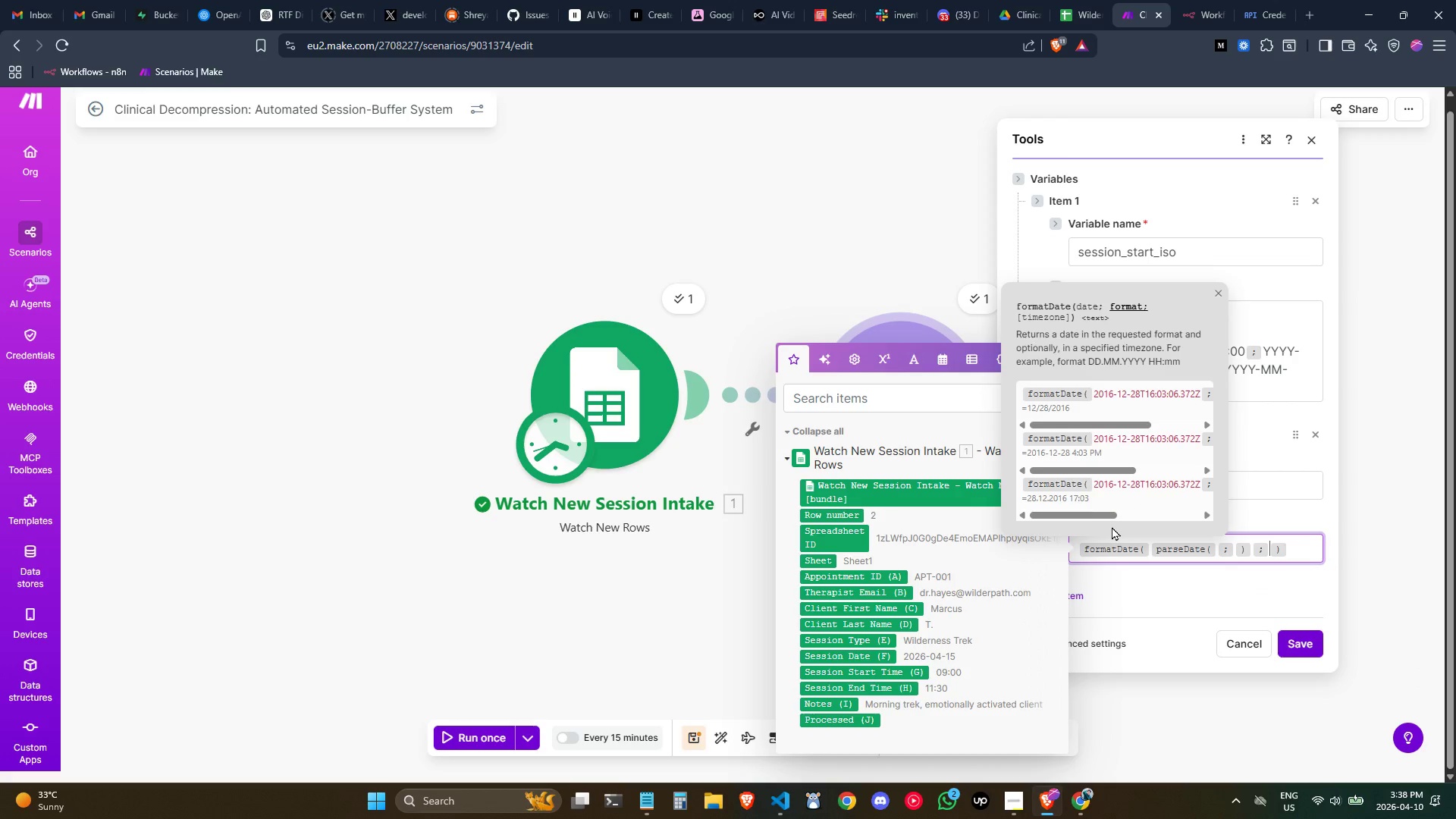 
key(ArrowLeft)
 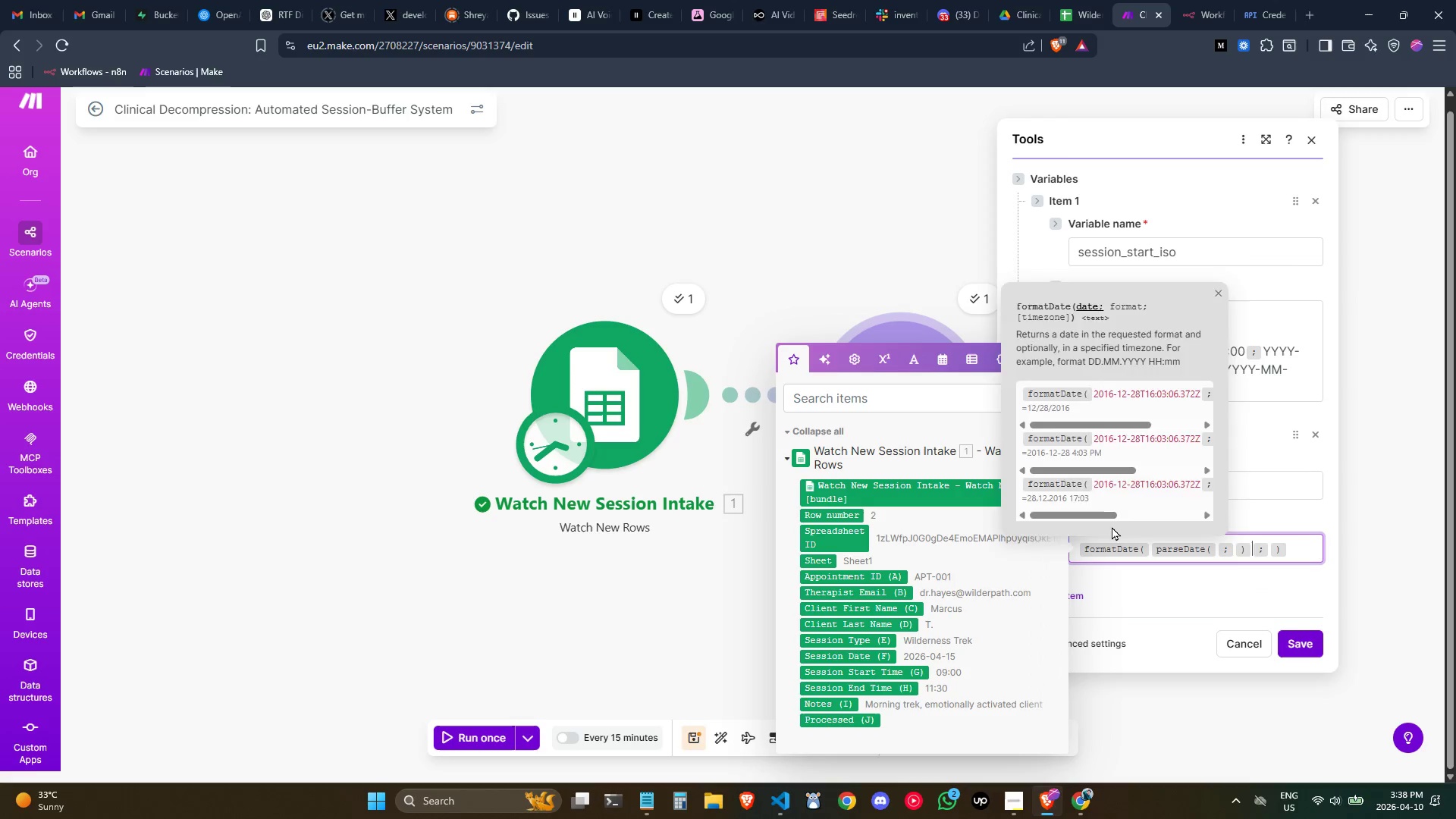 
key(ArrowLeft)
 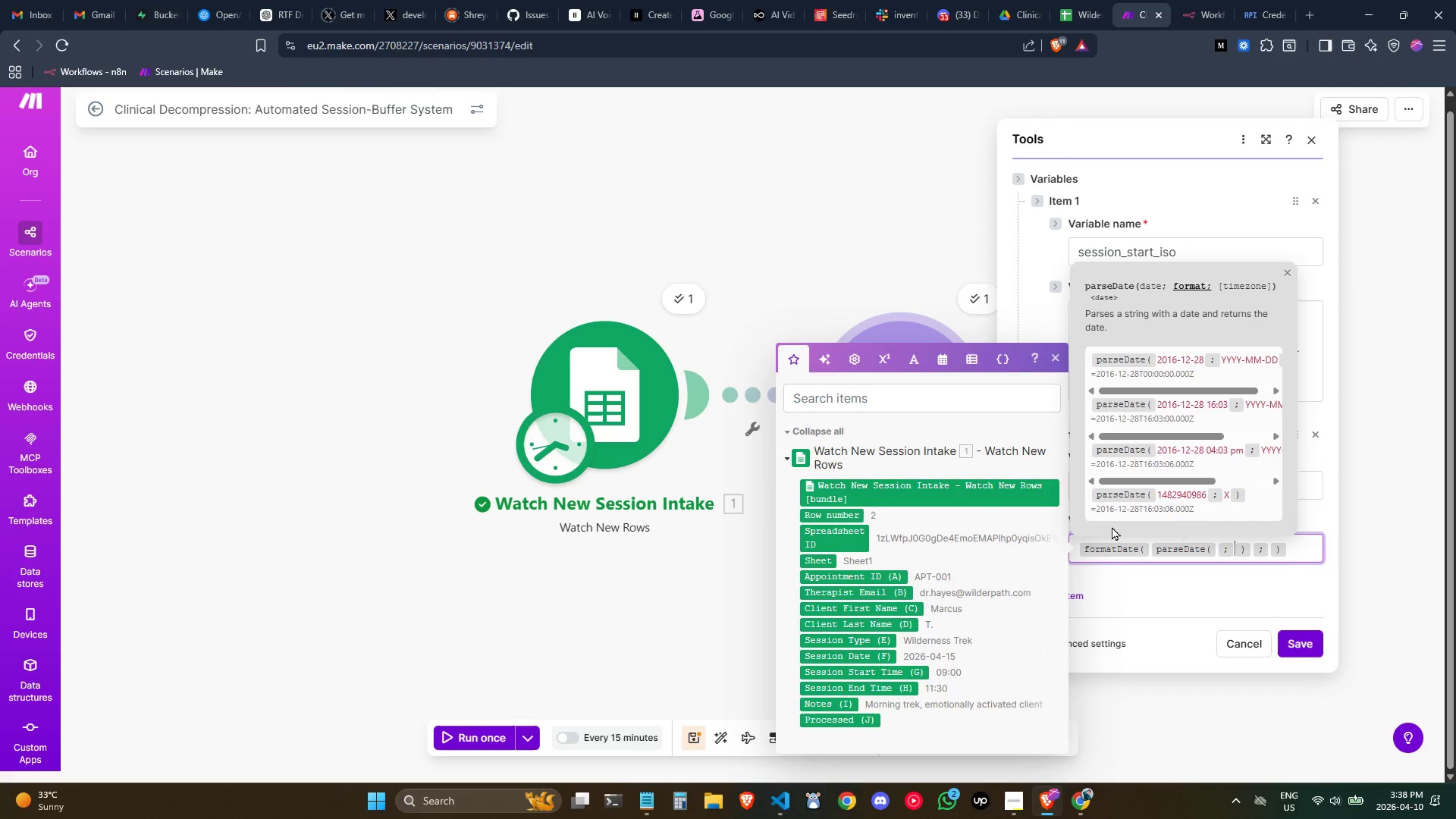 
key(ArrowLeft)
 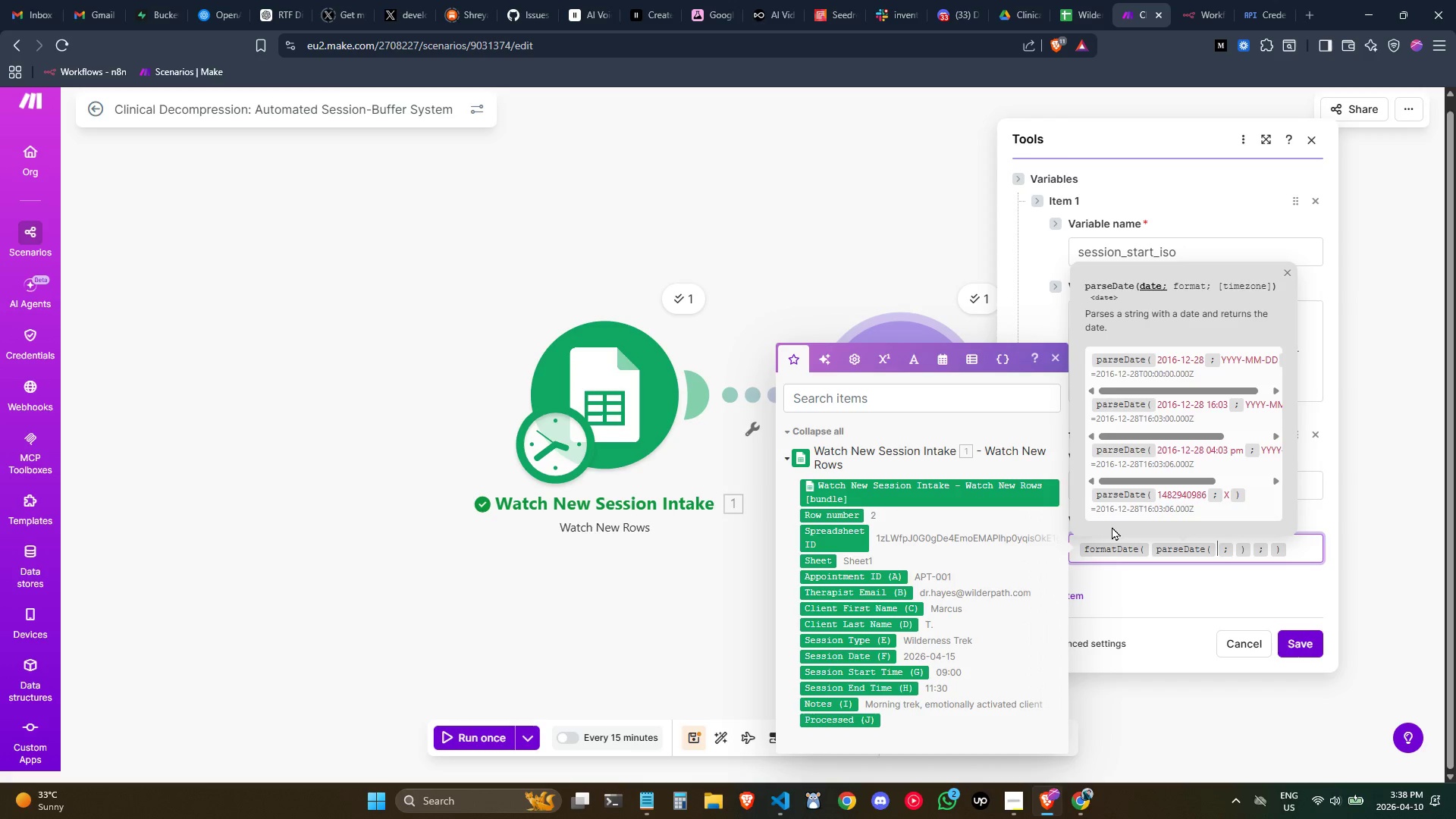 
wait(12.72)
 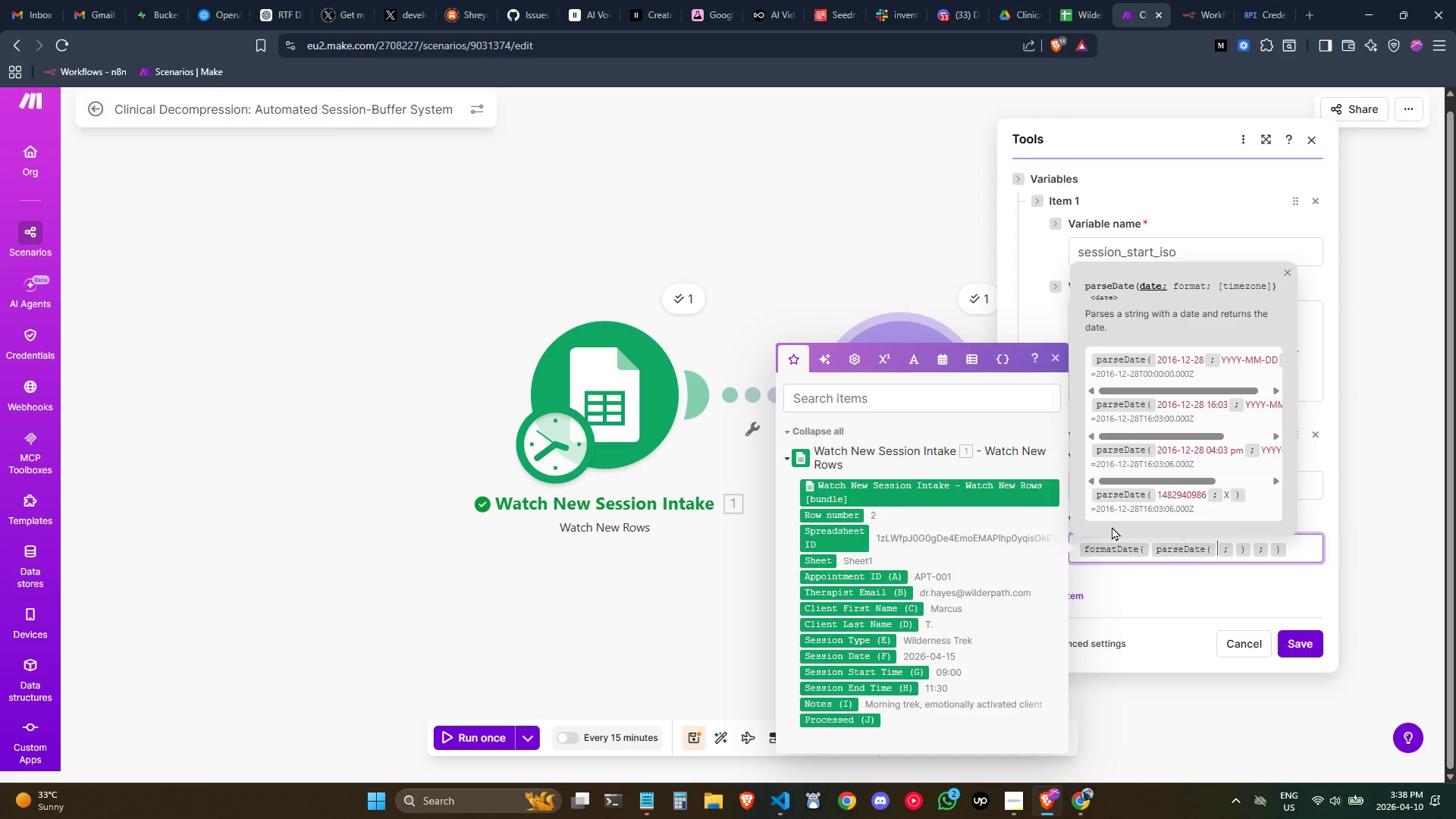 
left_click([855, 657])
 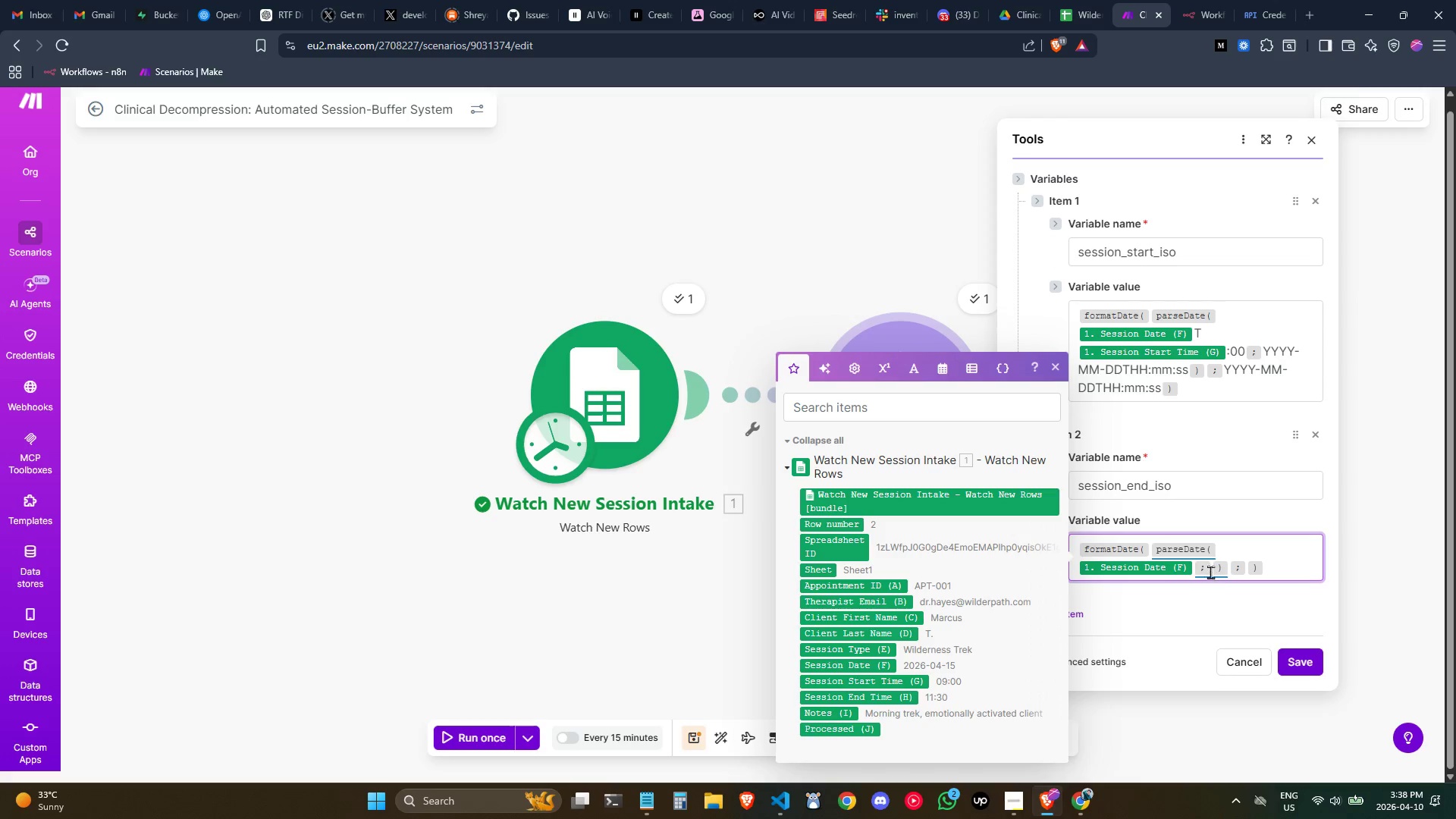 
left_click([1216, 570])
 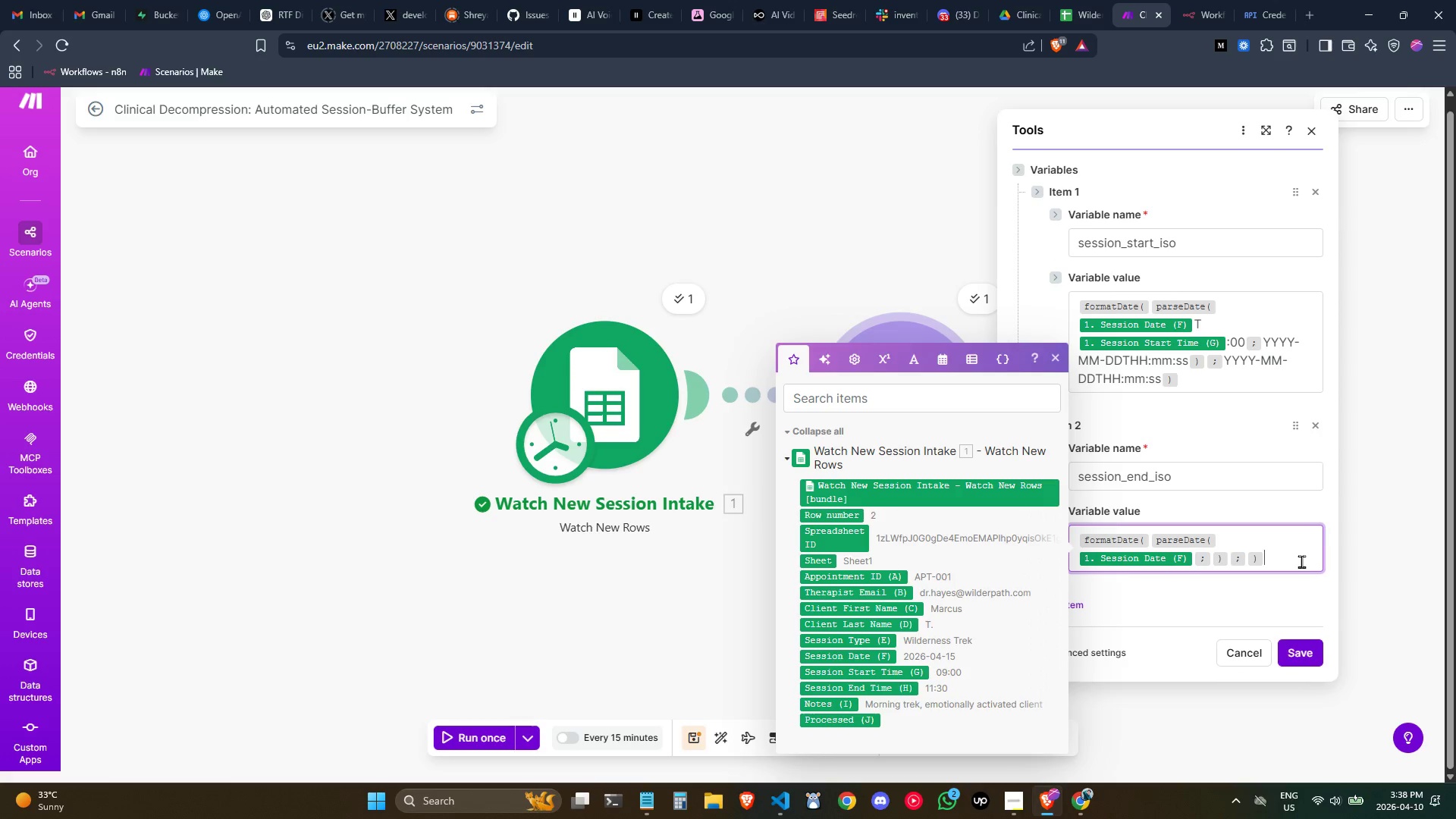 
key(ArrowLeft)
 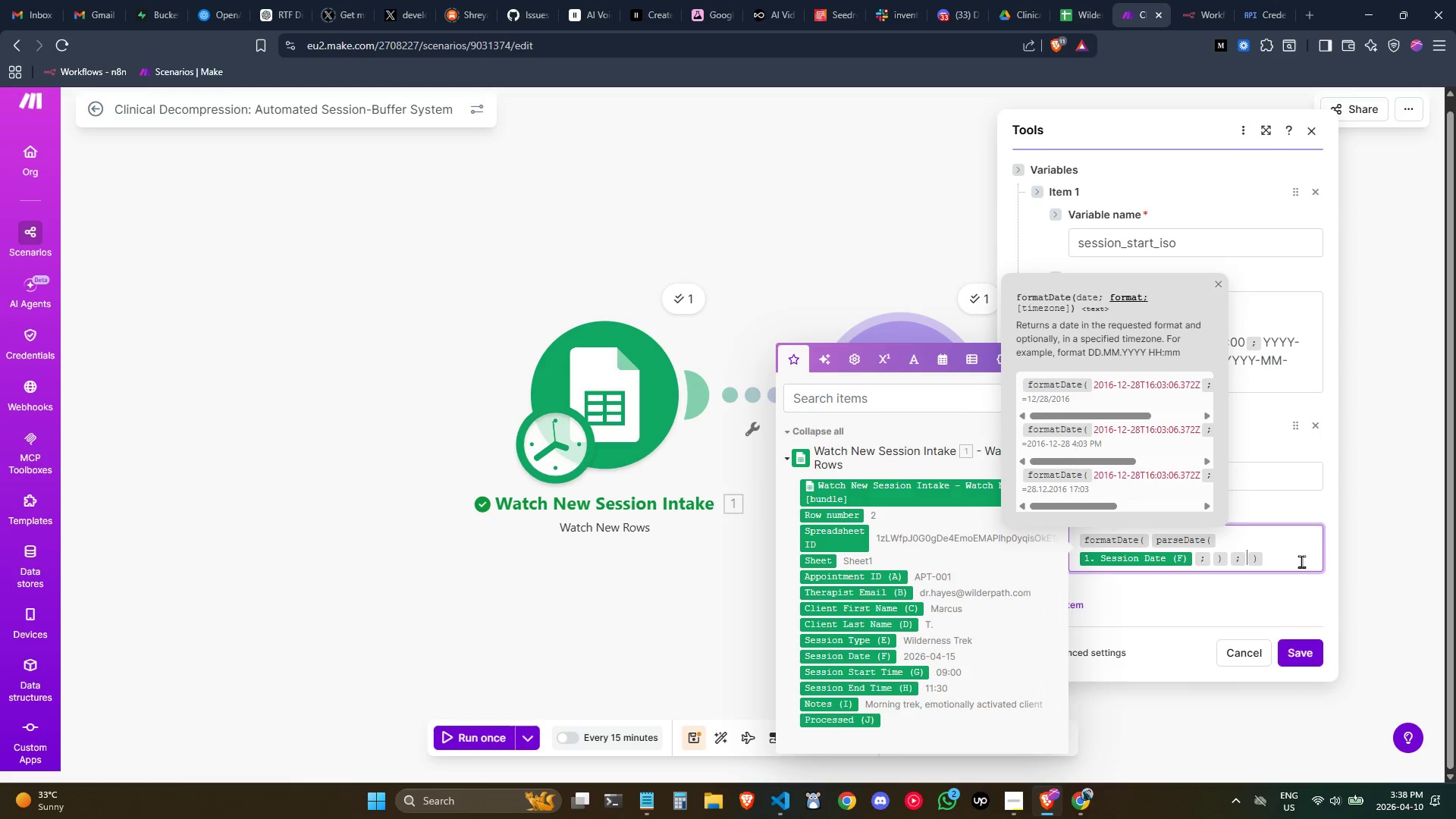 
key(ArrowLeft)
 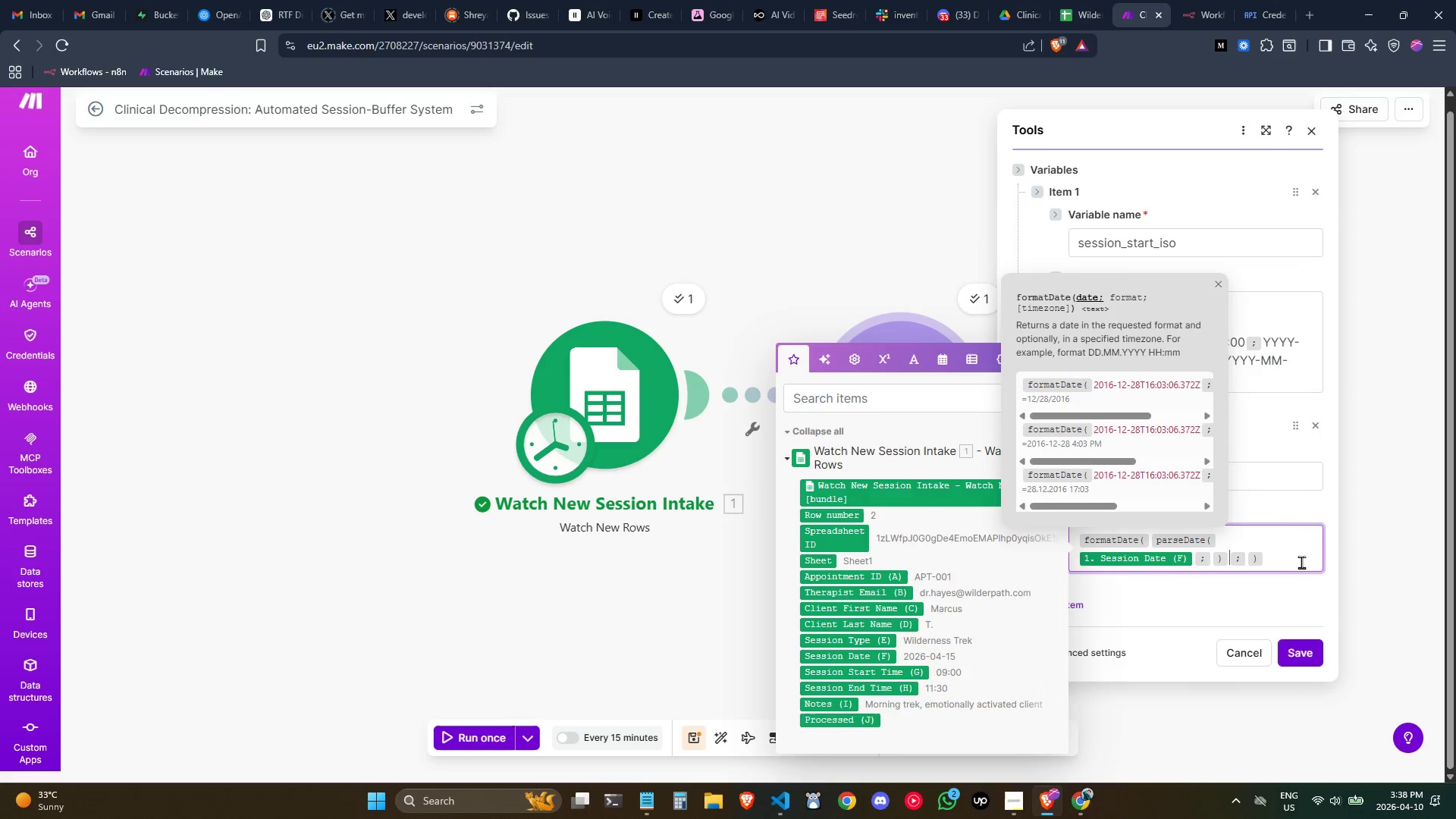 
key(ArrowLeft)
 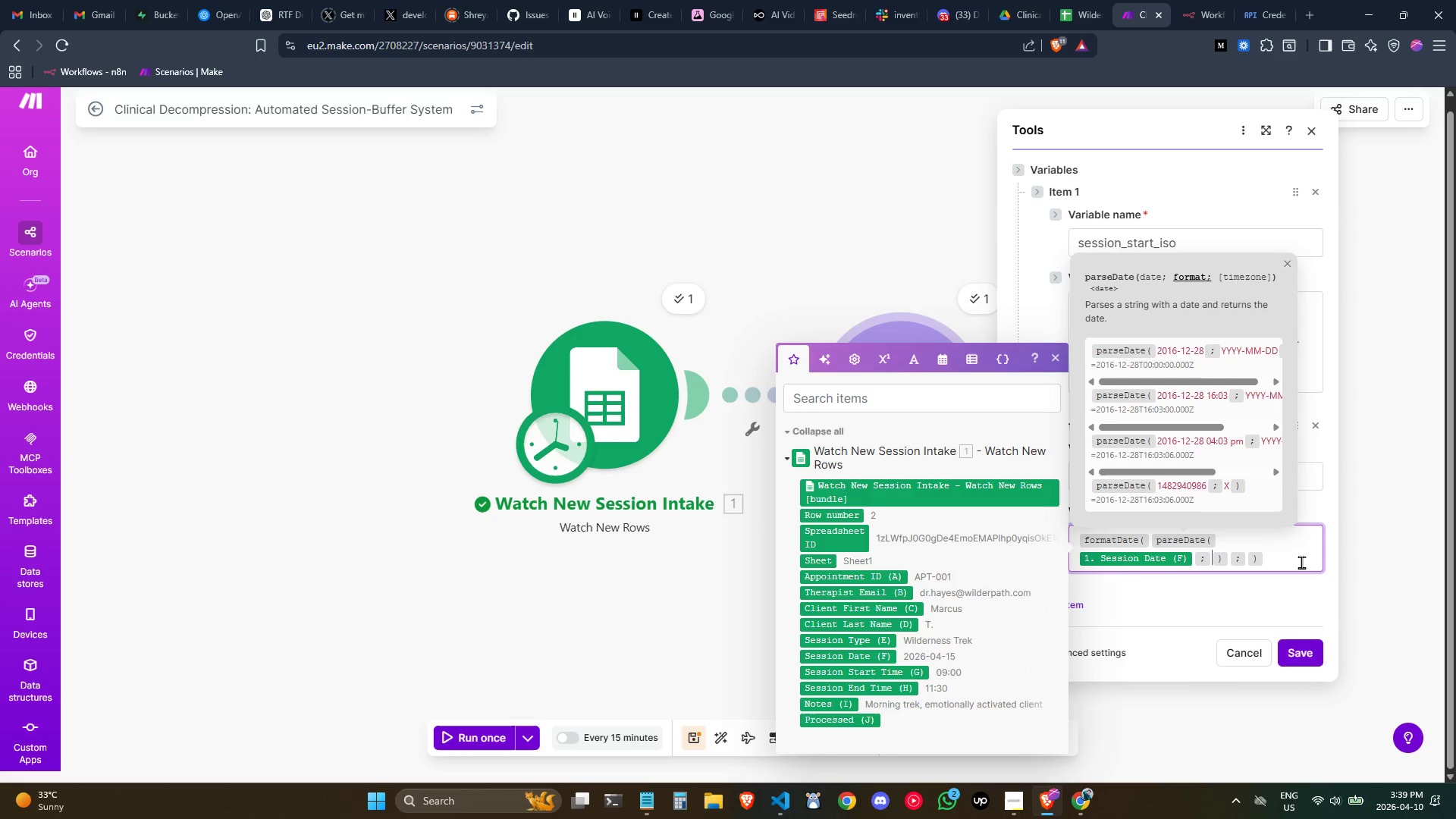 
key(Control+ControlLeft)
 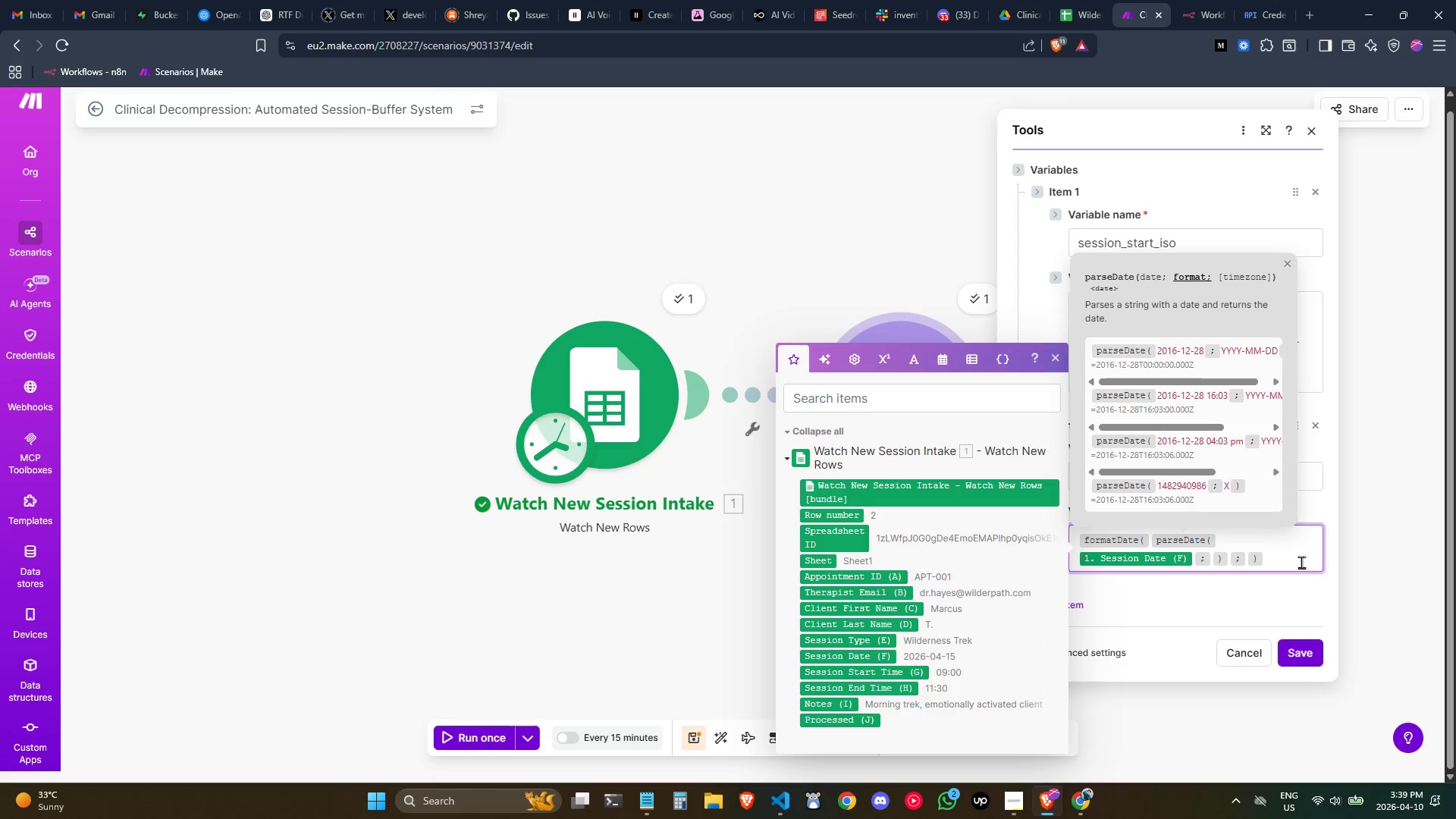 
key(ArrowLeft)
 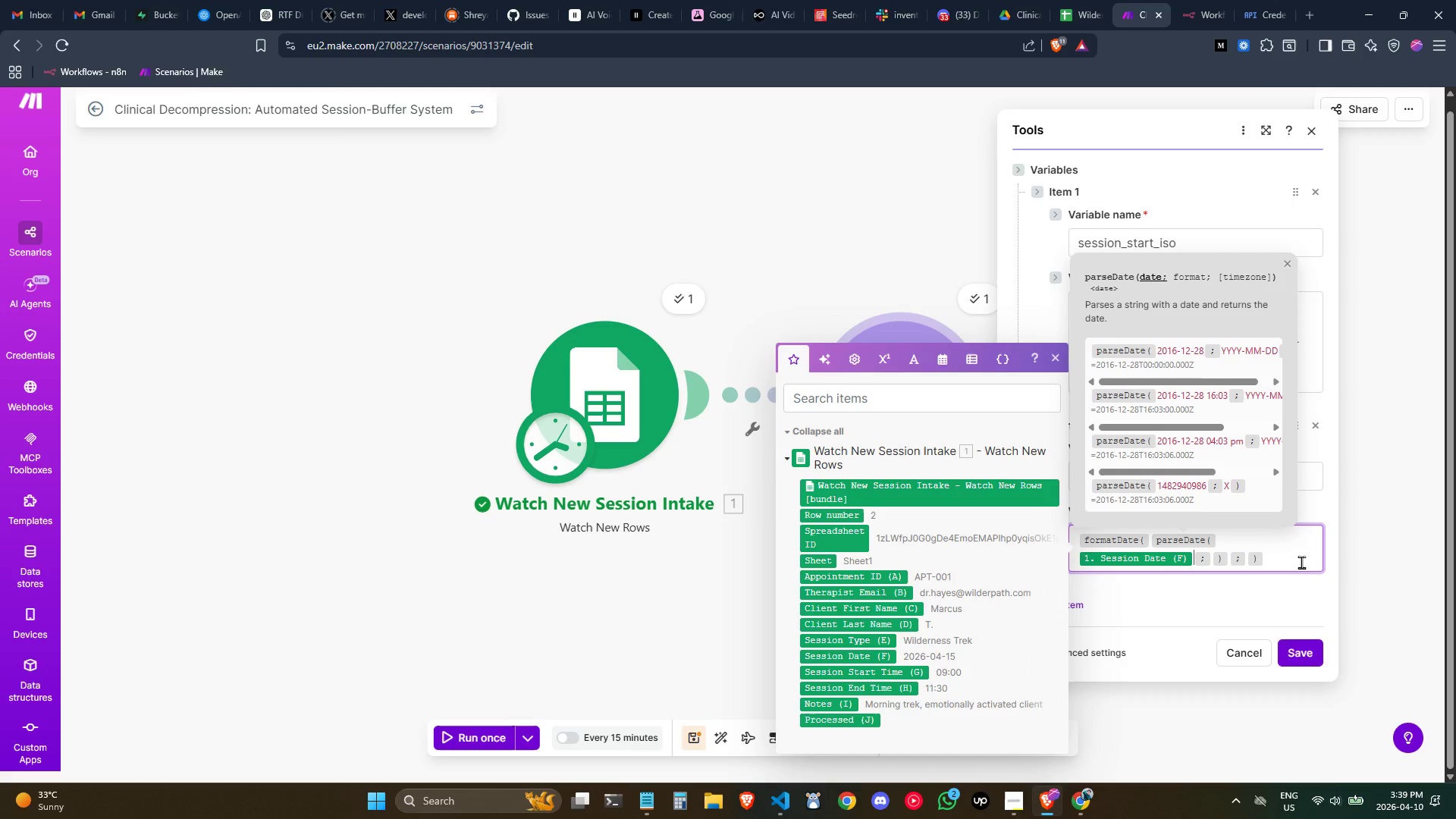 
key(Shift+ShiftLeft)
 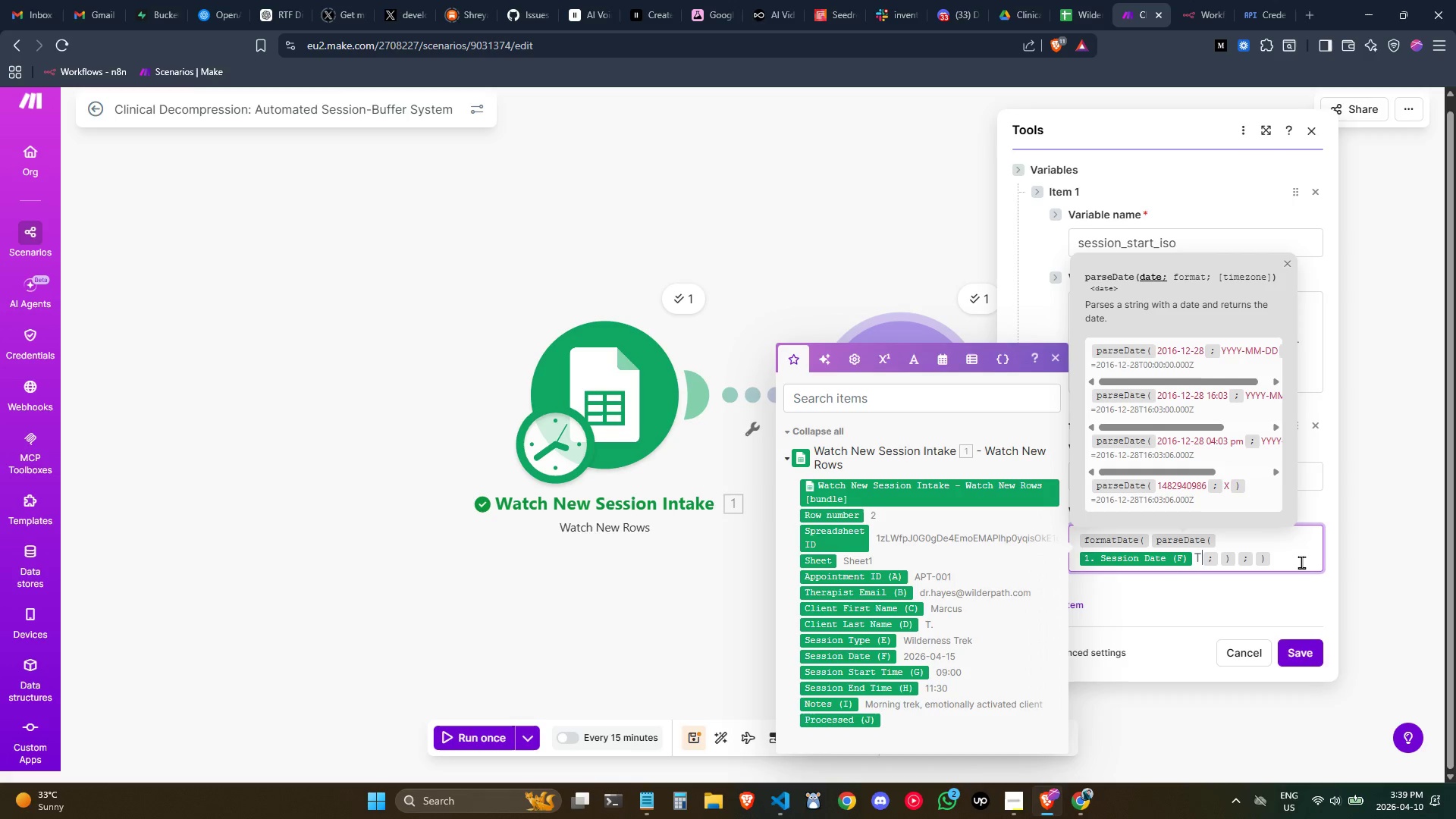 
key(Shift+T)
 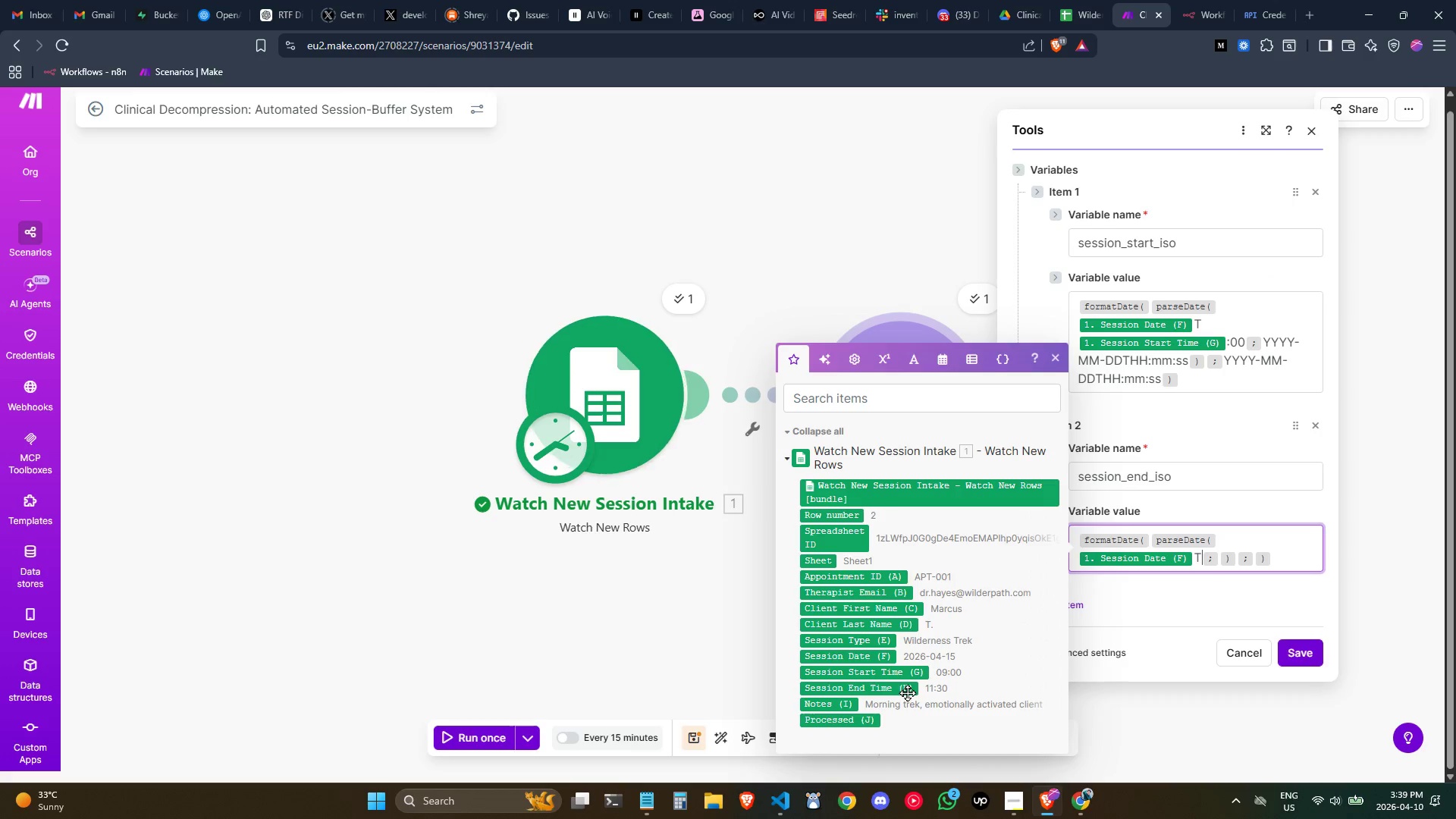 
wait(5.94)
 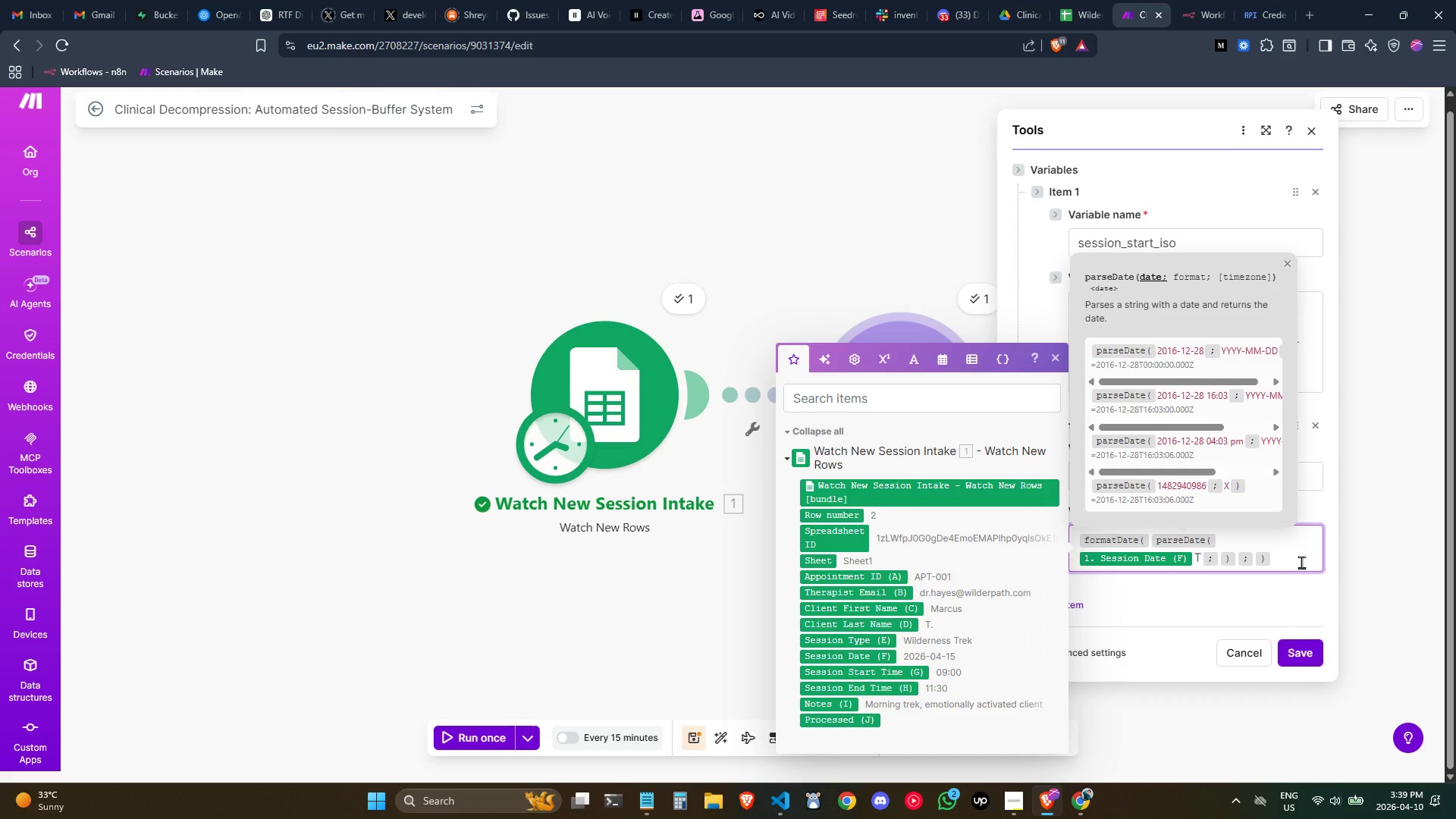 
left_click([893, 690])
 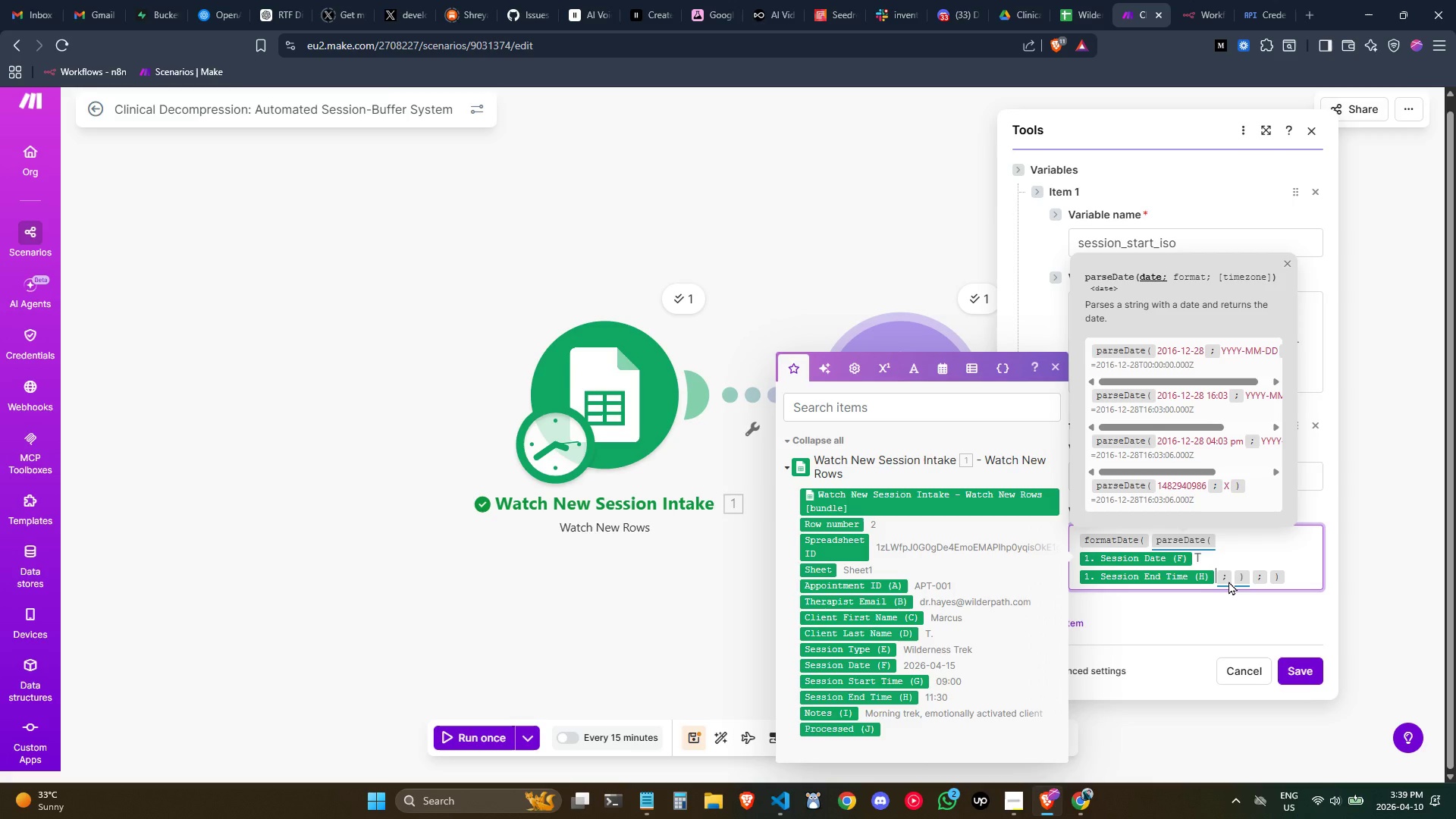 
type(:00)
 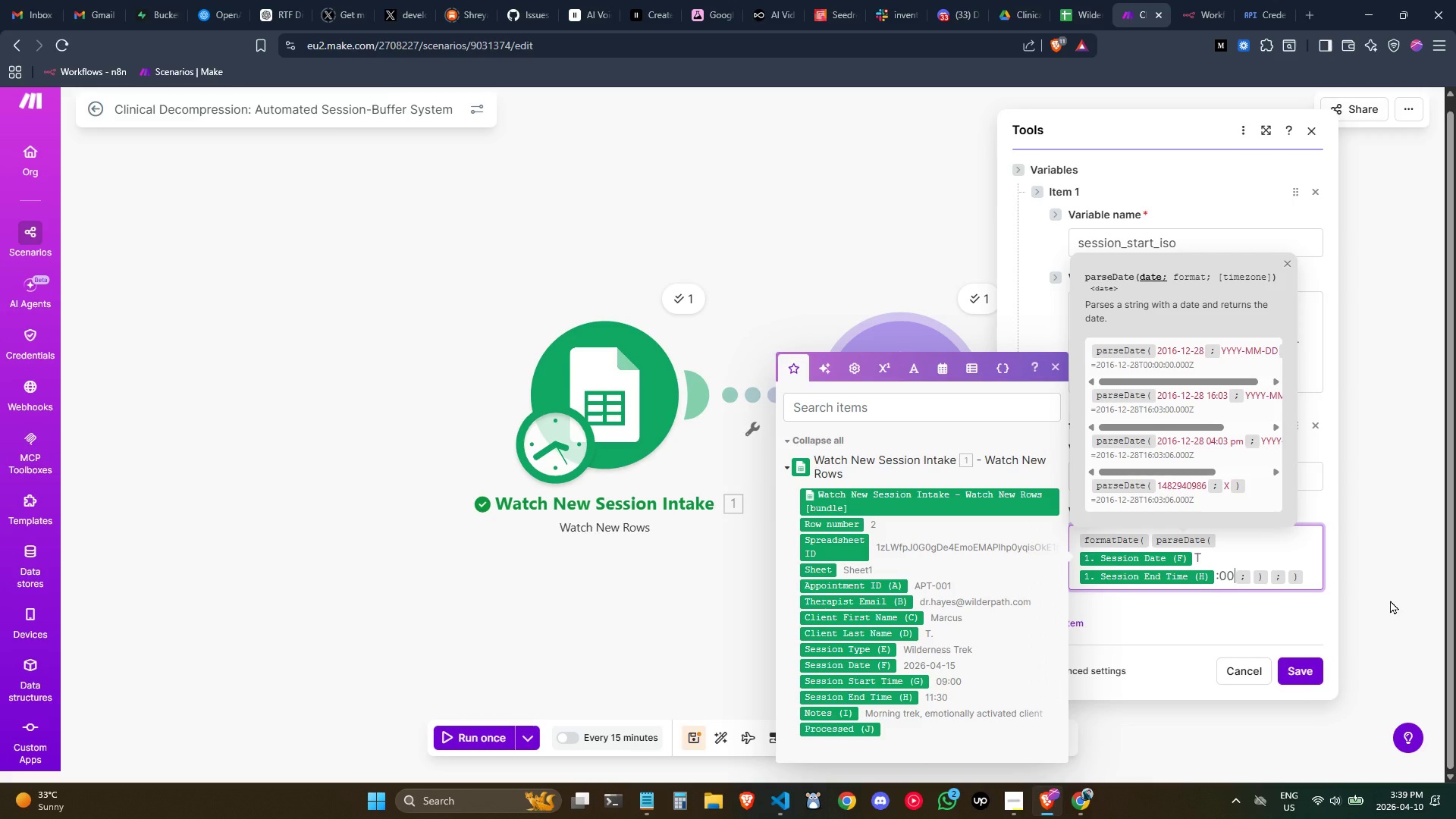 
wait(12.92)
 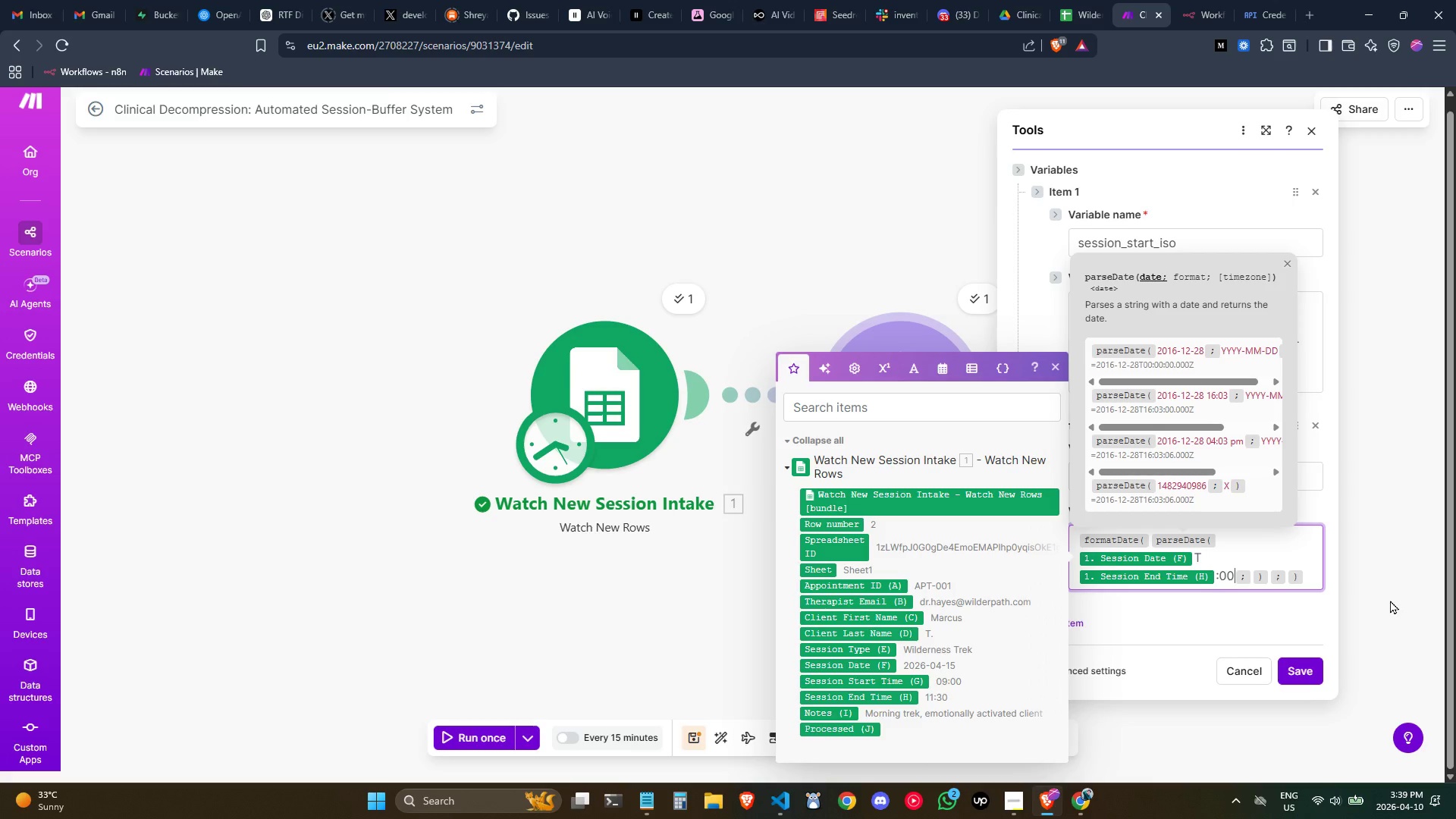 
key(ArrowRight)
 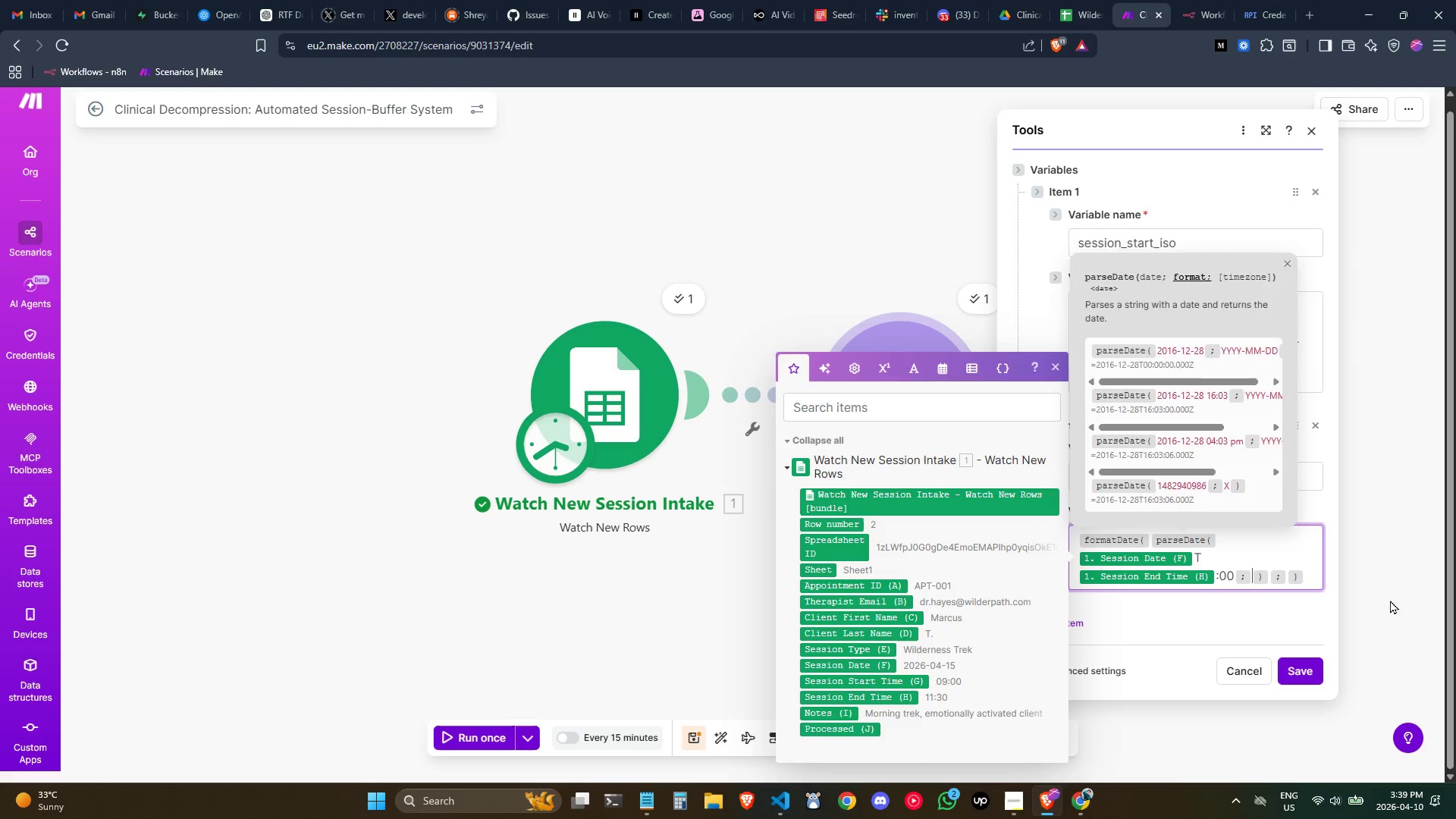 
key(ArrowRight)
 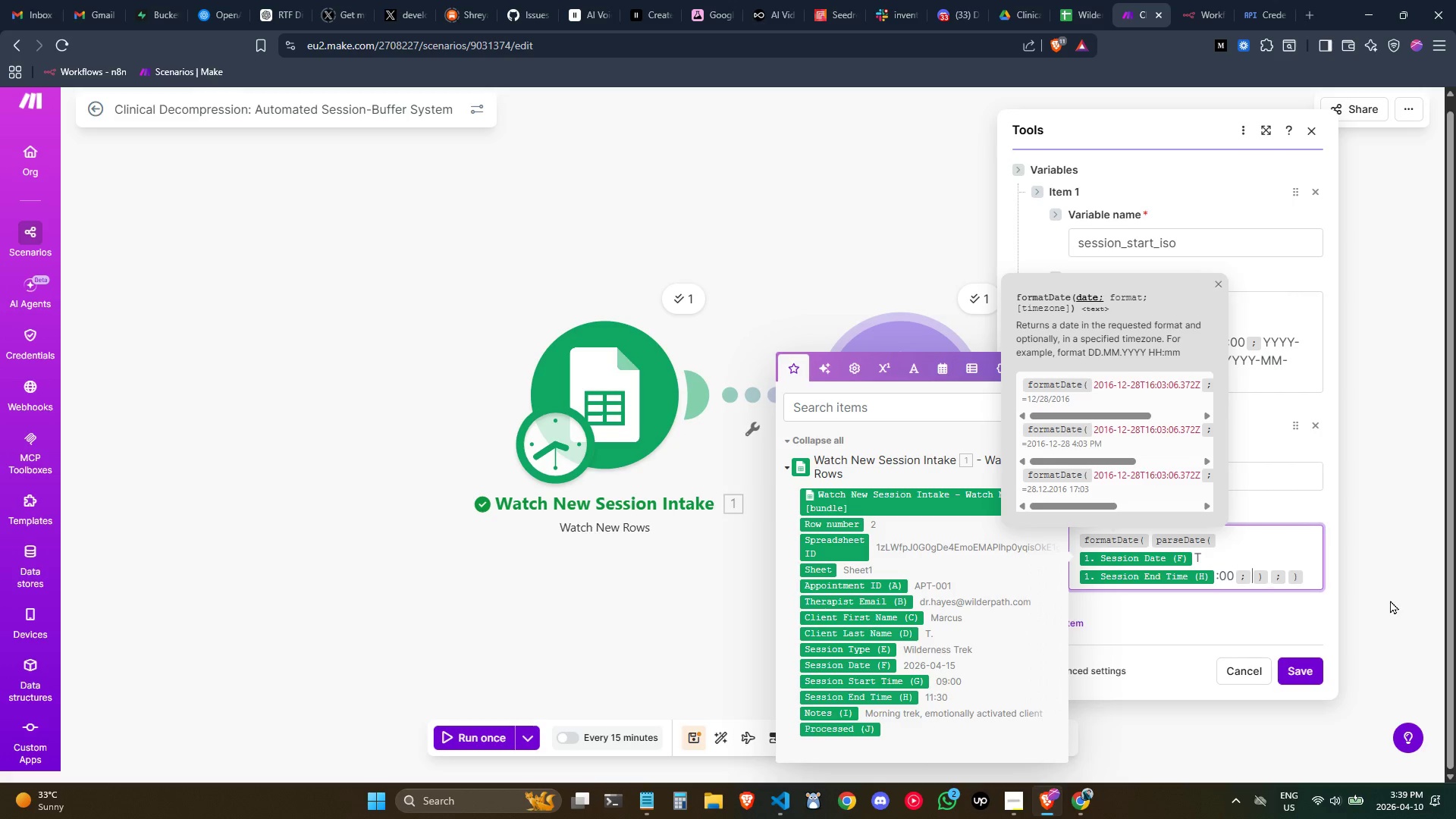 
key(ArrowLeft)
 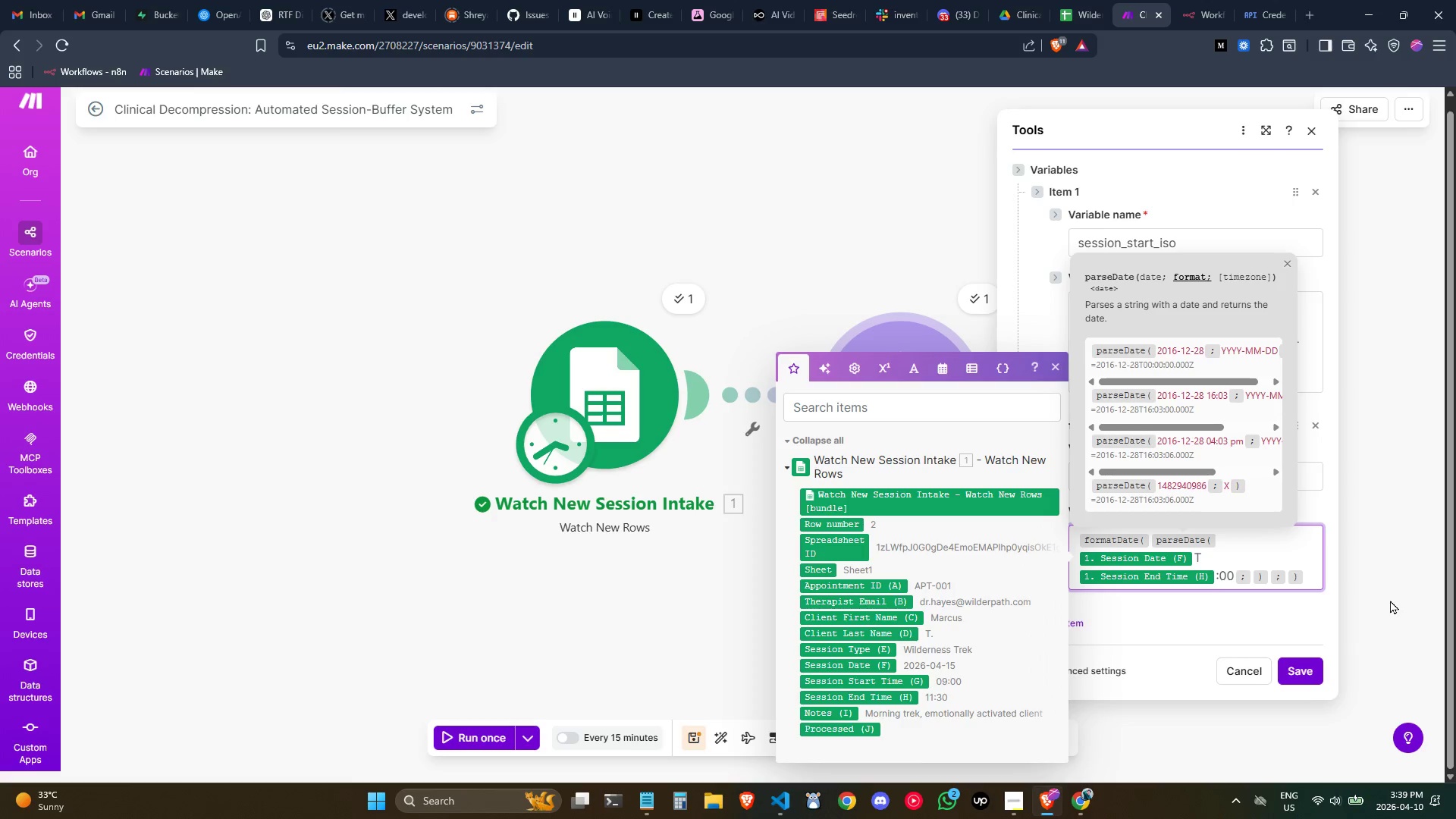 
wait(6.61)
 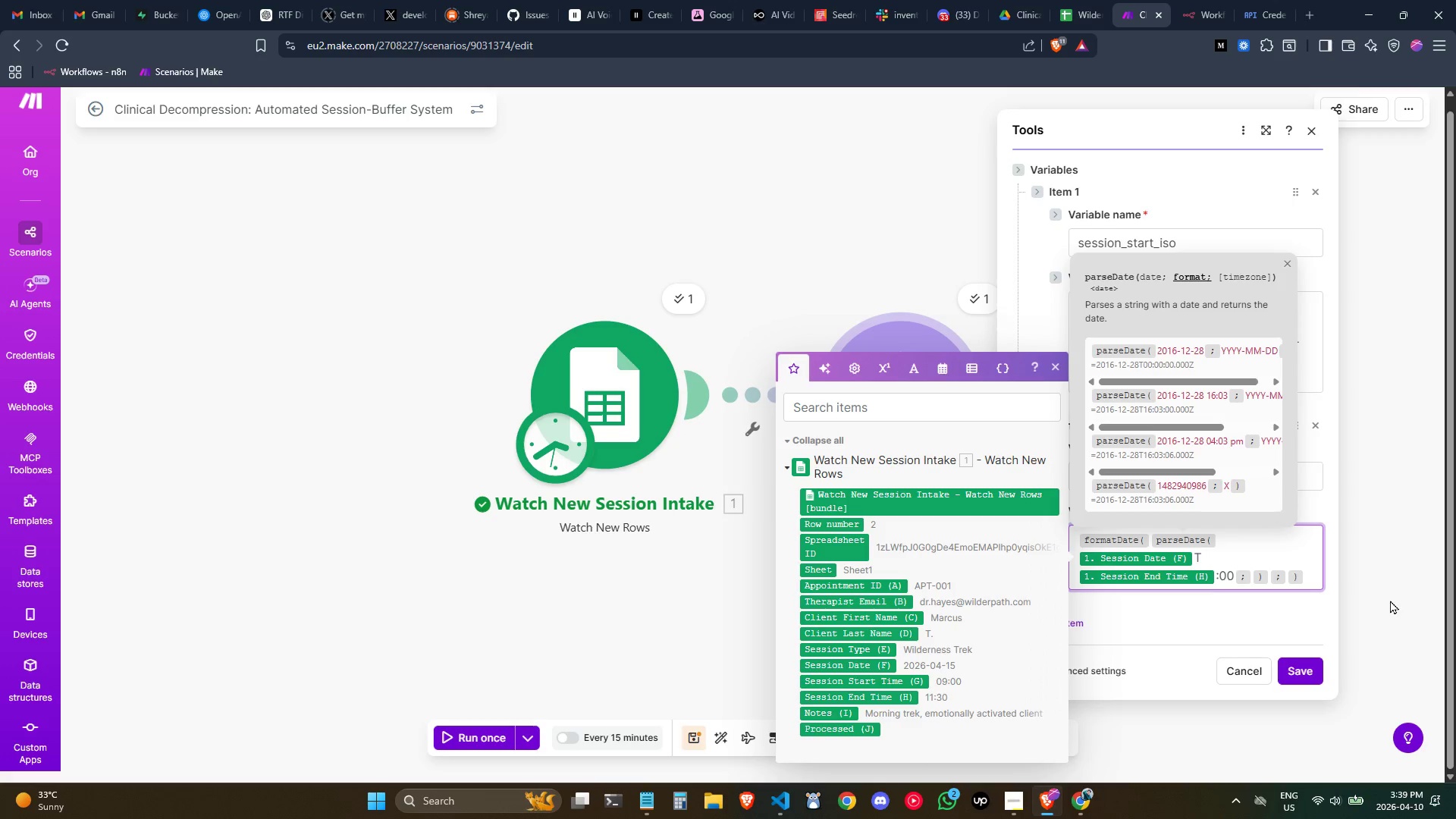 
type(YYYY-MMM)
key(Backspace)
key(Backspace)
type(M-DD)
 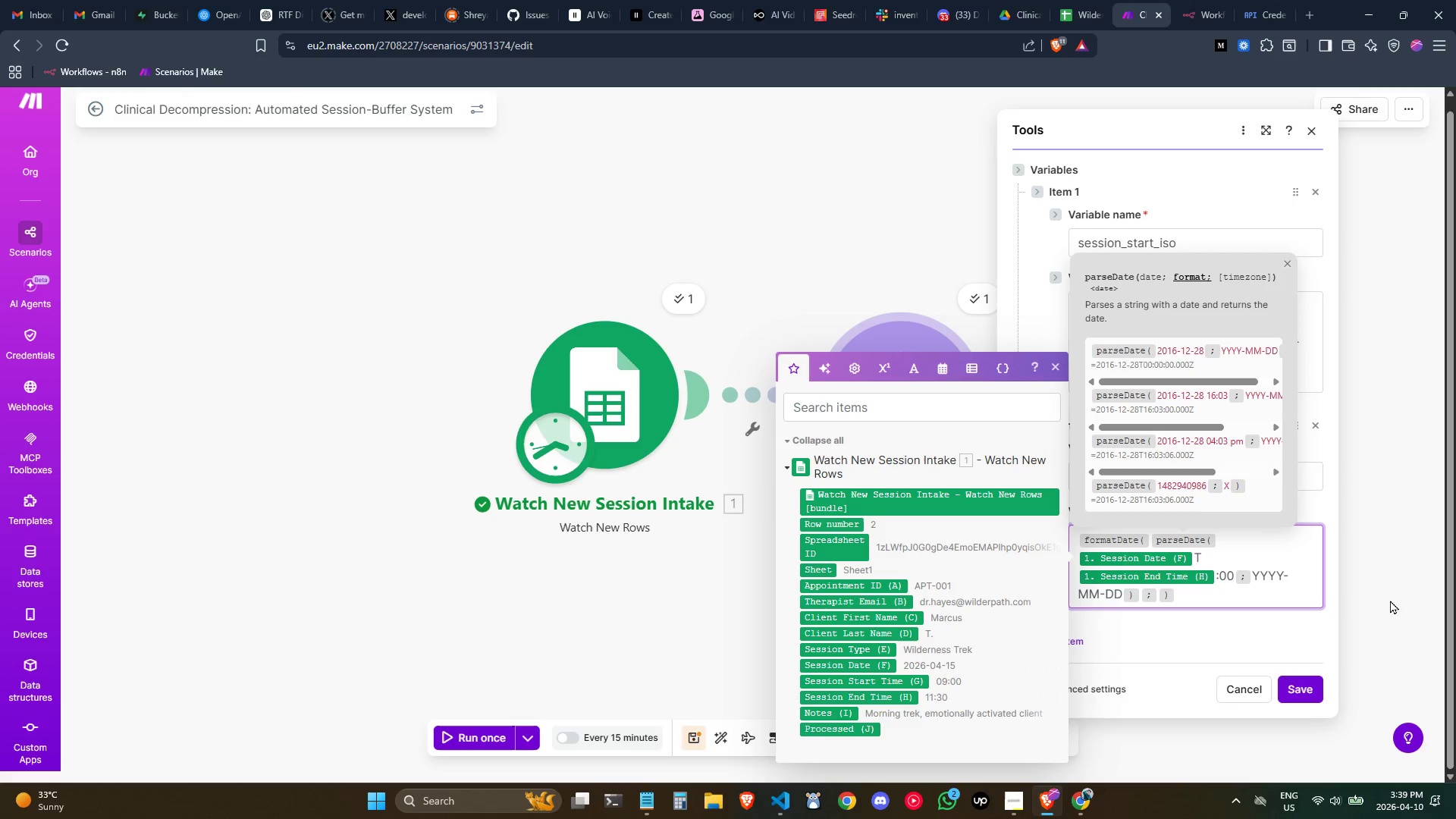 
type(THH:mm:ss)
 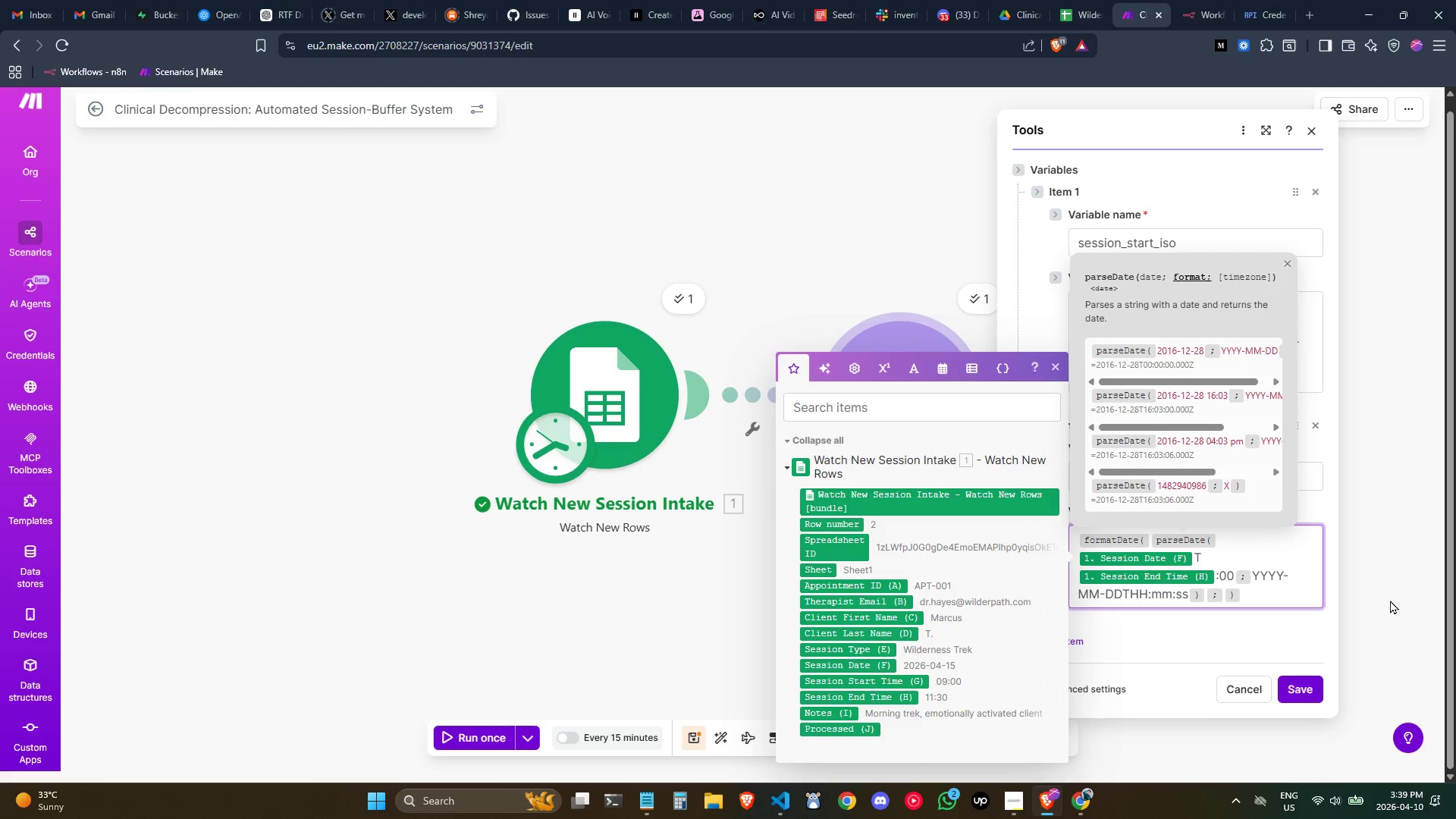 
key(ArrowRight)
 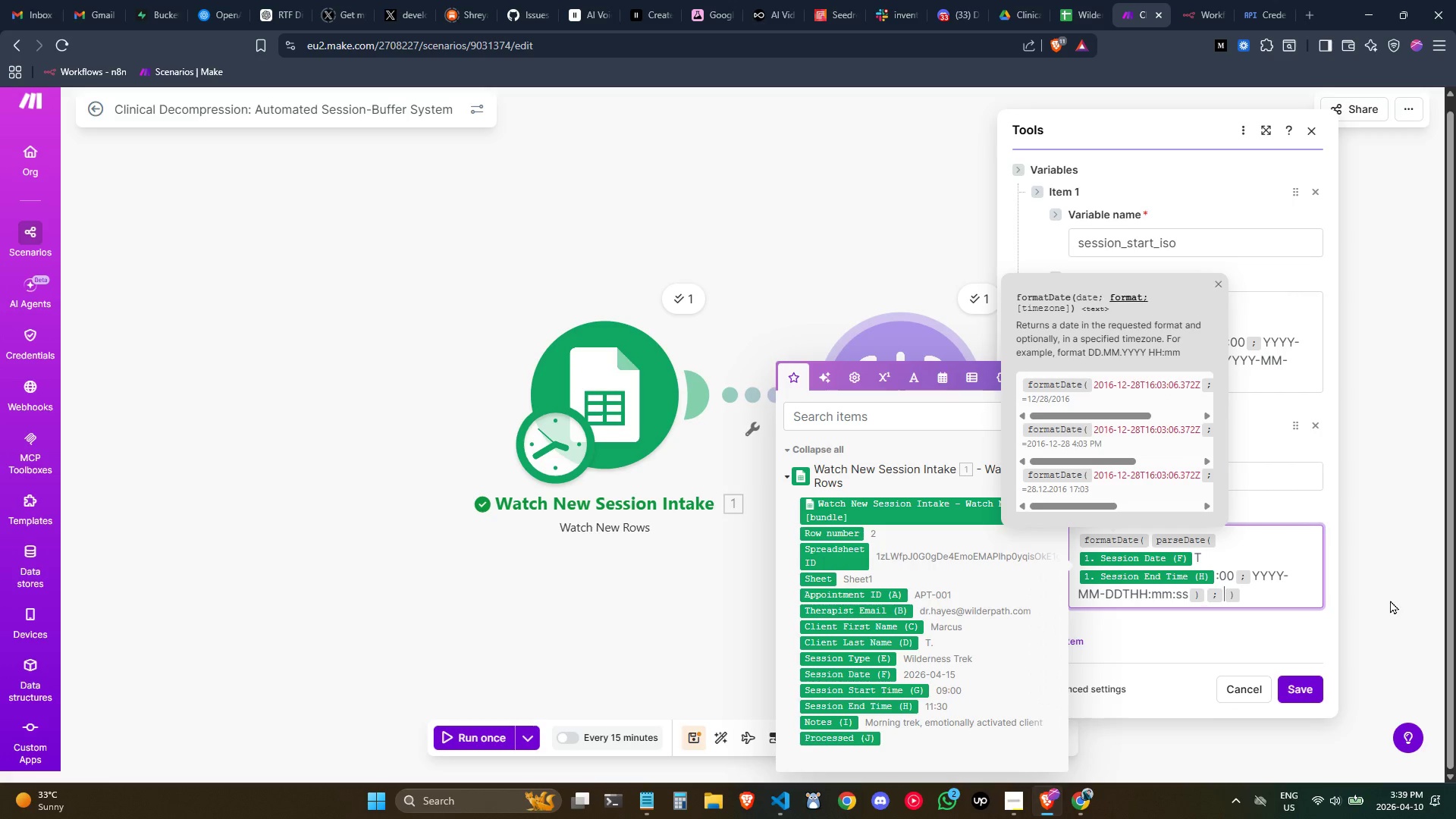 
key(ArrowRight)
 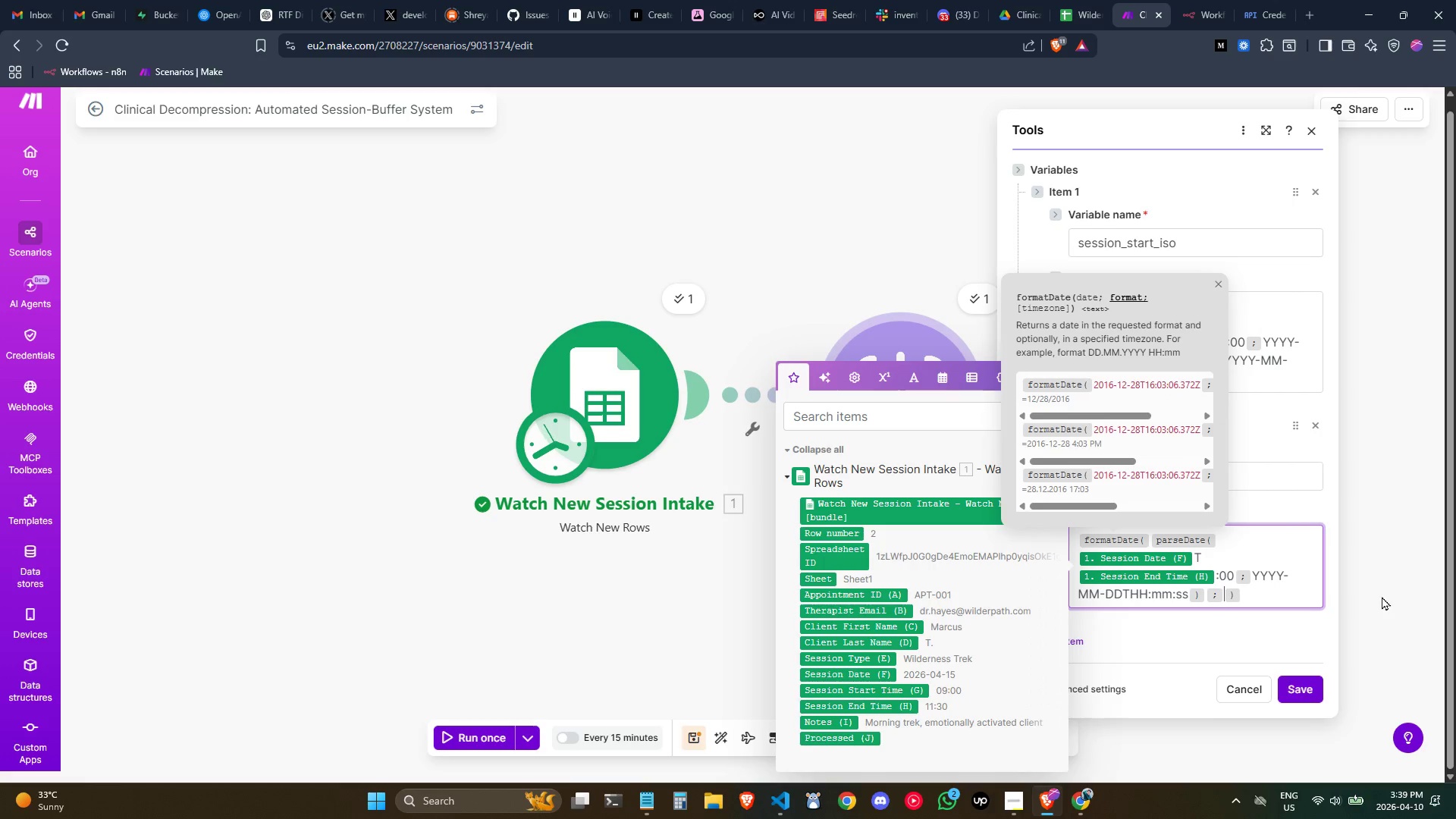 
left_click([1281, 601])
 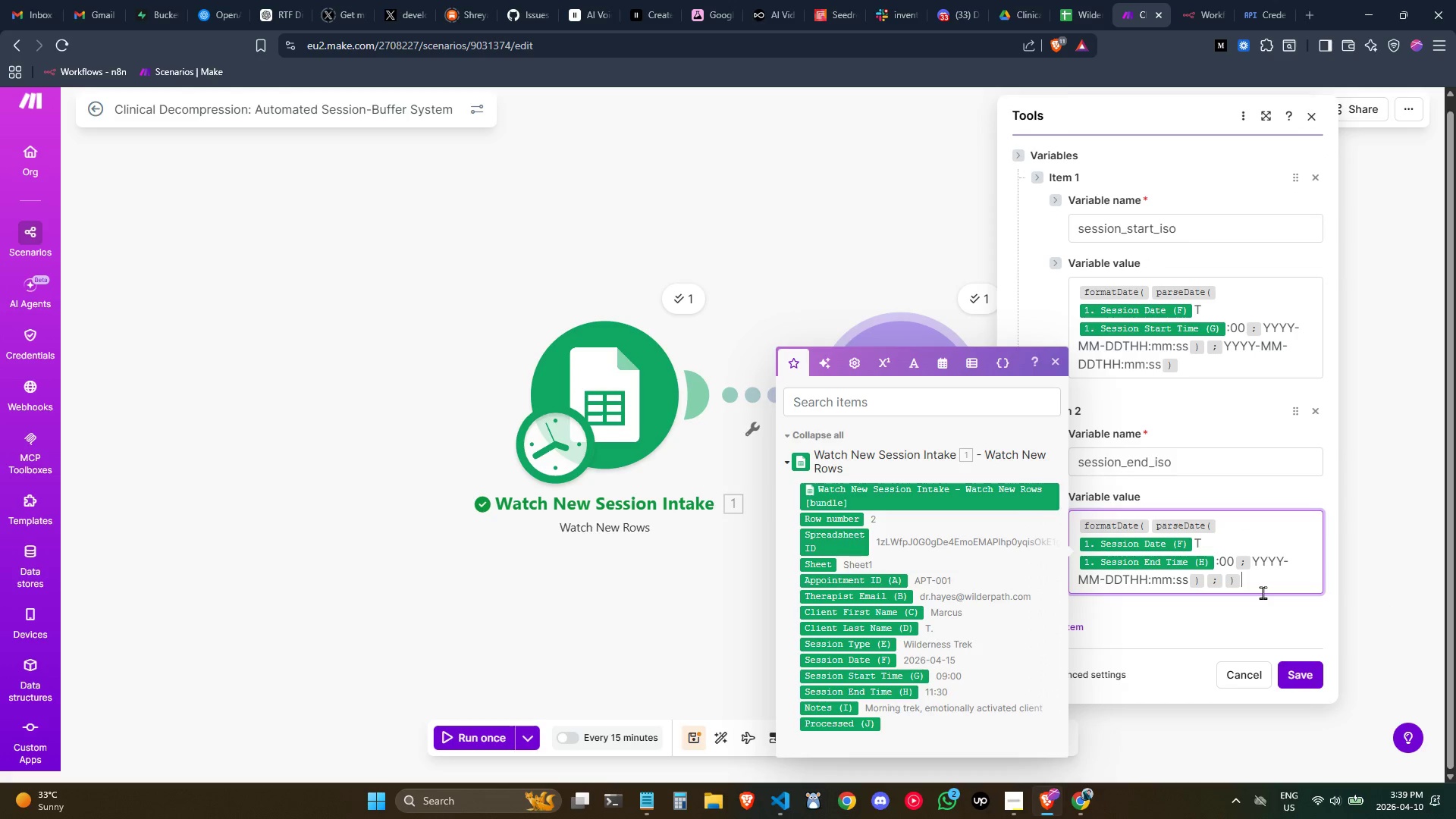 
key(ArrowLeft)
 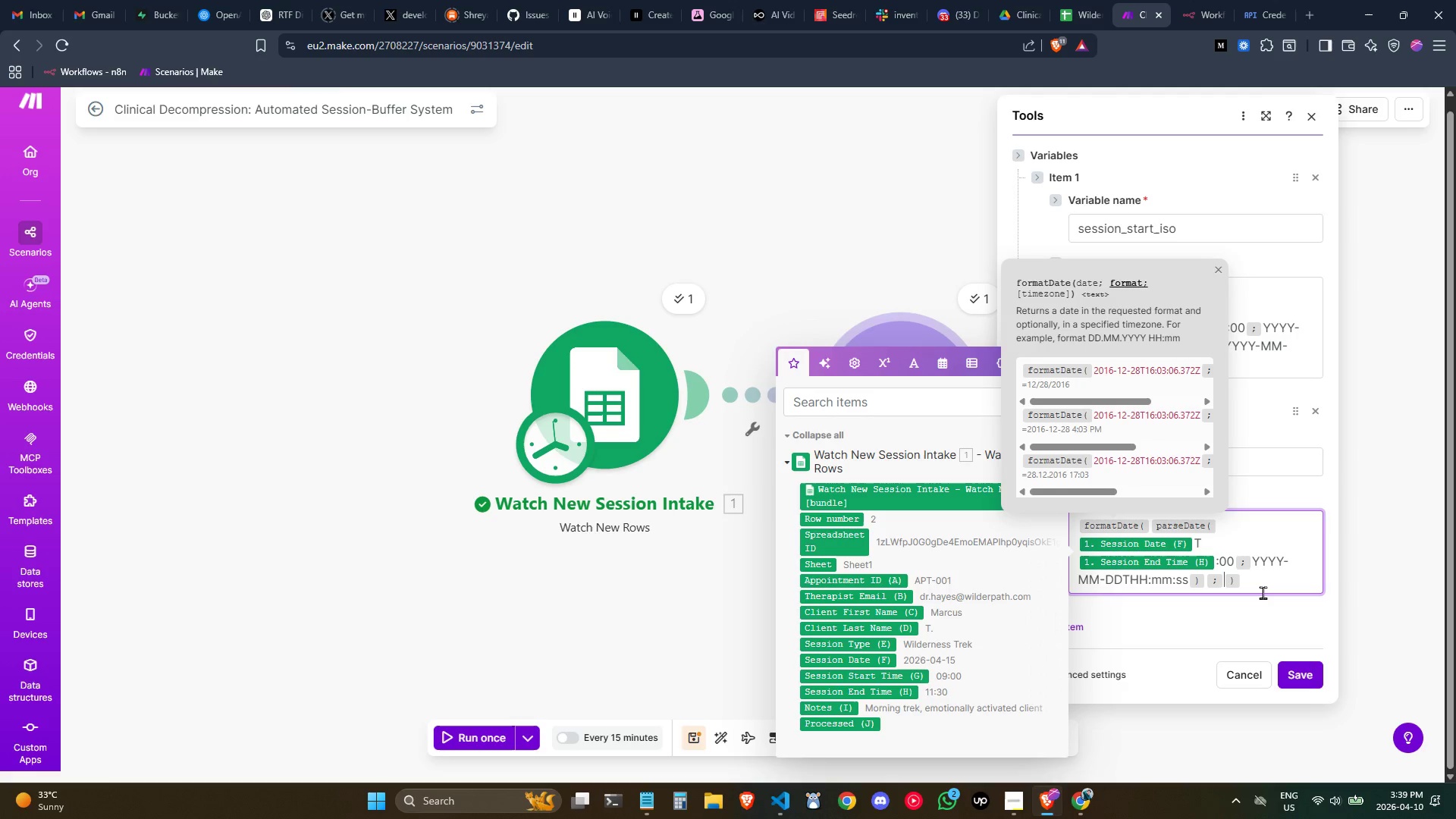 
type(YYYY-MM-DDTH)
 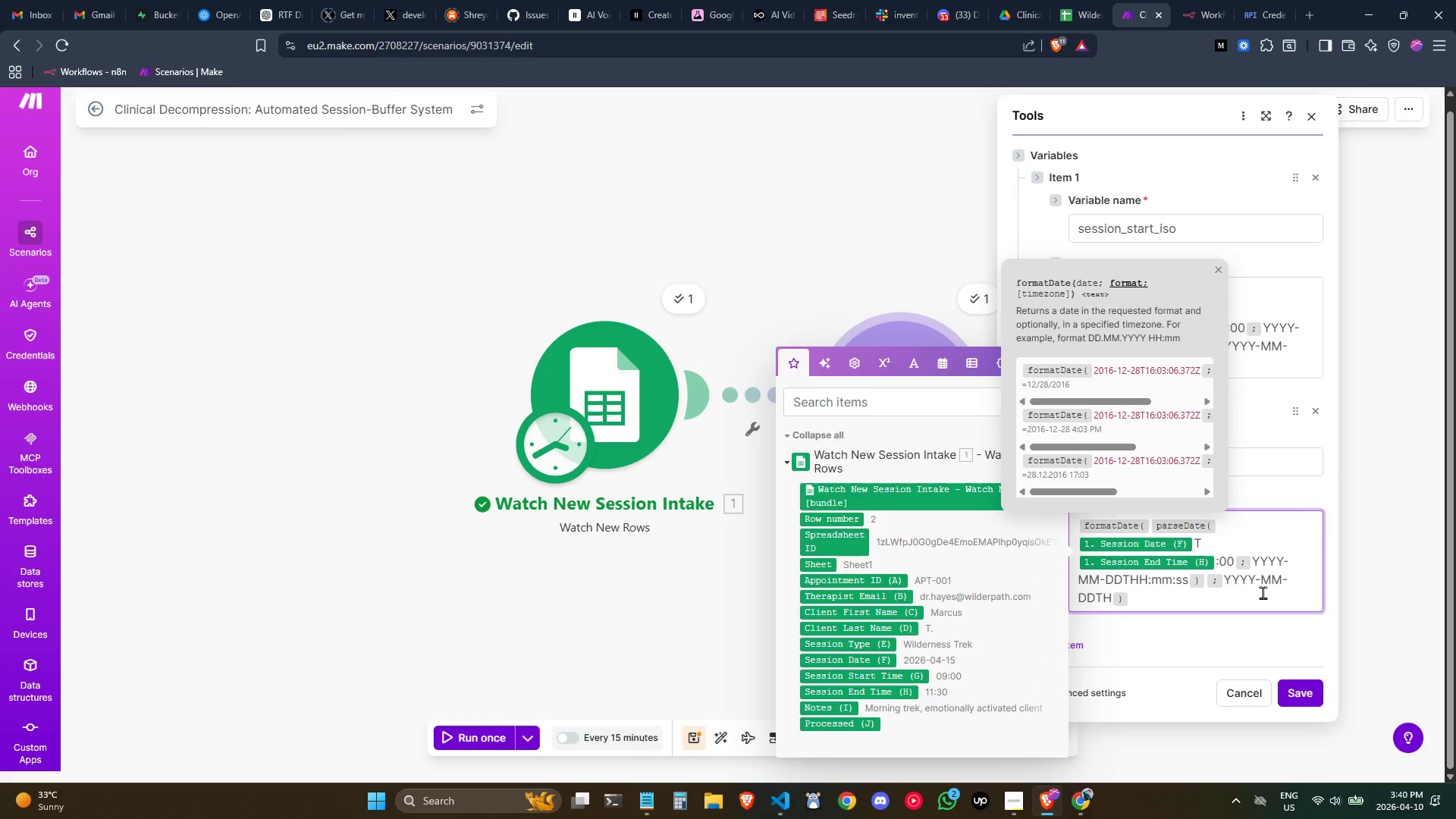 
type(H:mm:ss)
 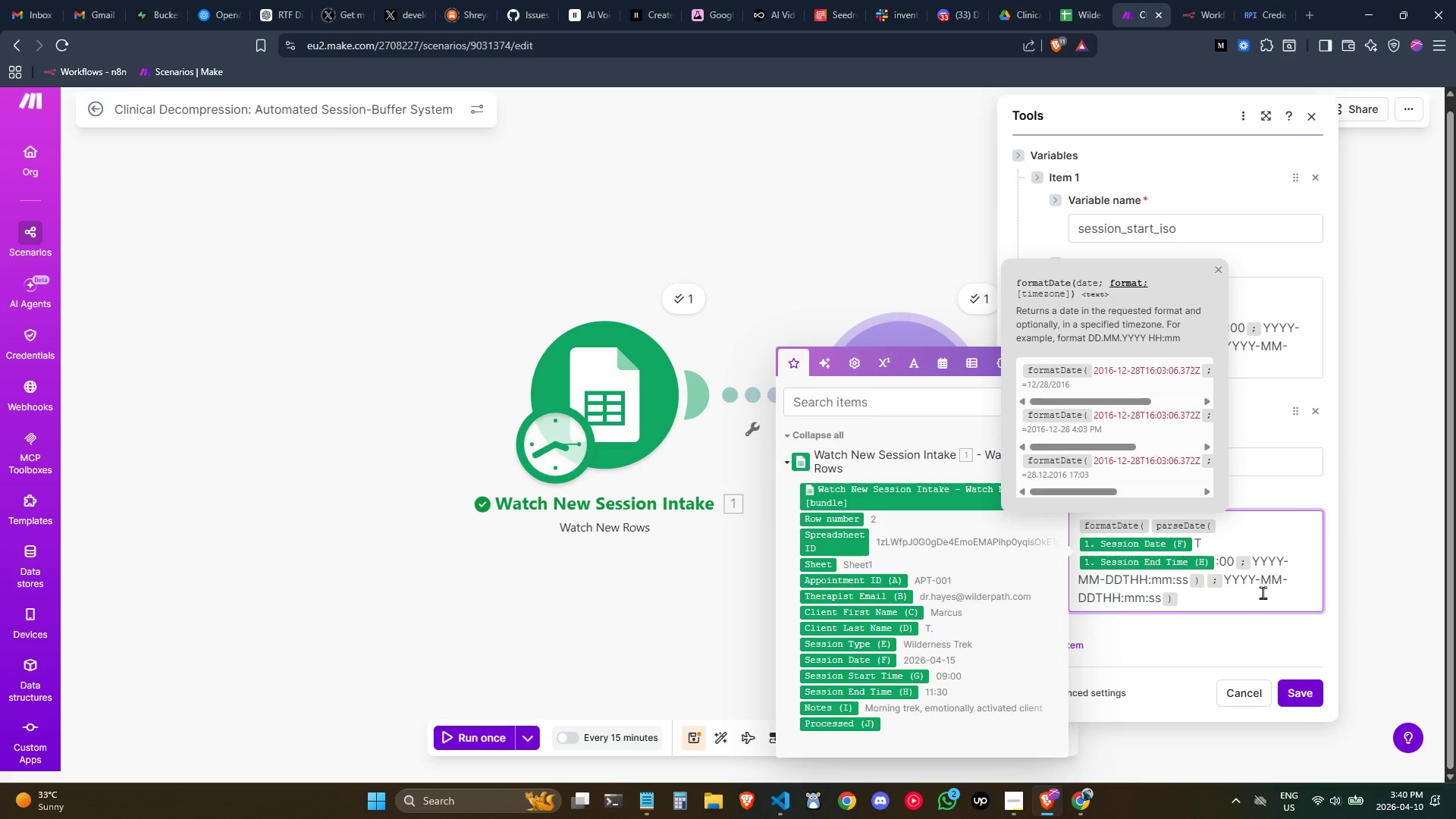 
left_click([1226, 619])
 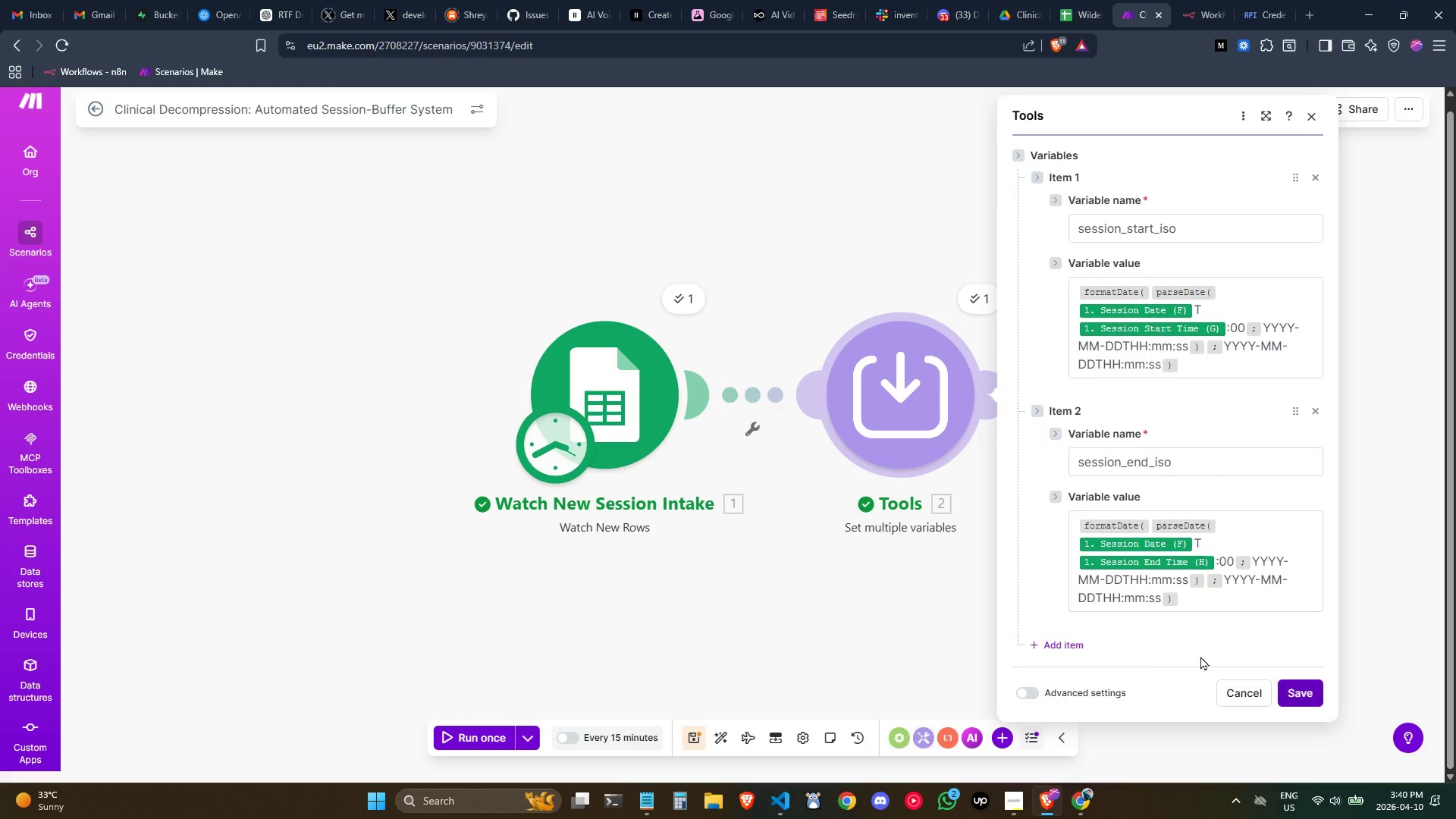 
left_click([1073, 644])
 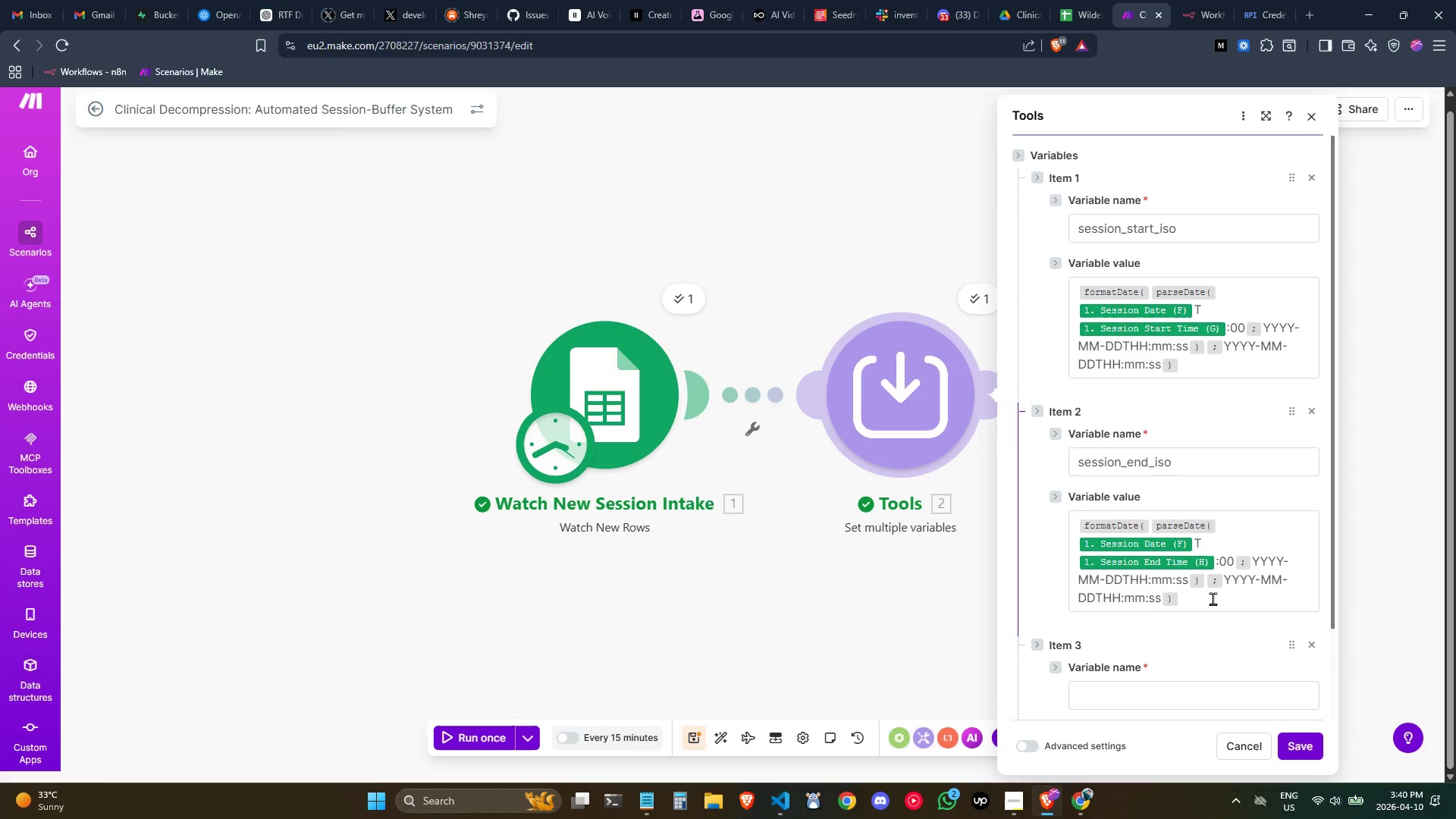 
scroll: coordinate [1208, 596], scroll_direction: down, amount: 1.0
 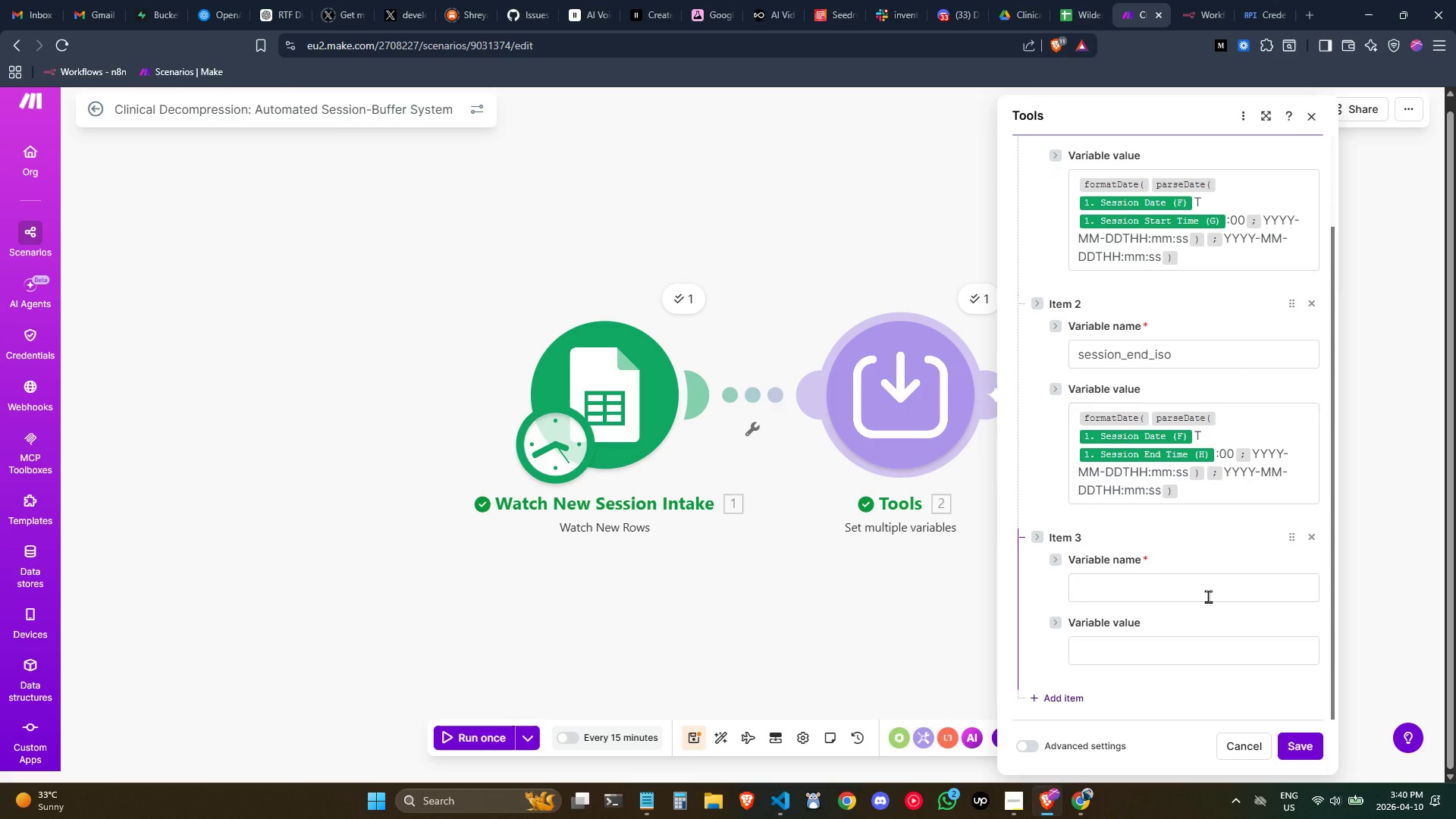 
left_click([1208, 596])
 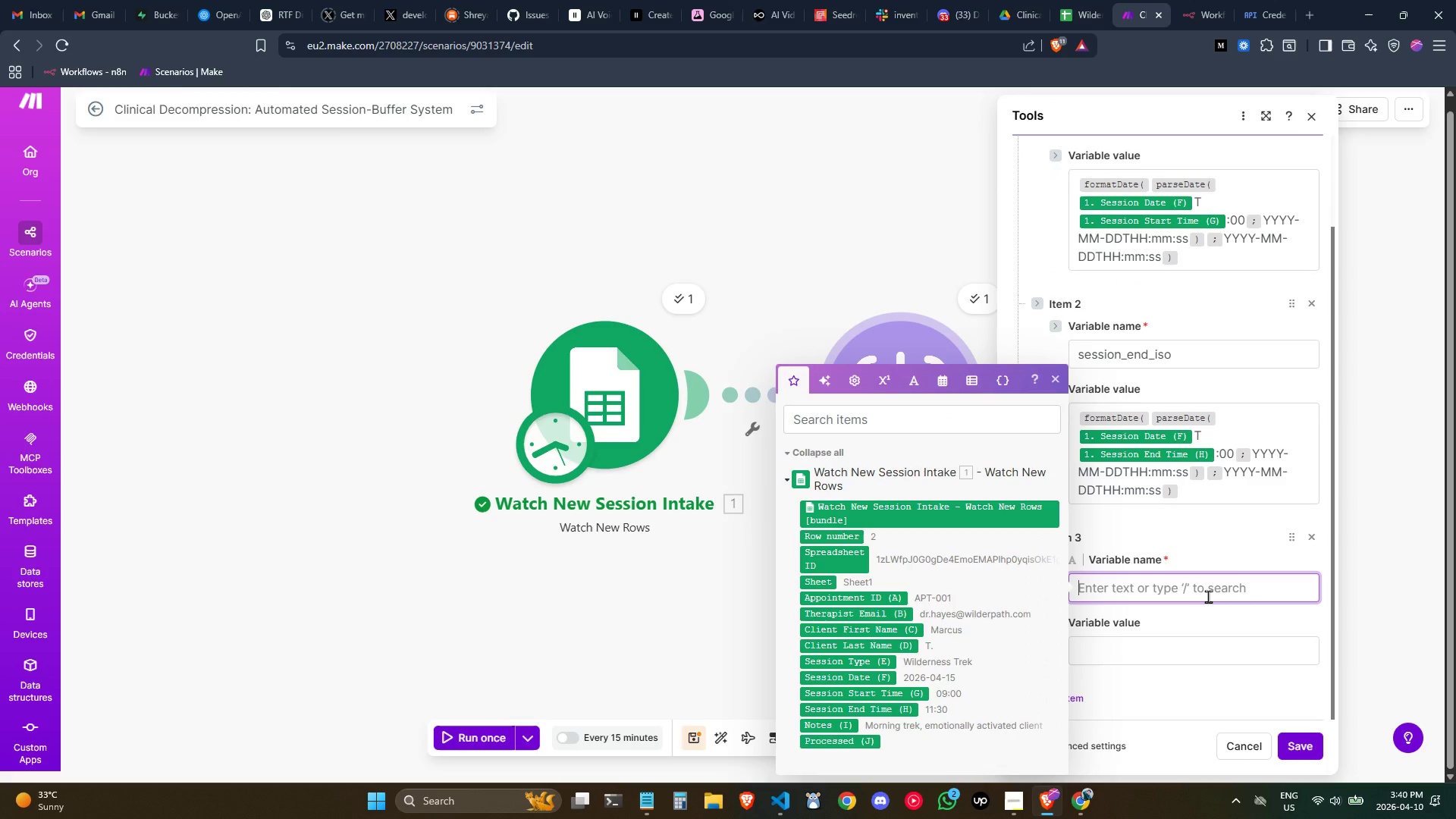 
type(buffer_start_iso)
 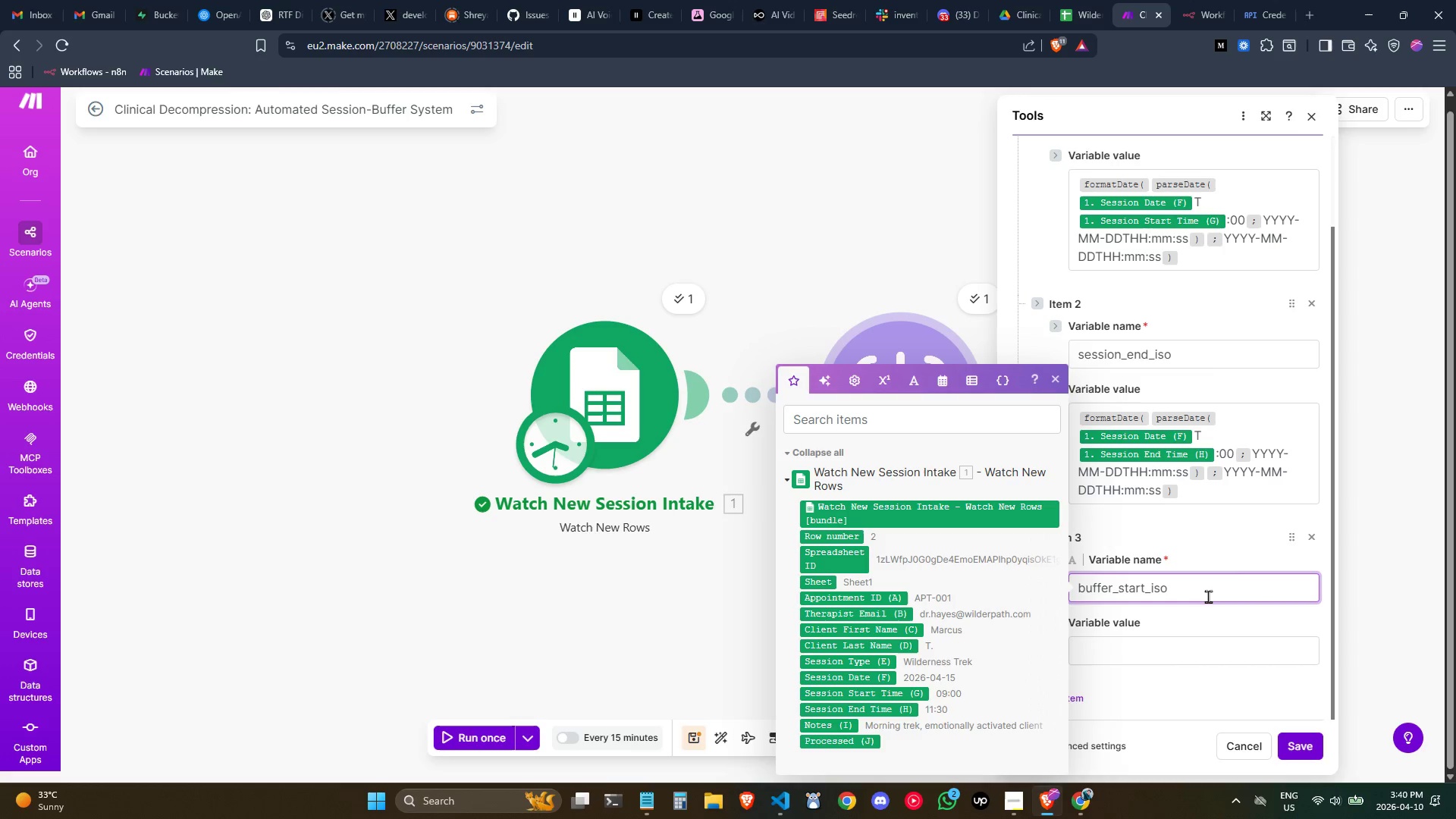 
left_click([1159, 661])
 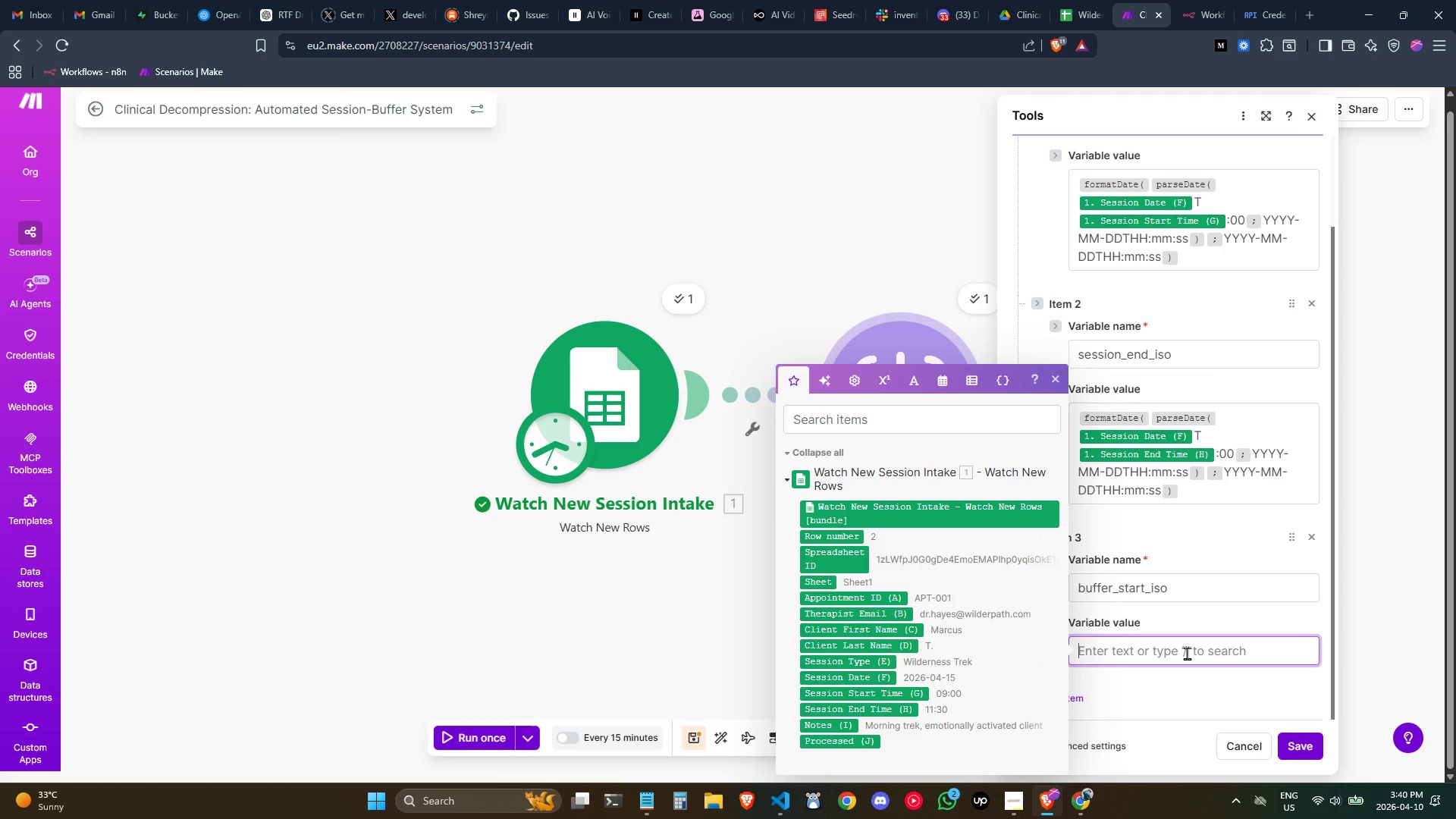 
type(/format)
 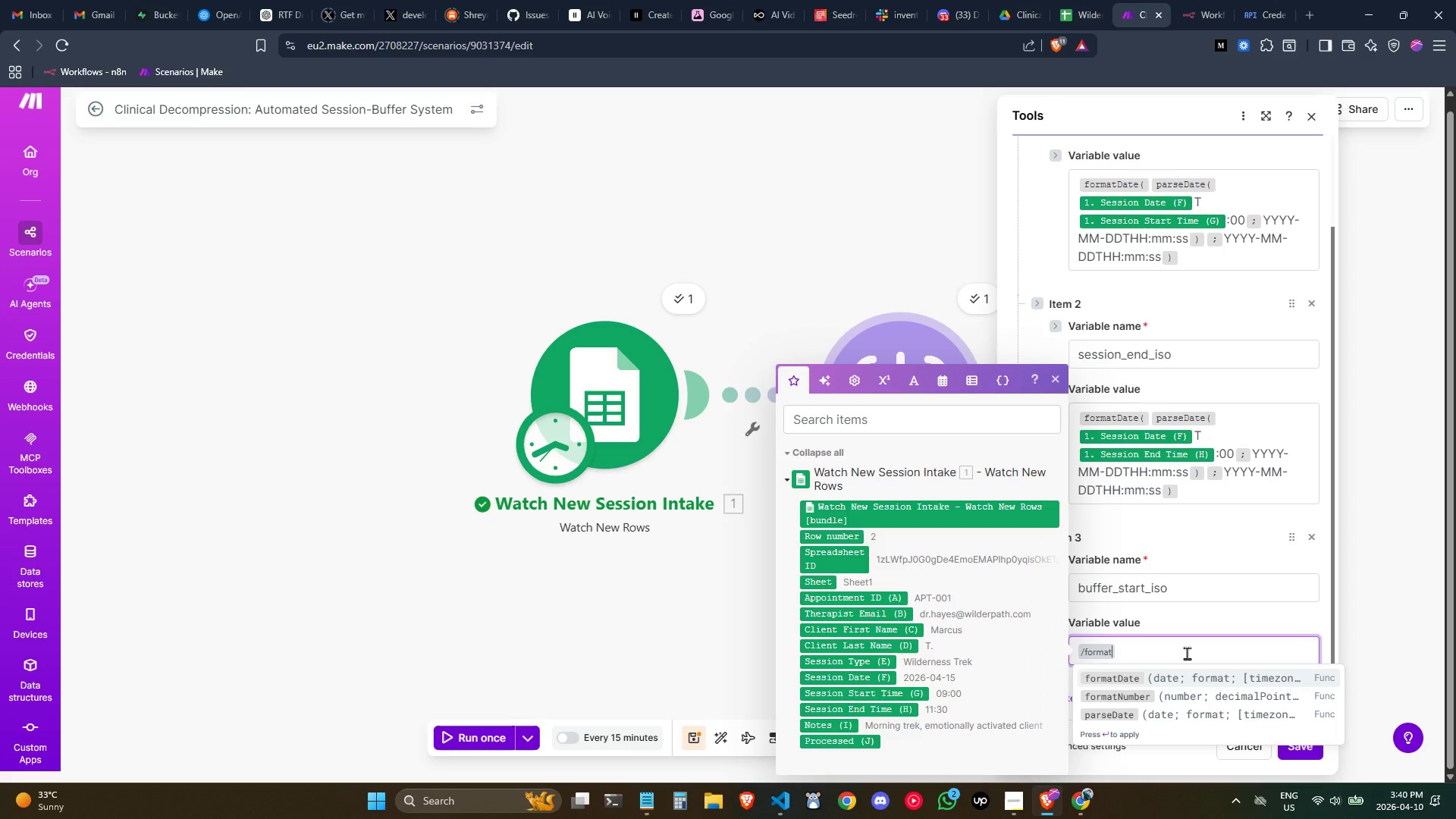 
key(Enter)
 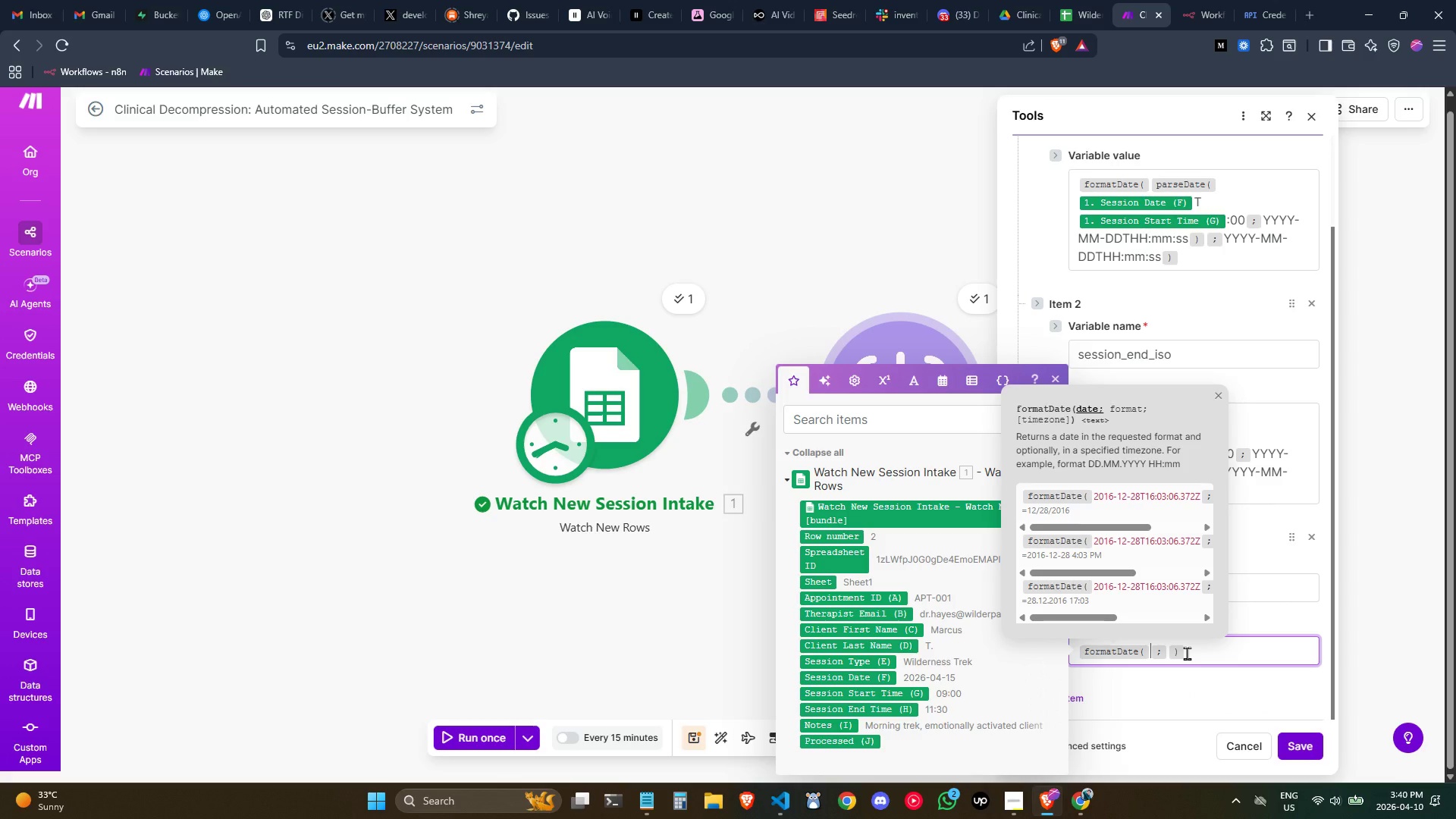 
type(/parse)
 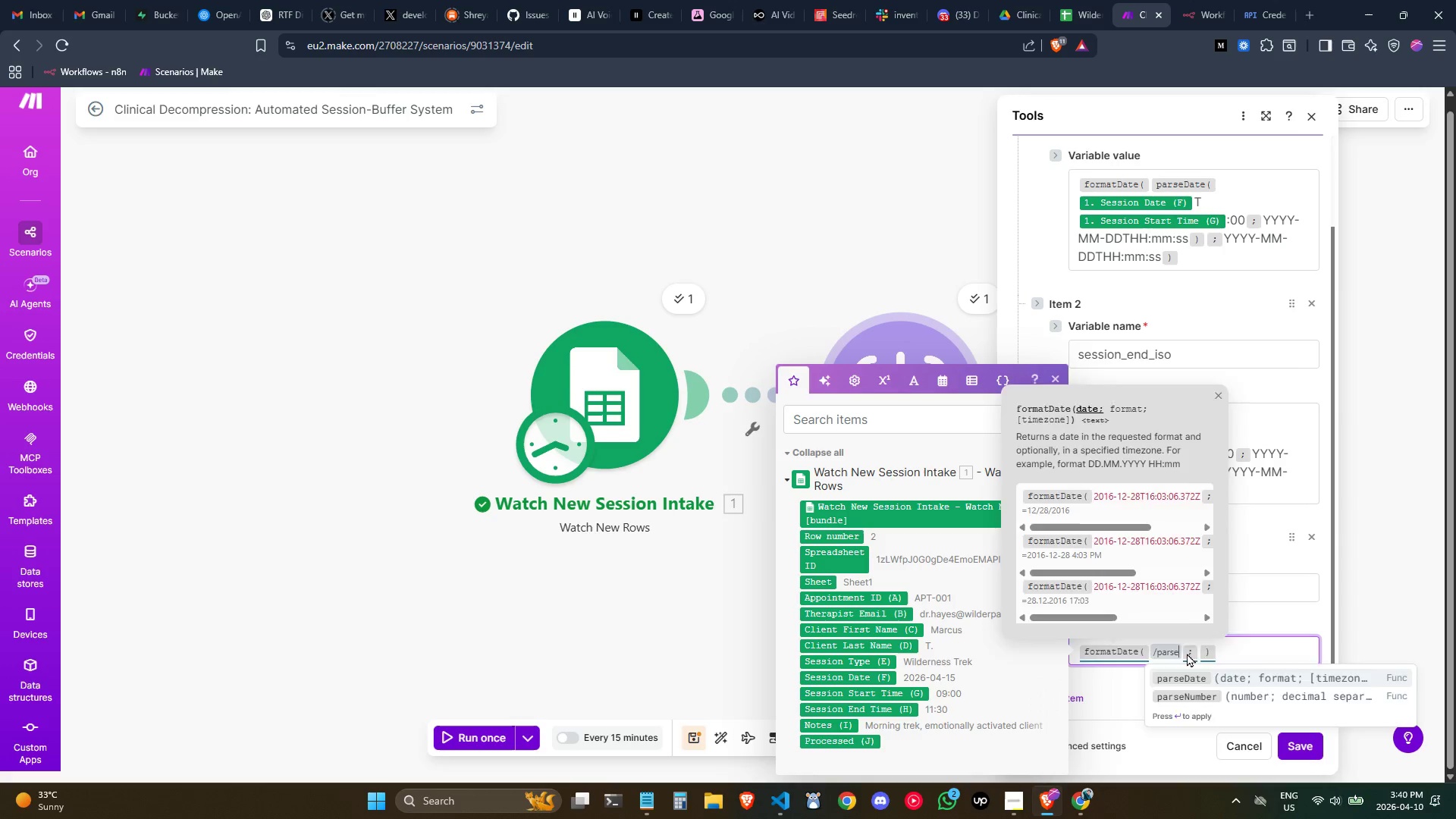 
key(Enter)
 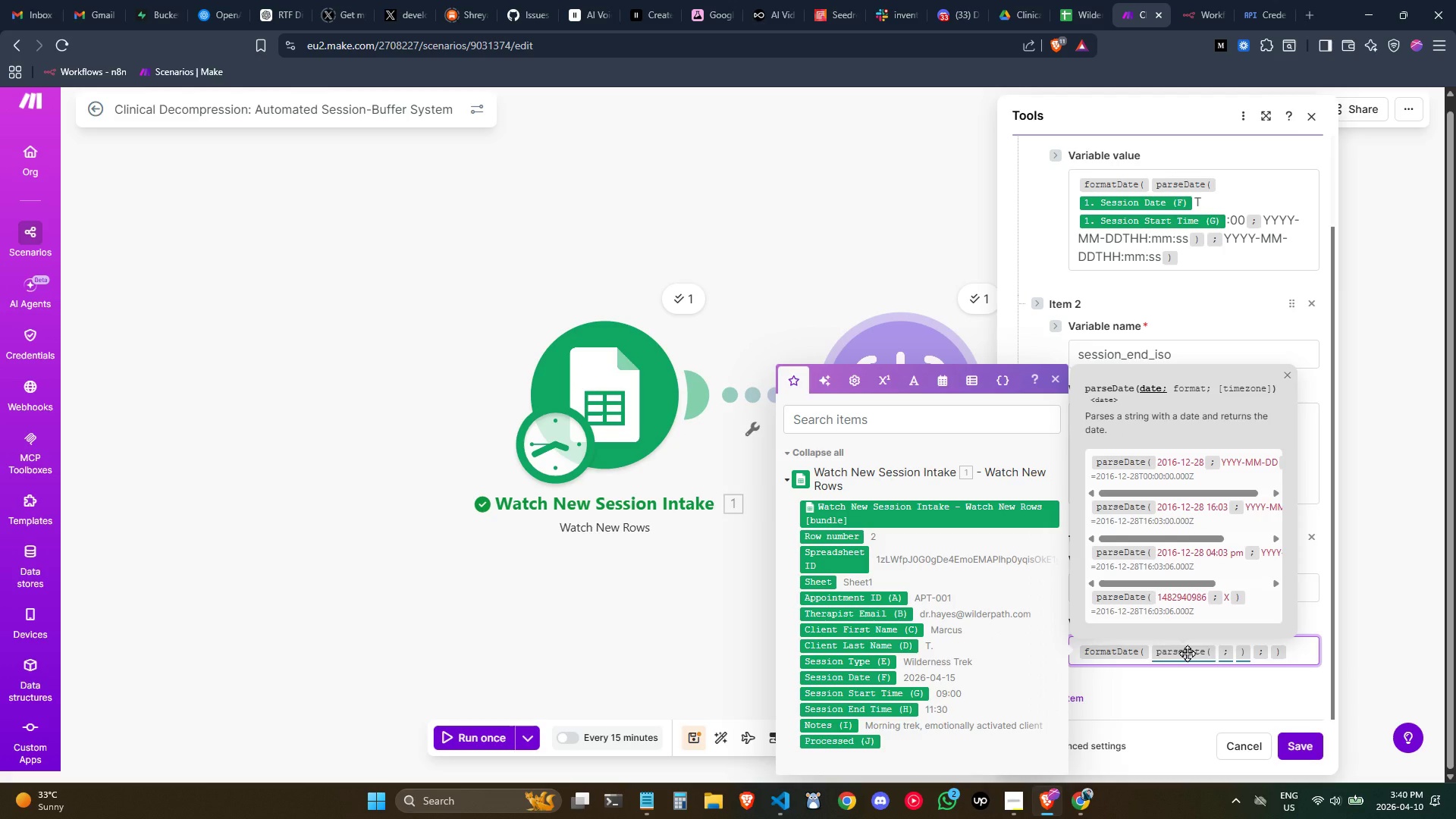 
wait(8.94)
 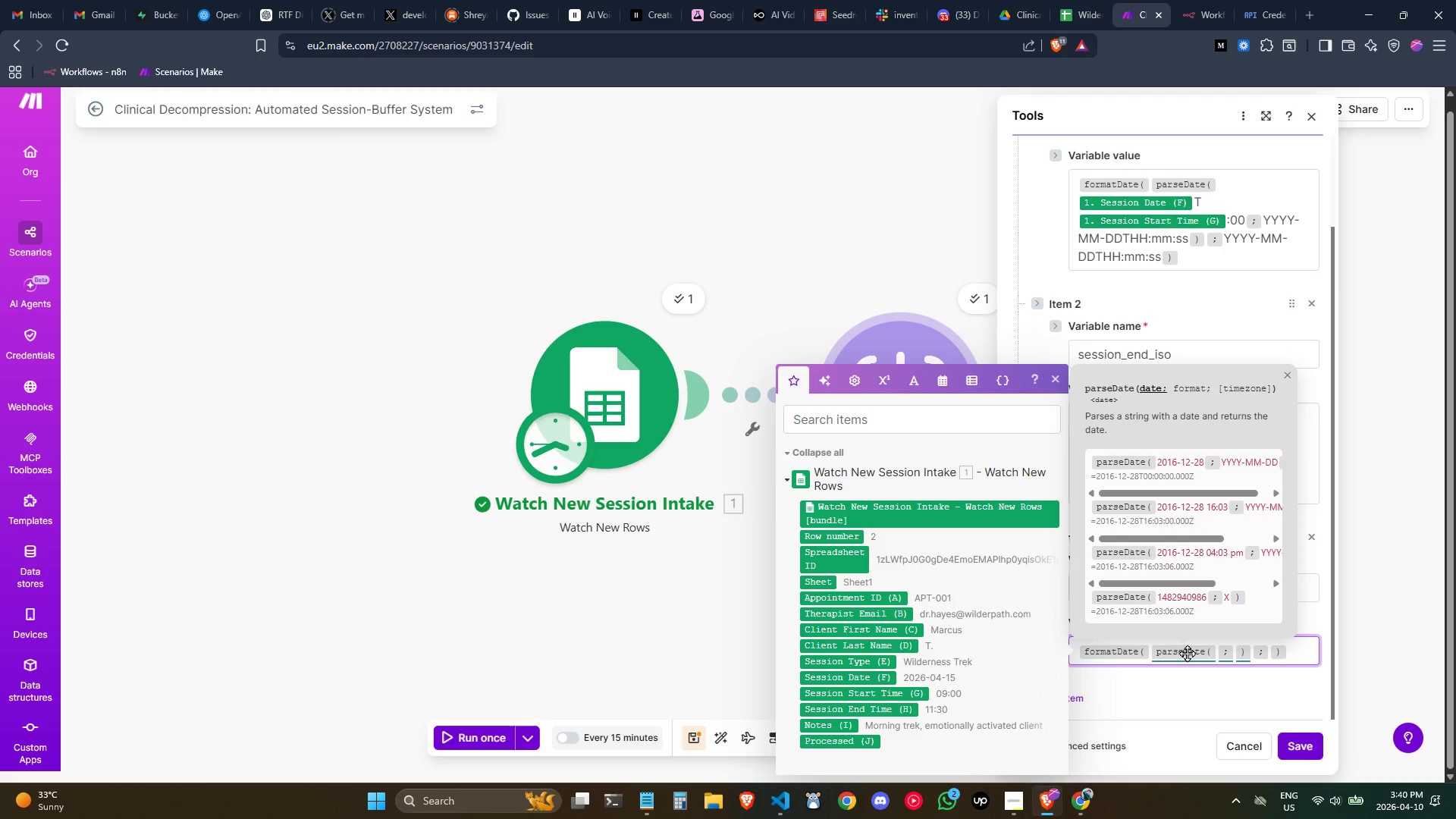 
left_click([858, 677])
 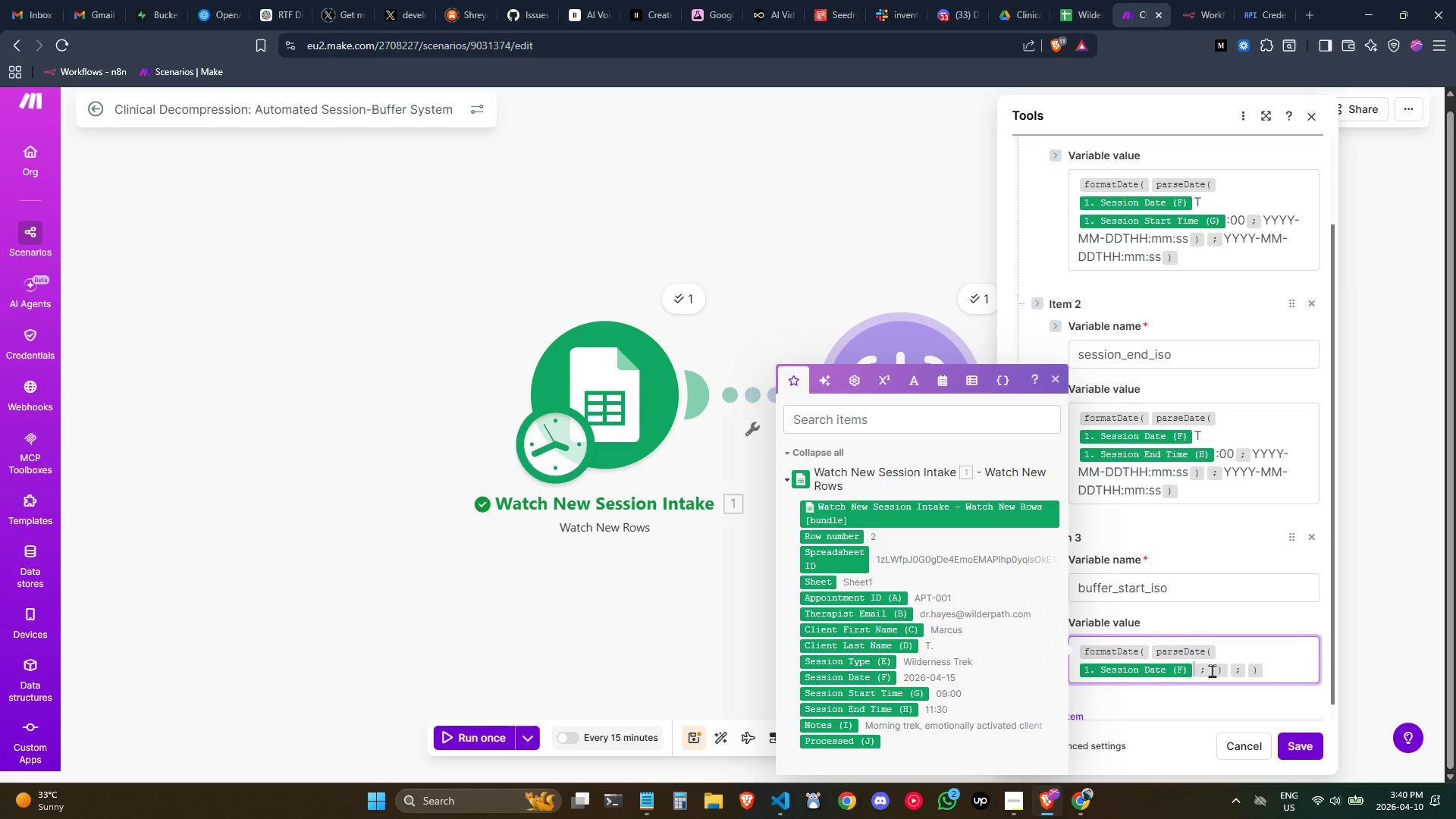 
wait(6.67)
 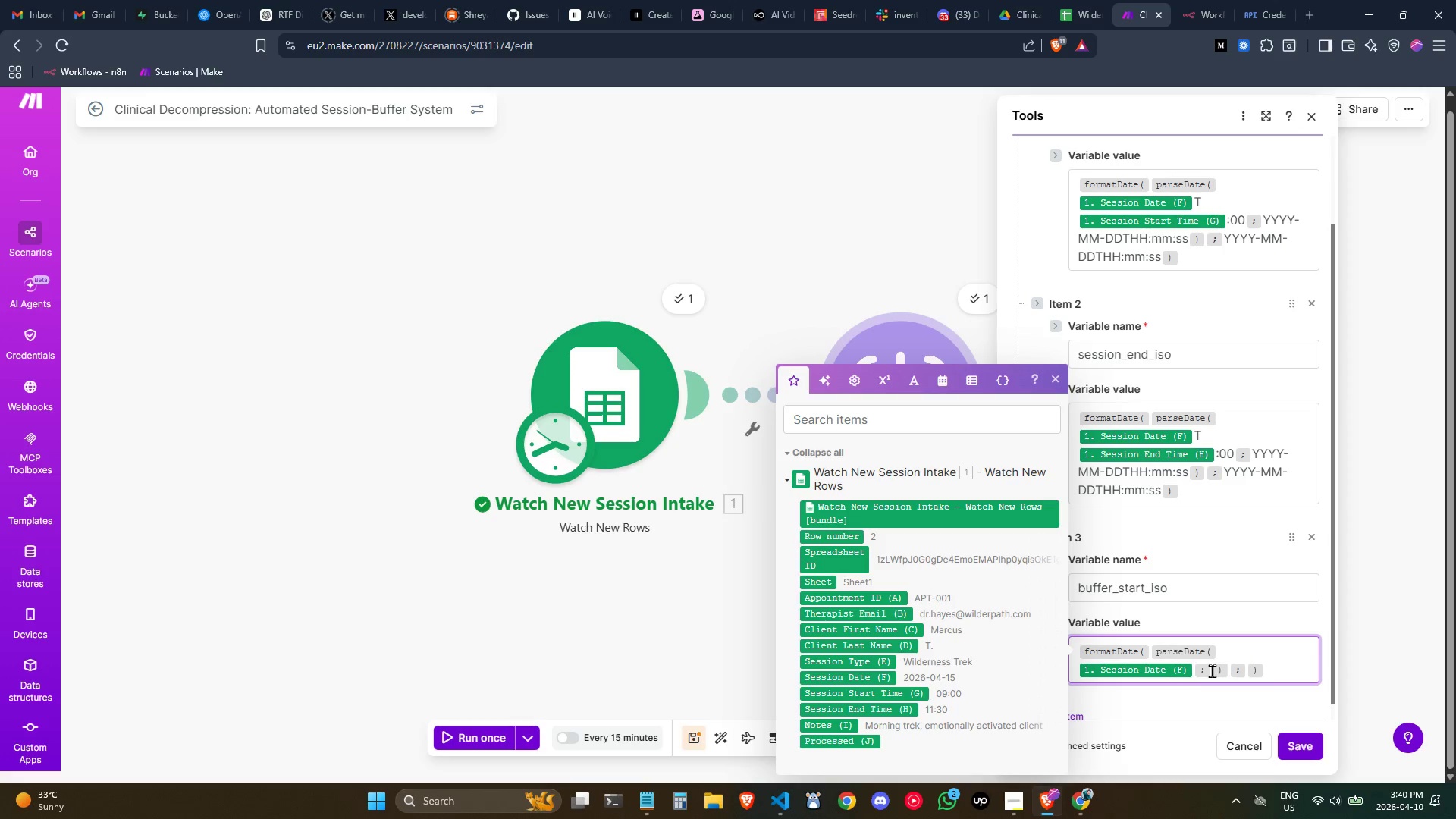 
key(Control+T)
 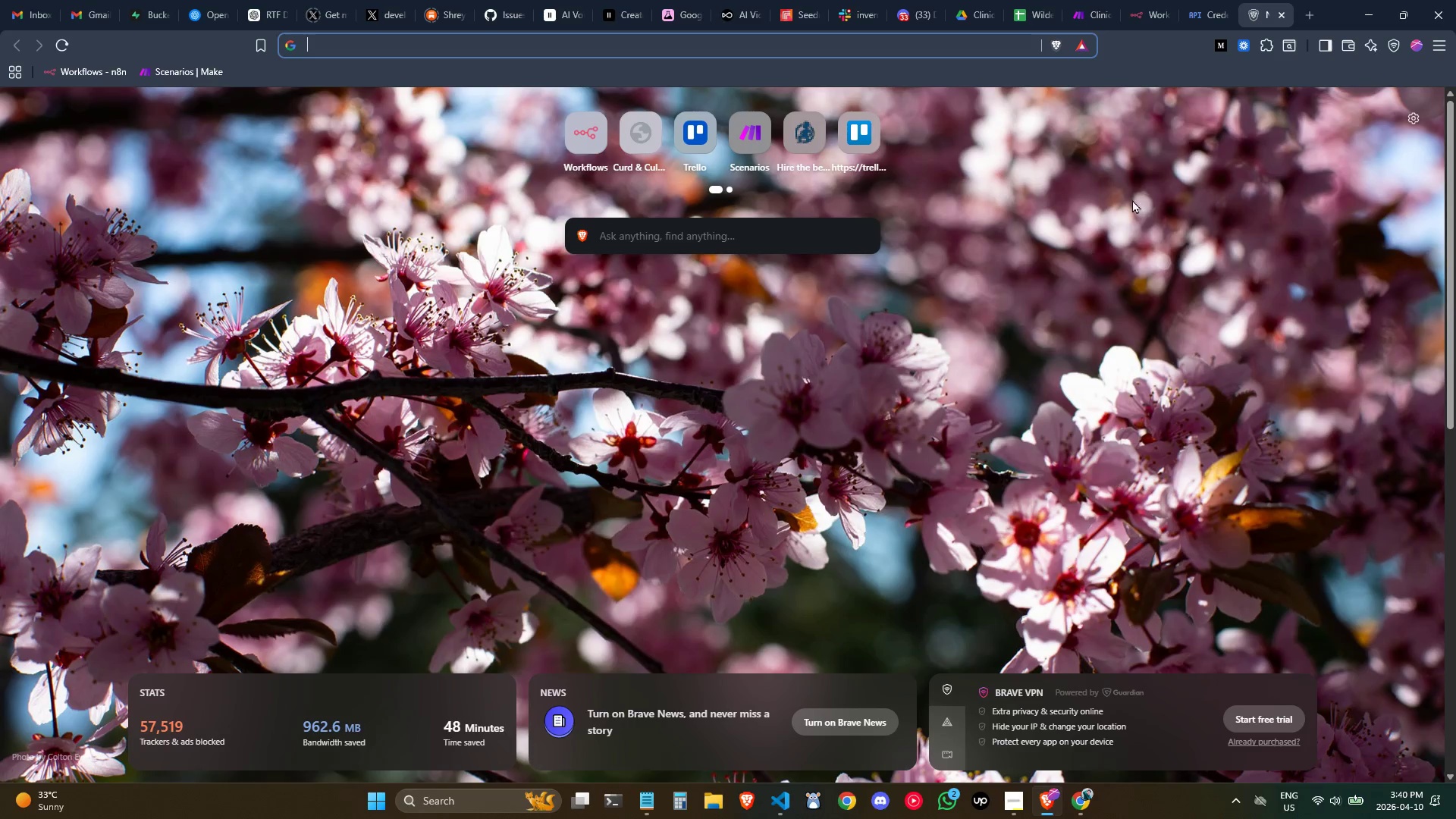 
key(Control+W)
 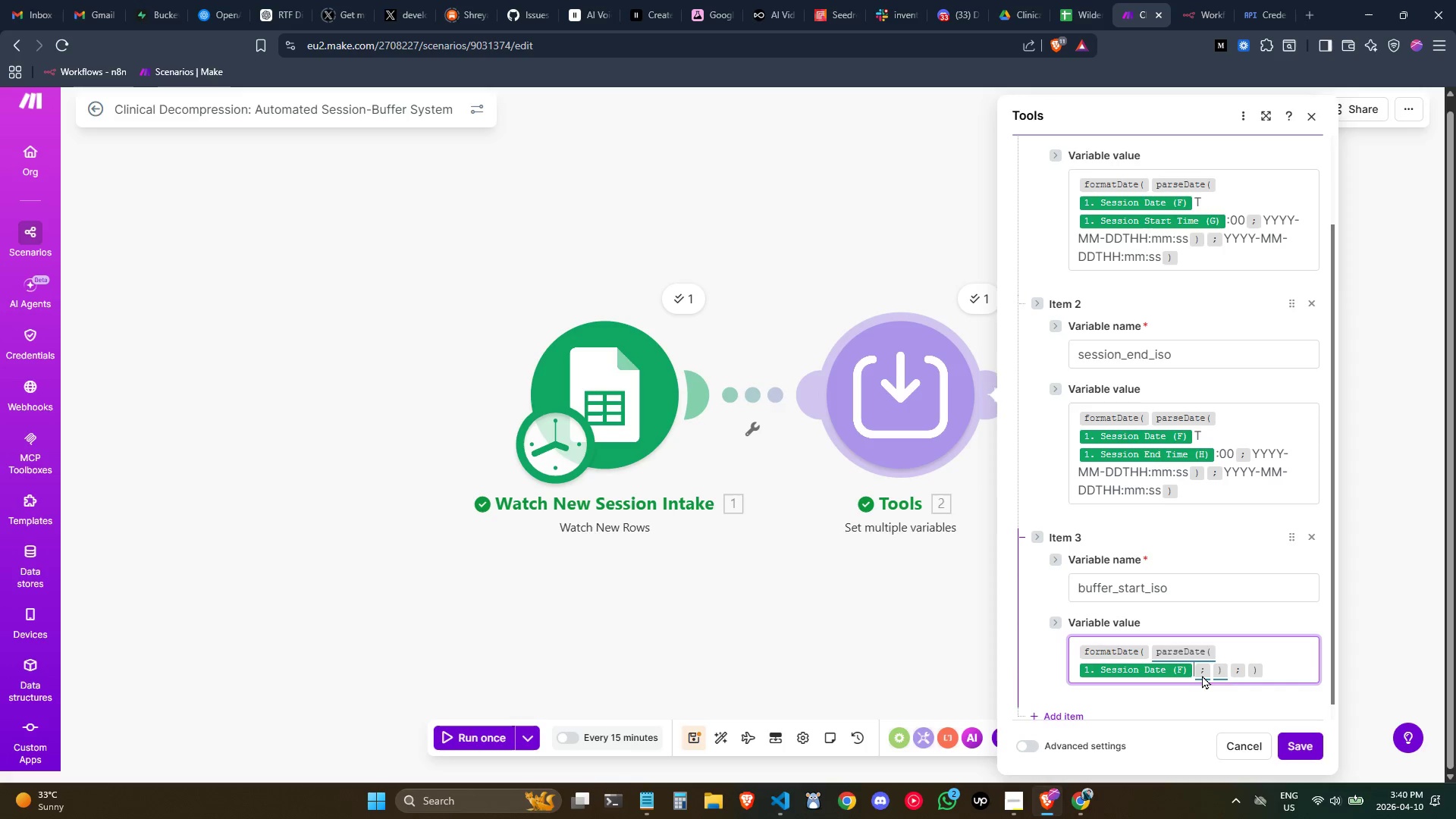 
key(Shift+ShiftLeft)
 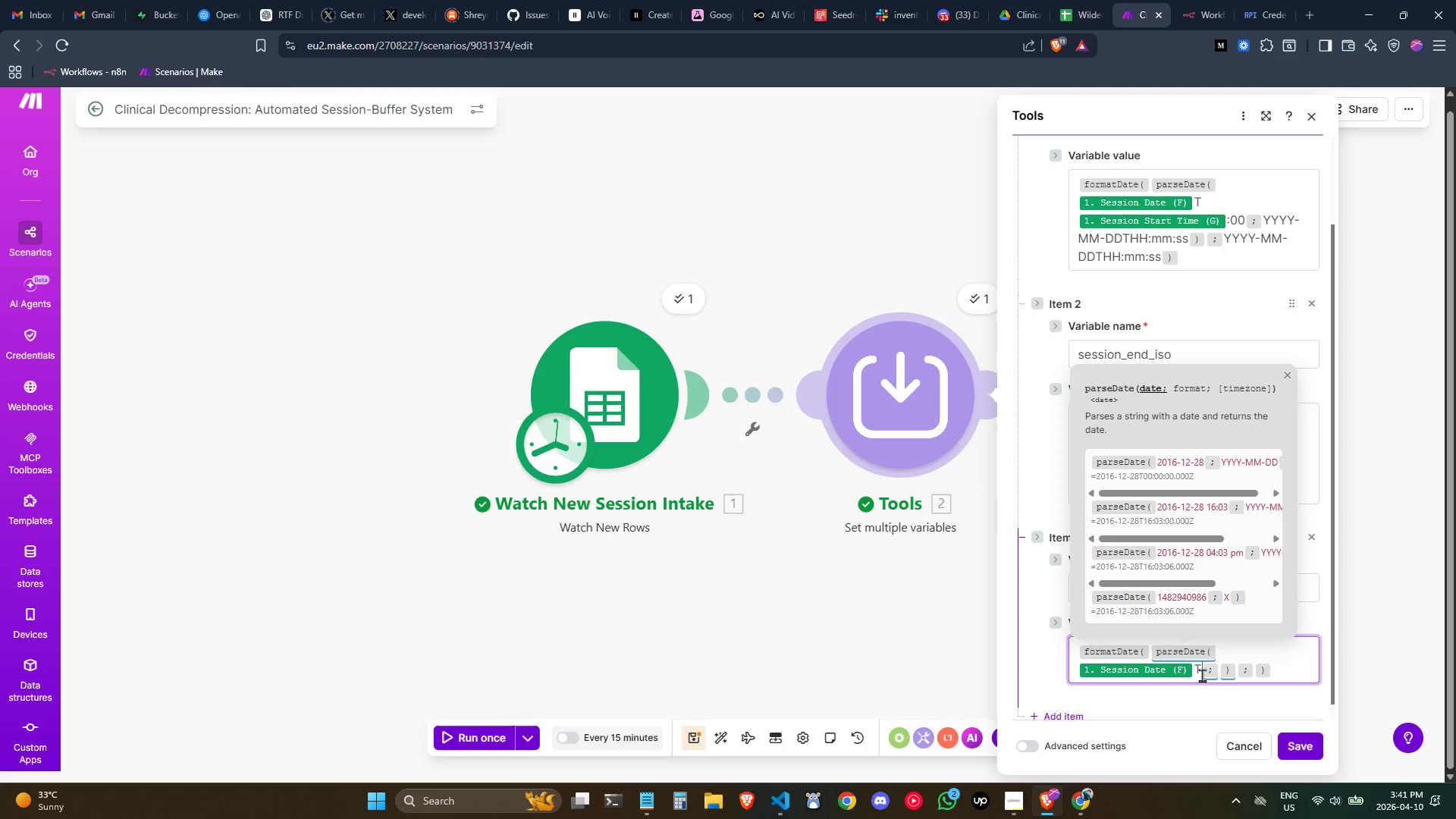 
key(Shift+T)
 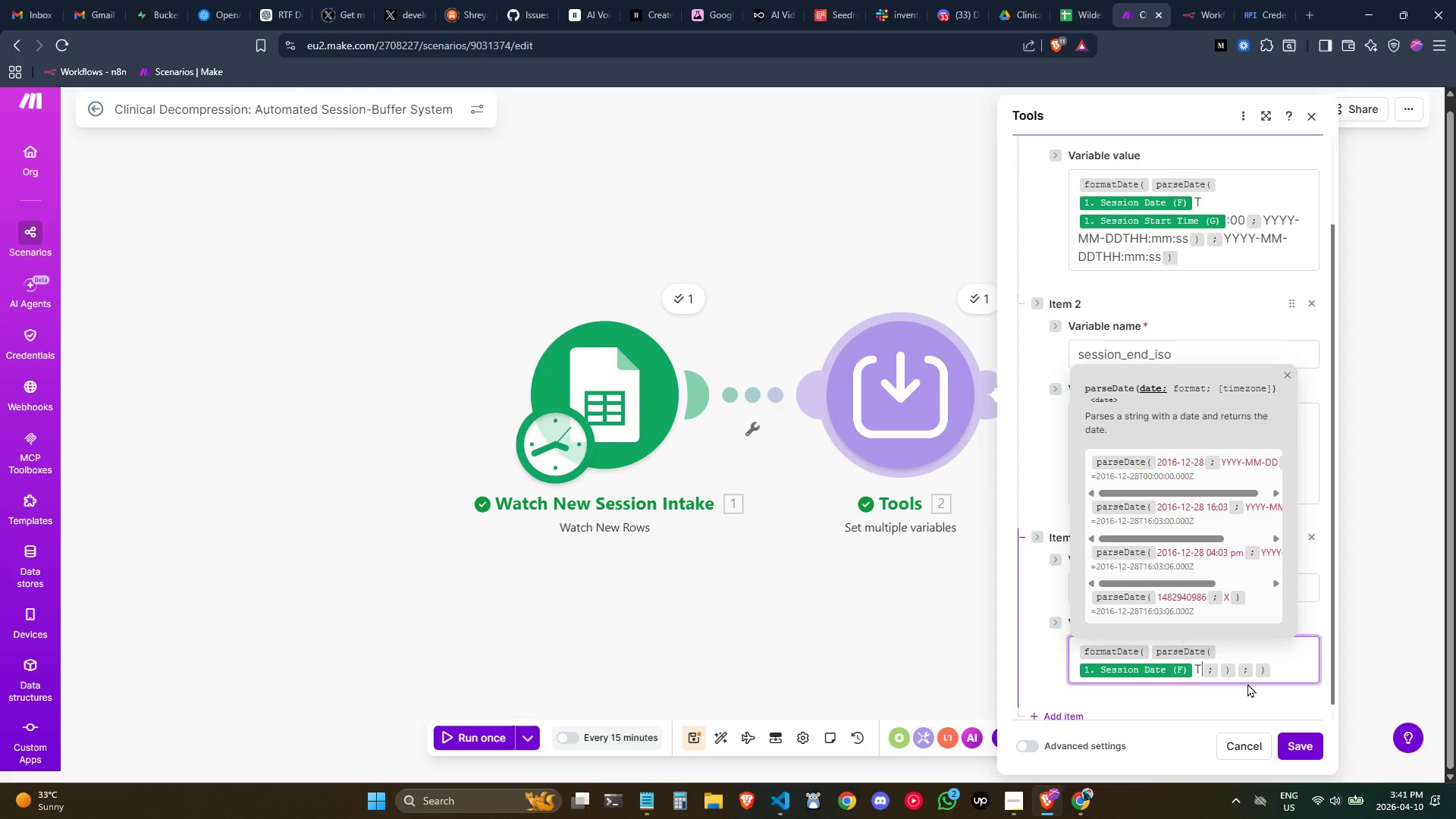 
wait(11.55)
 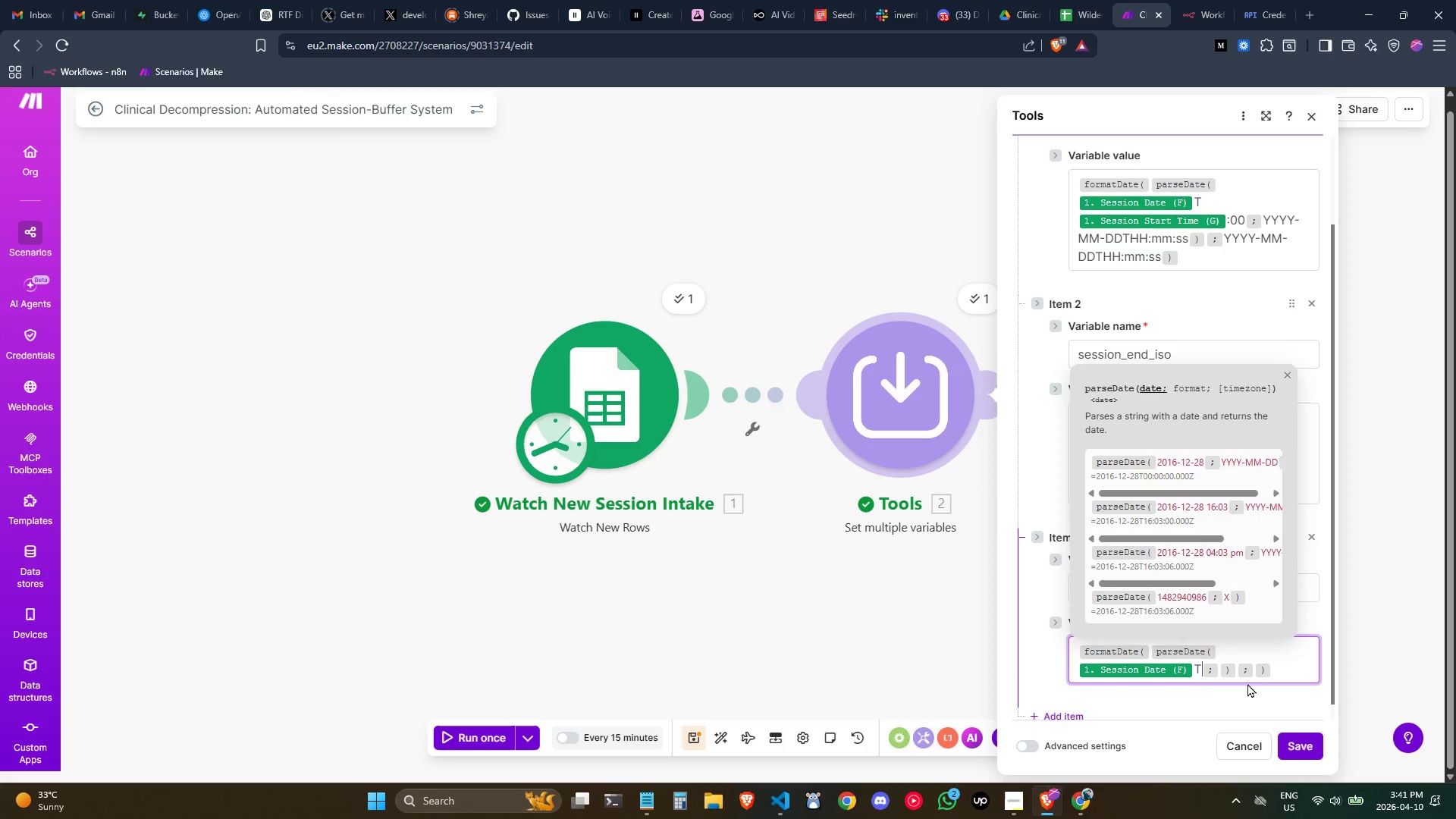 
key(ArrowLeft)
 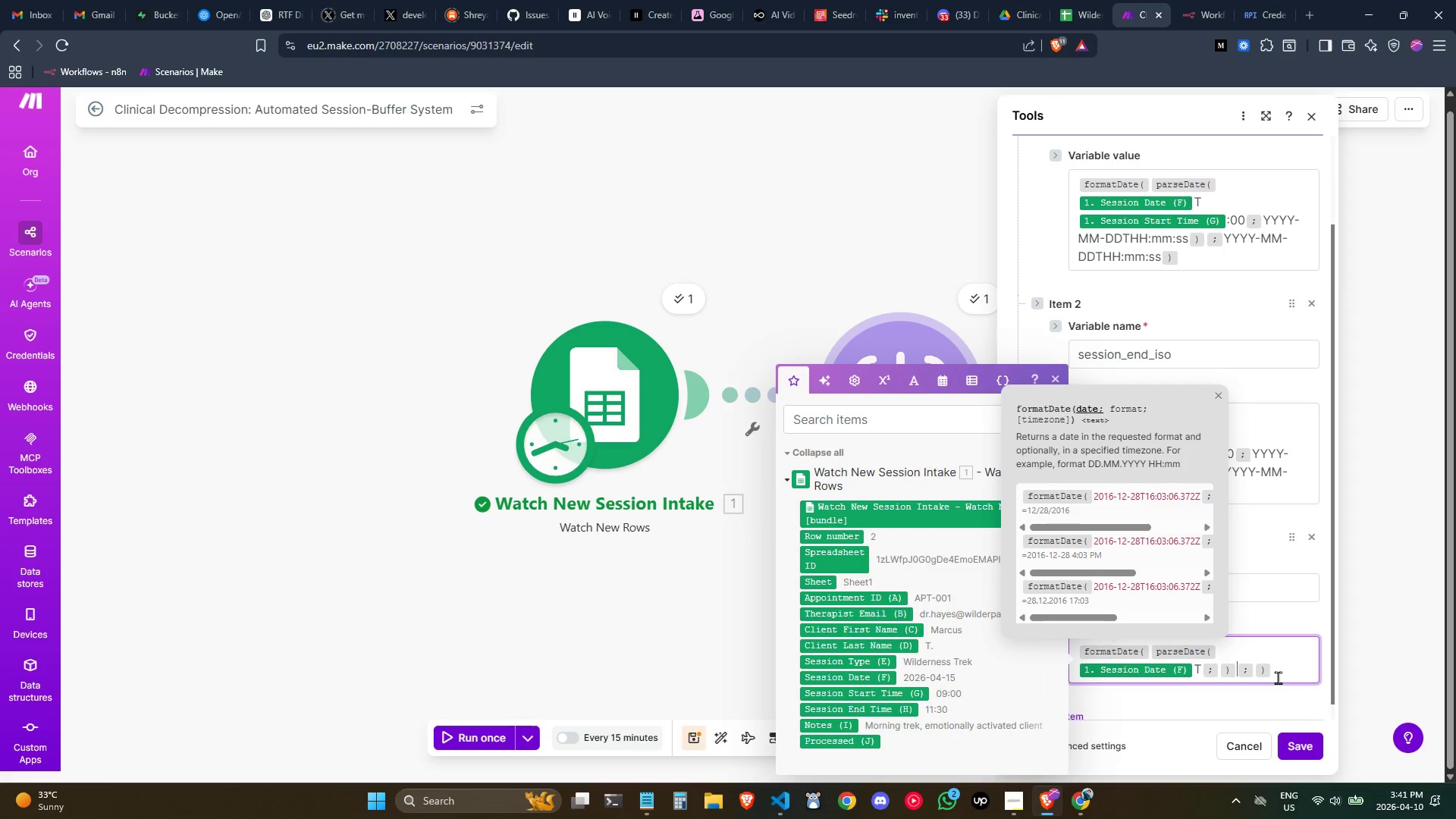 
key(ArrowLeft)
 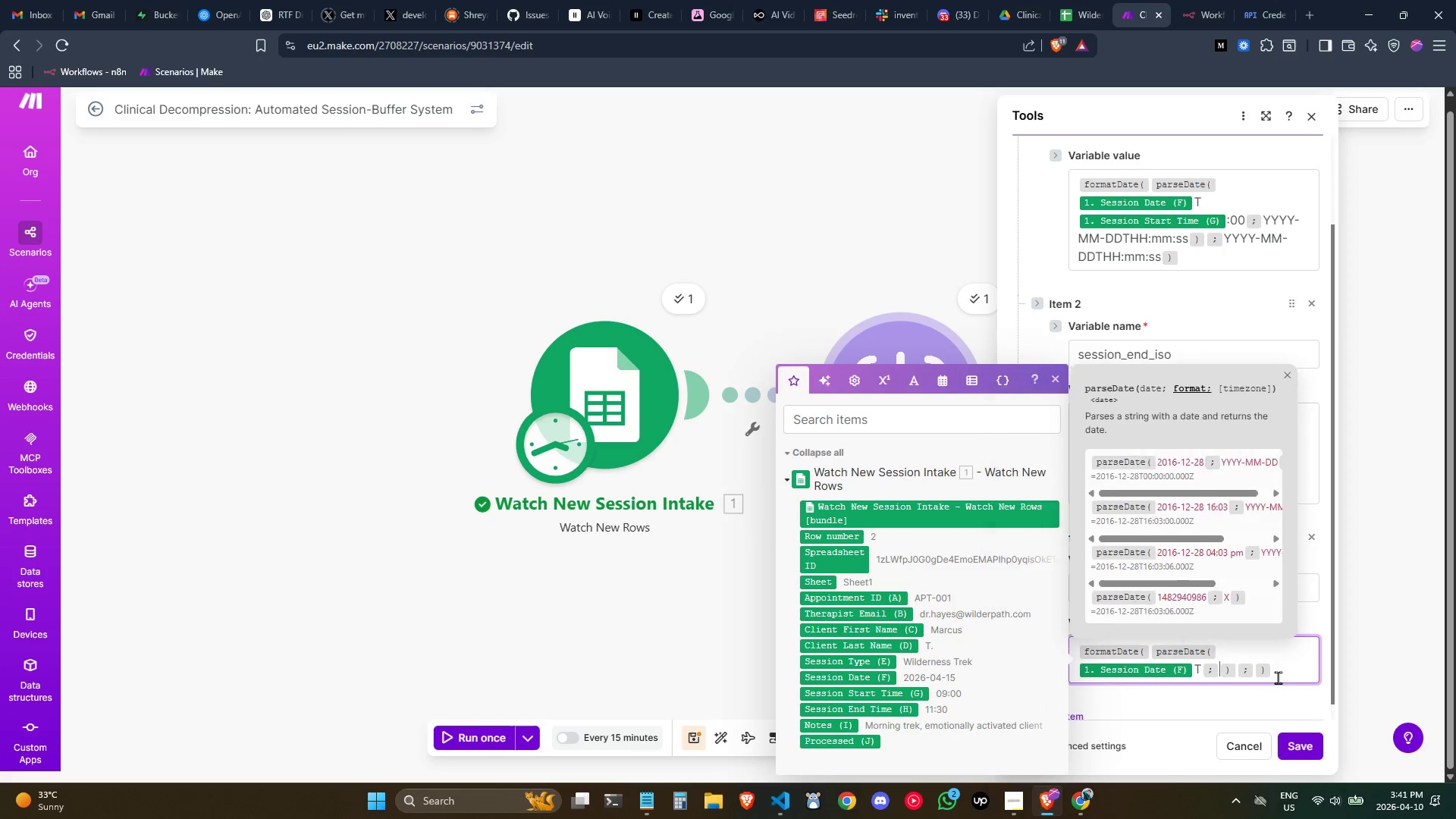 
key(ArrowLeft)
 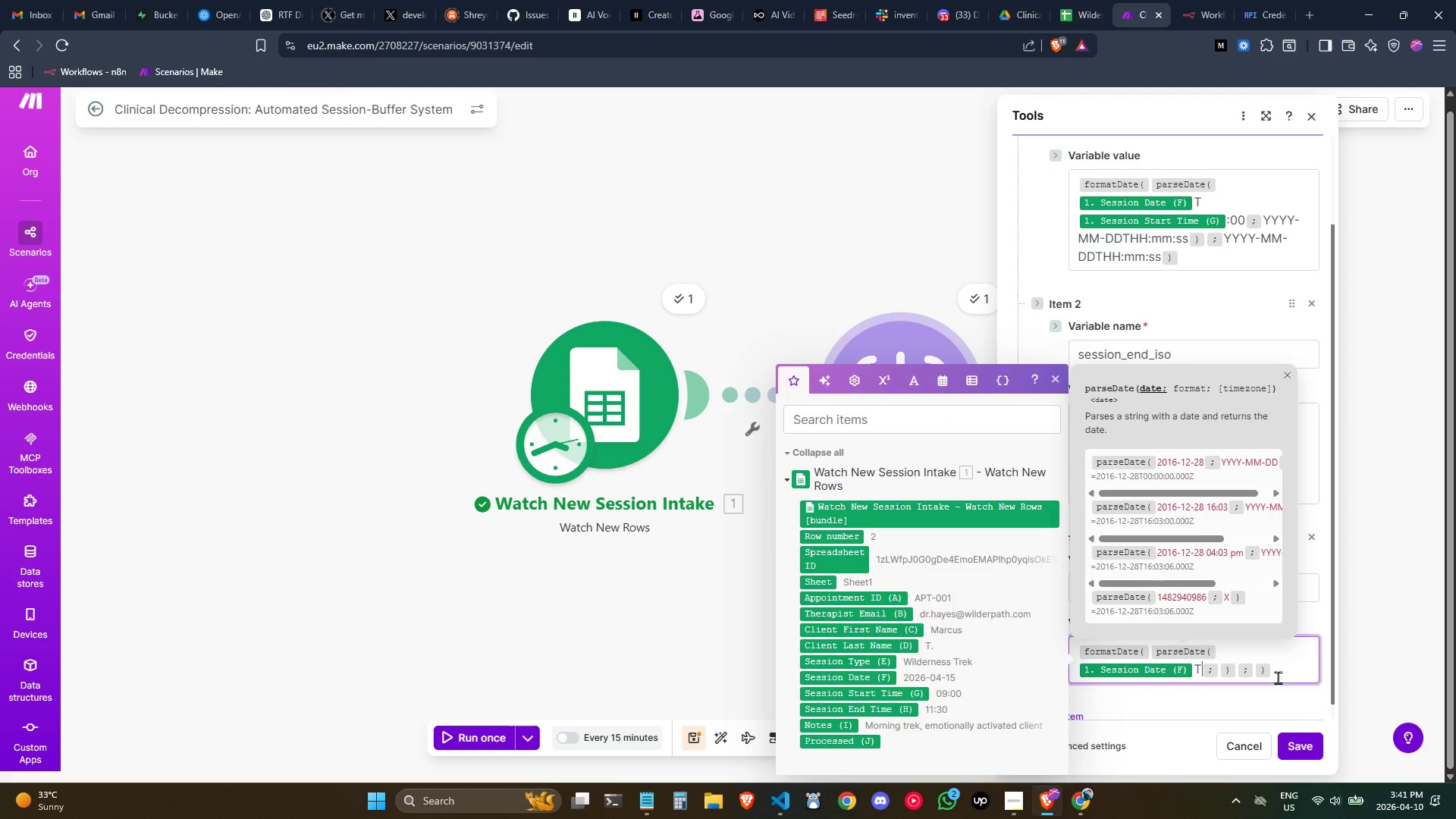 
key(ArrowLeft)
 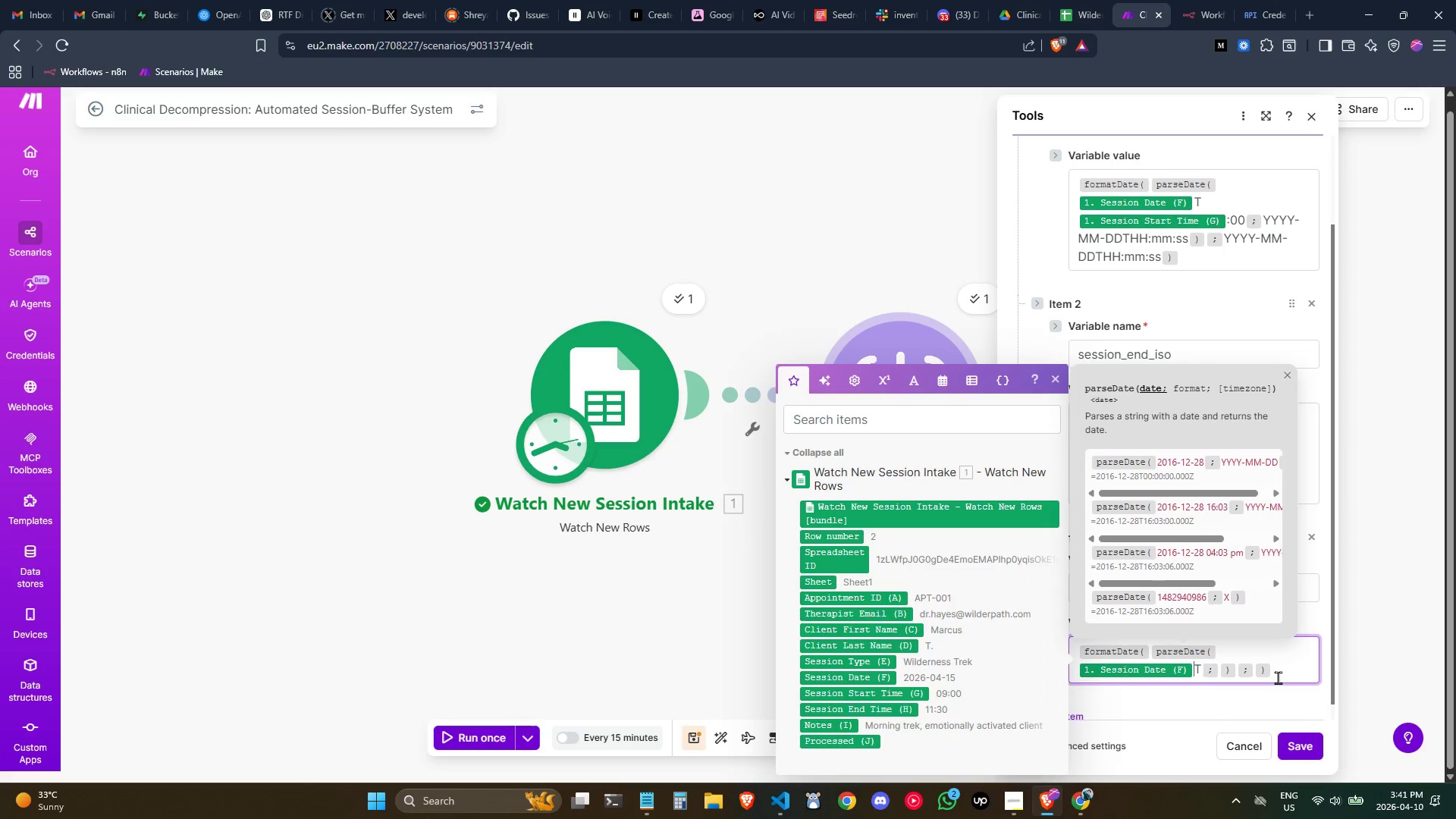 
key(ArrowLeft)
 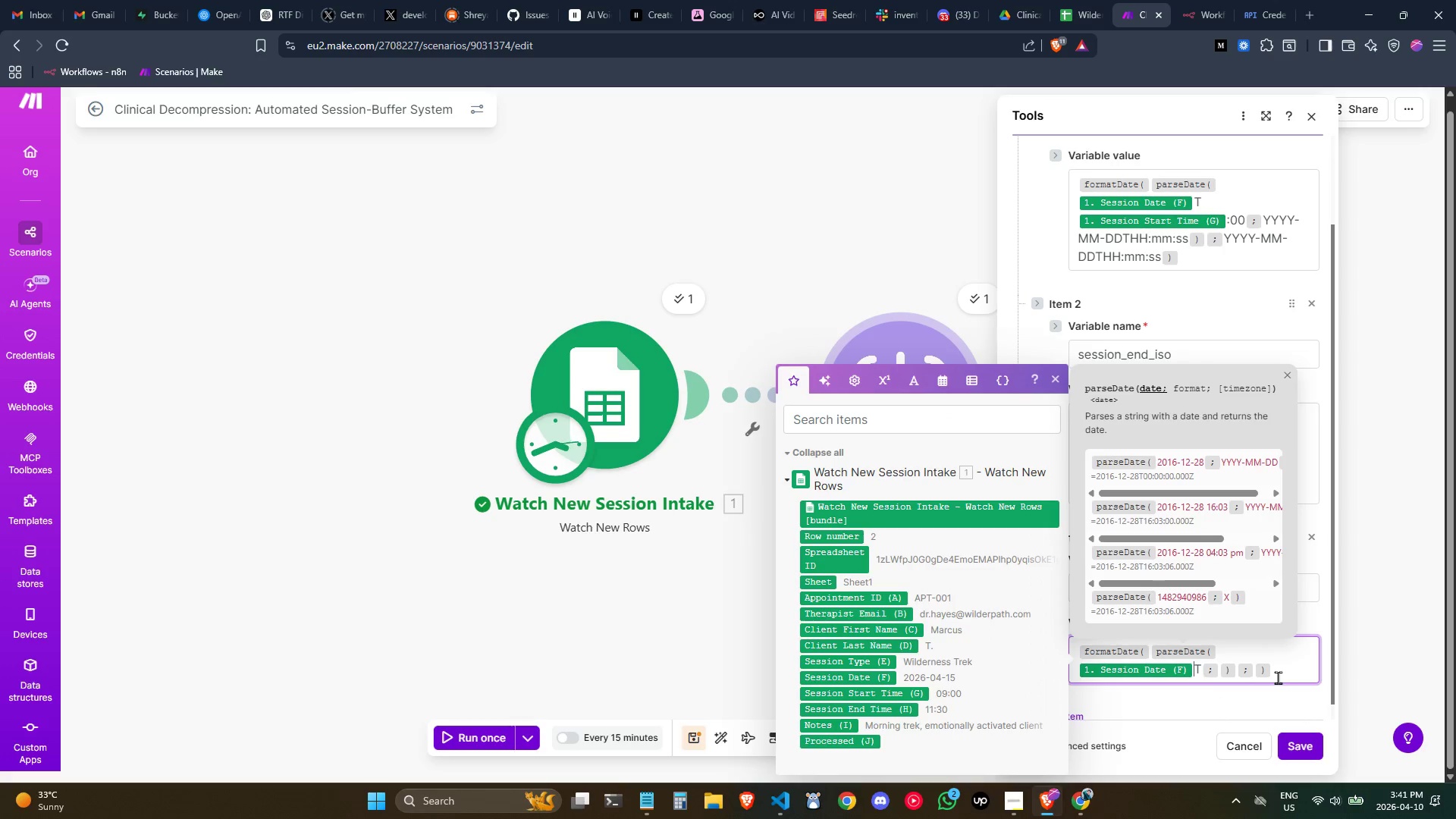 
key(ArrowRight)
 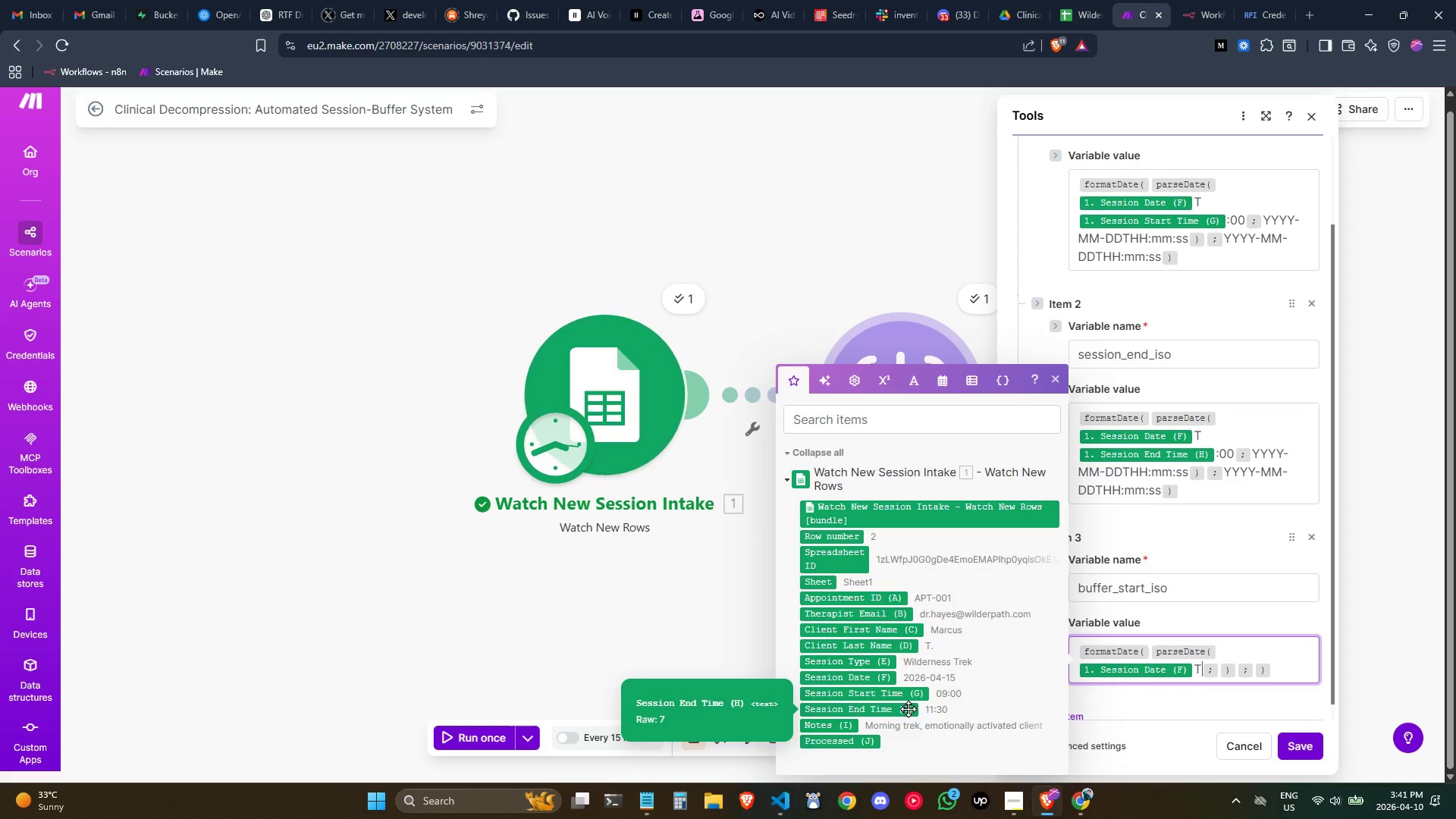 
left_click([908, 708])
 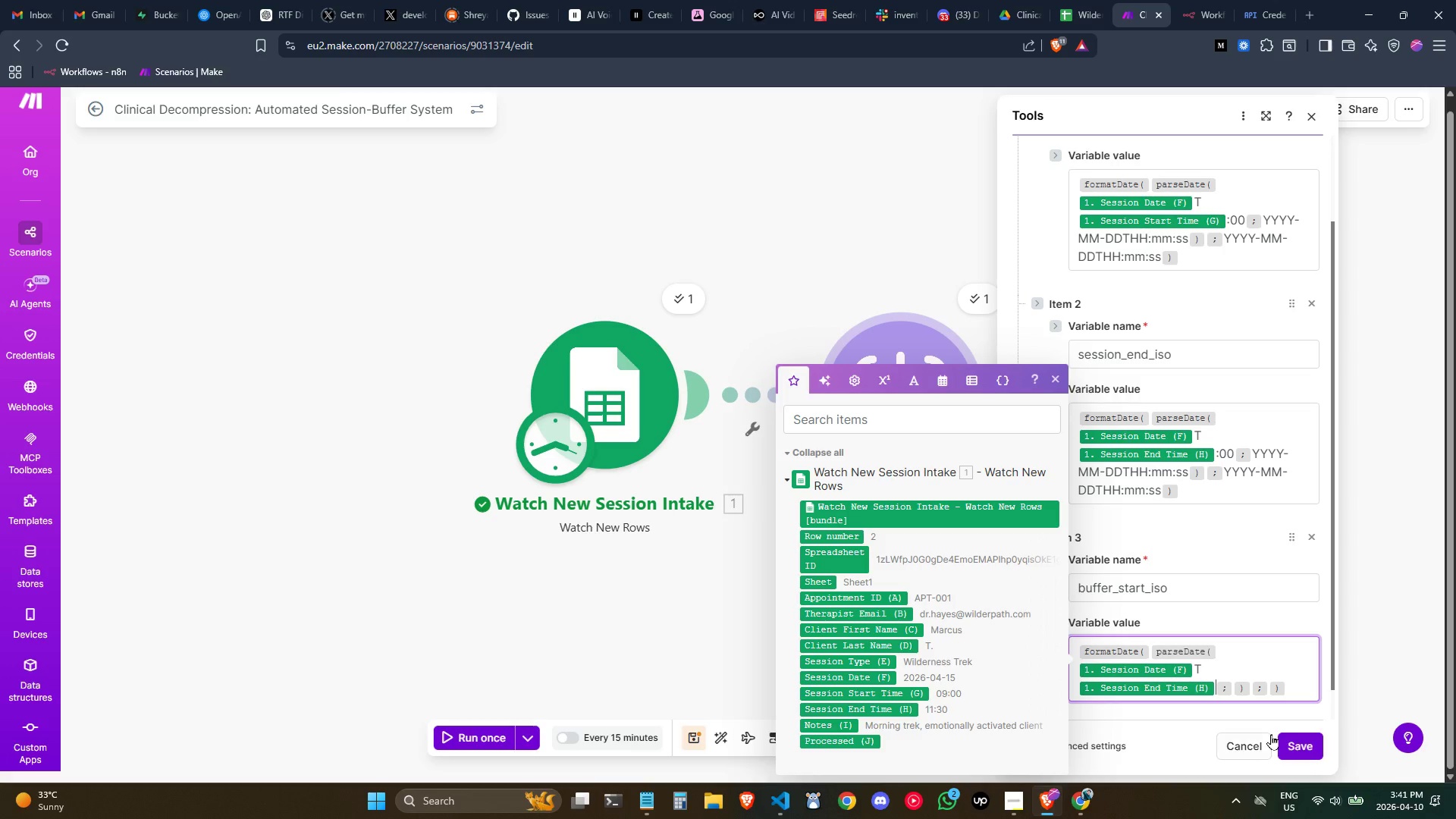 
type(:00)
 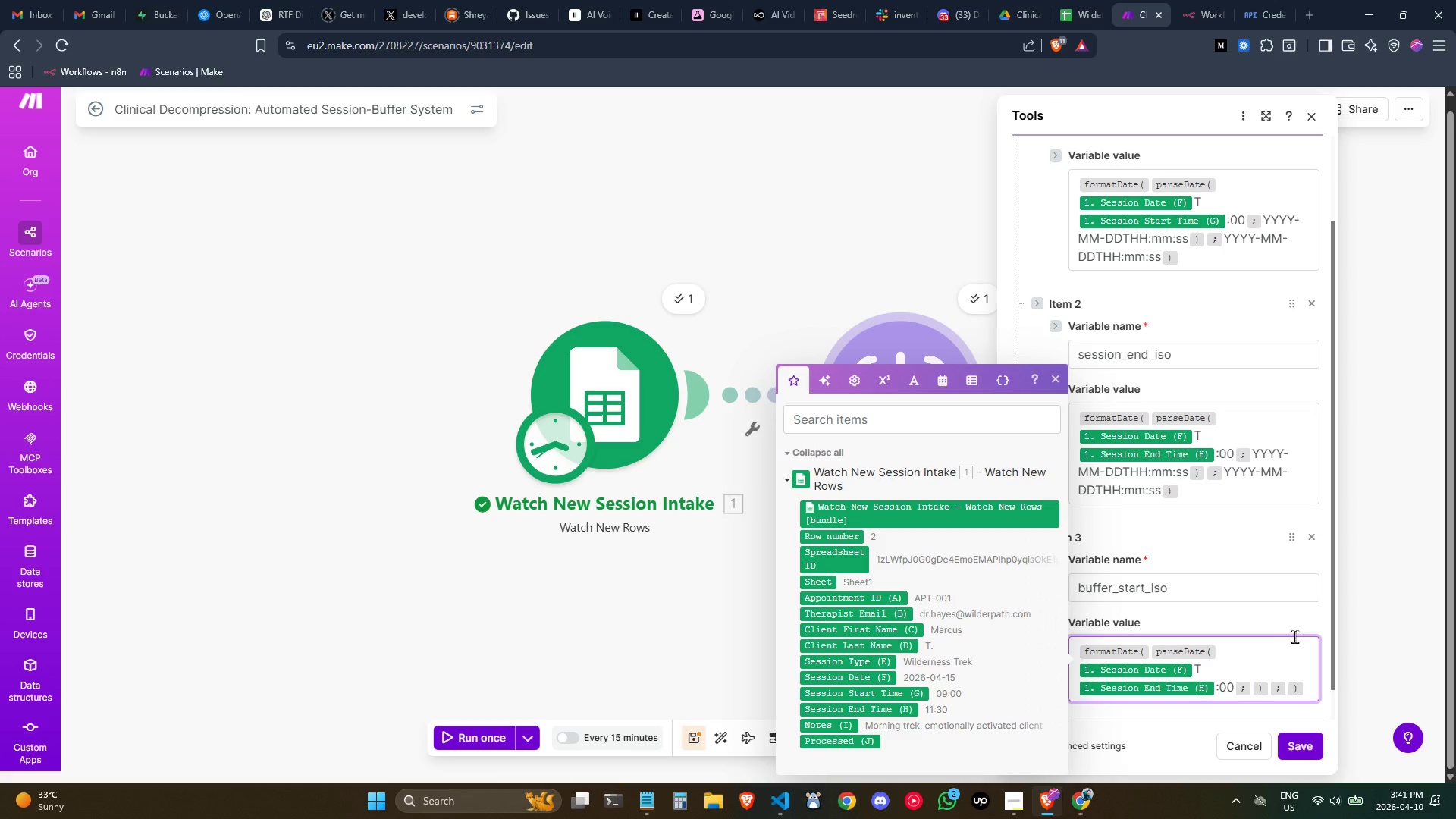 
wait(23.5)
 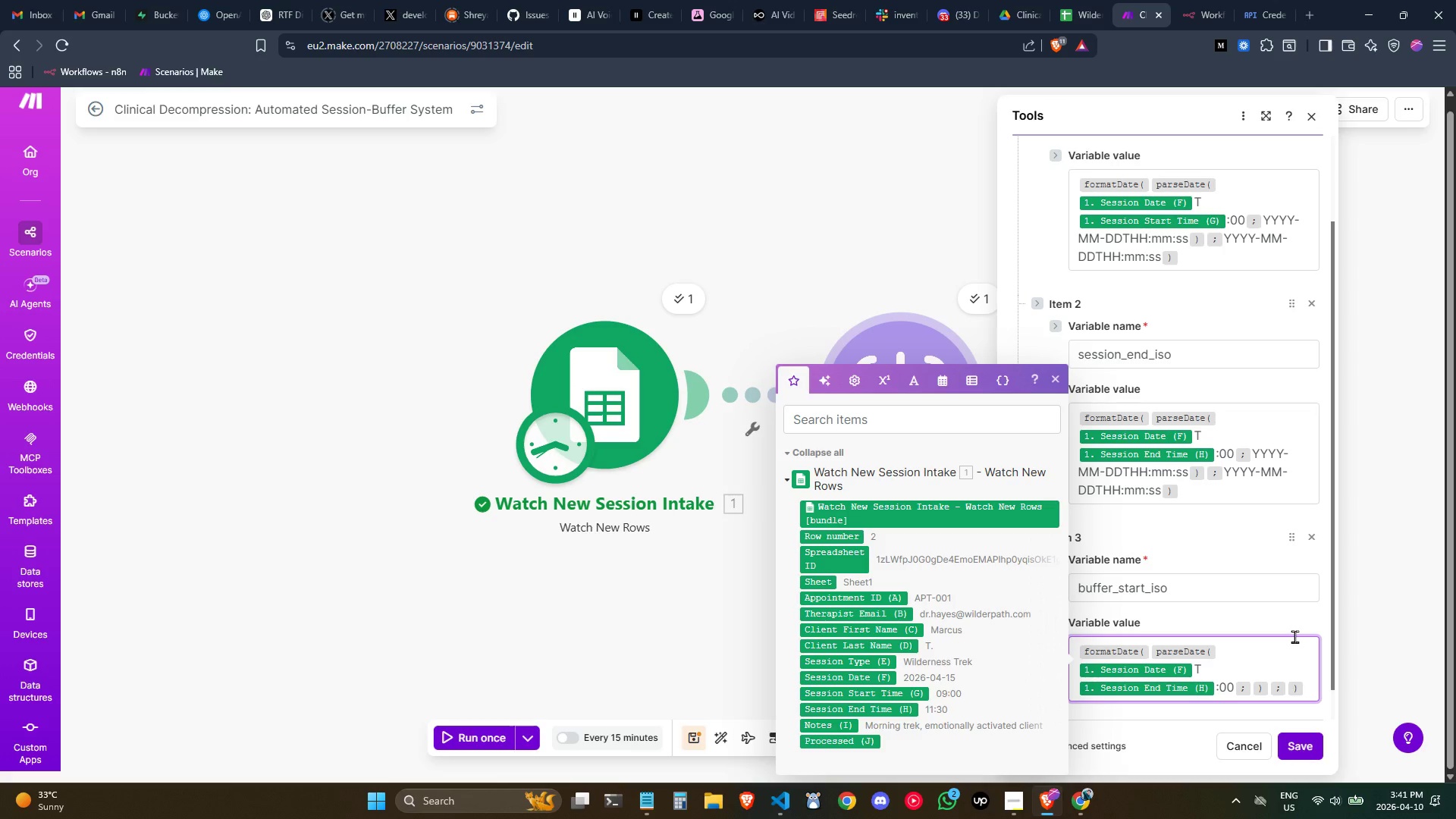 
key(ArrowRight)
 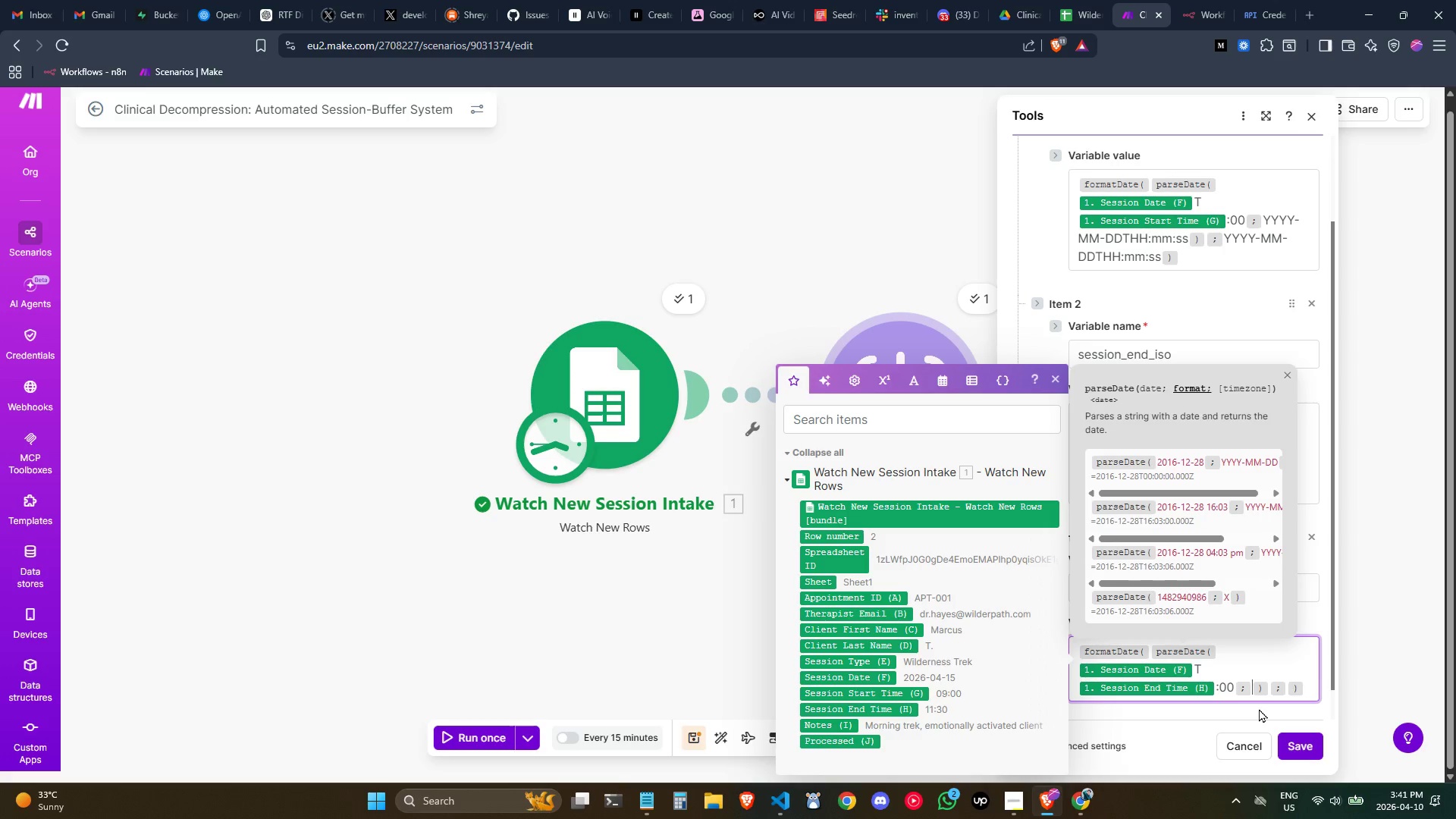 
hold_key(key=ShiftLeft, duration=1.52)
 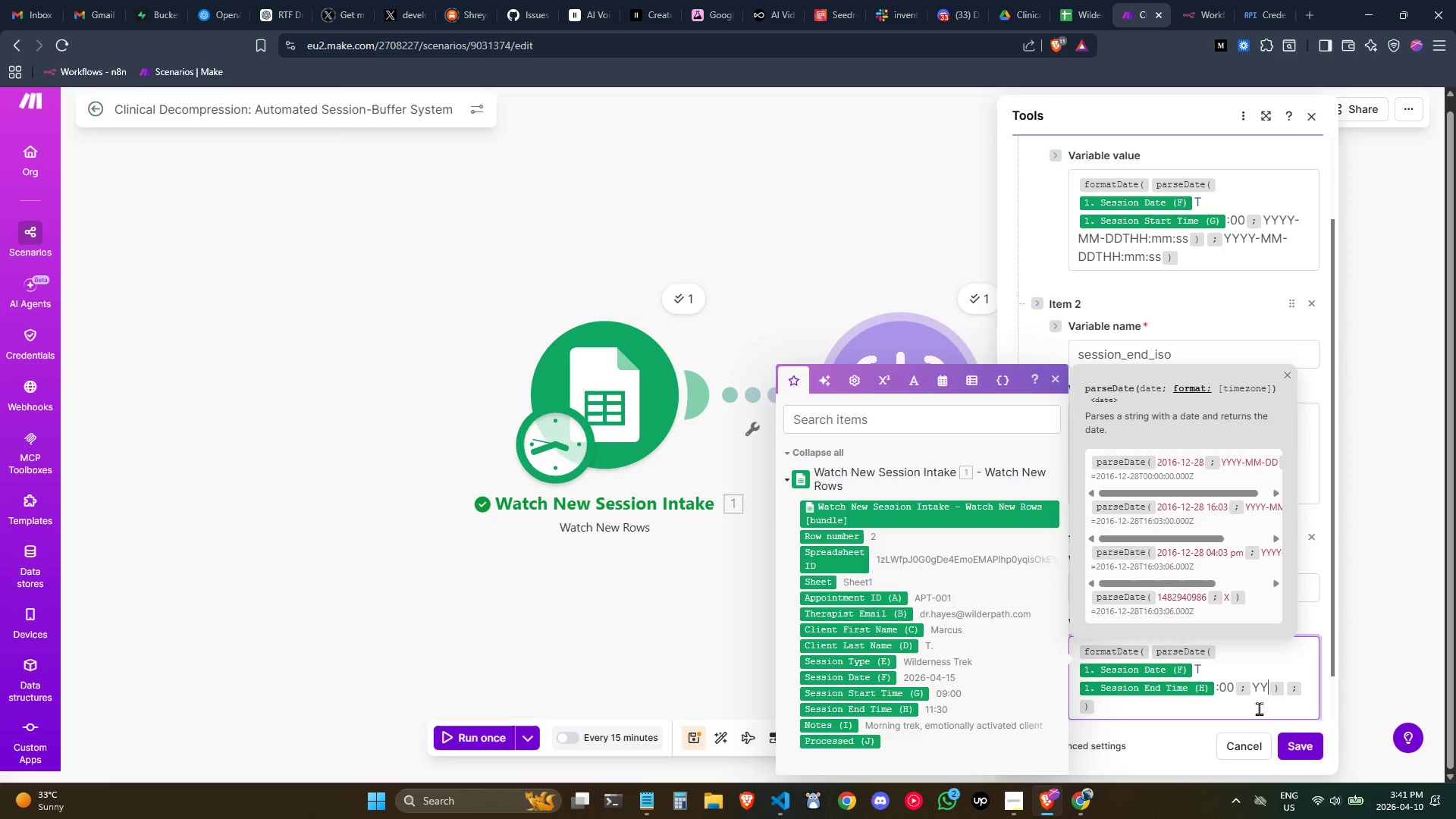 
type(YYYY-,,)
key(Backspace)
key(Backspace)
type(MM-DDTHH:mm:ss)
 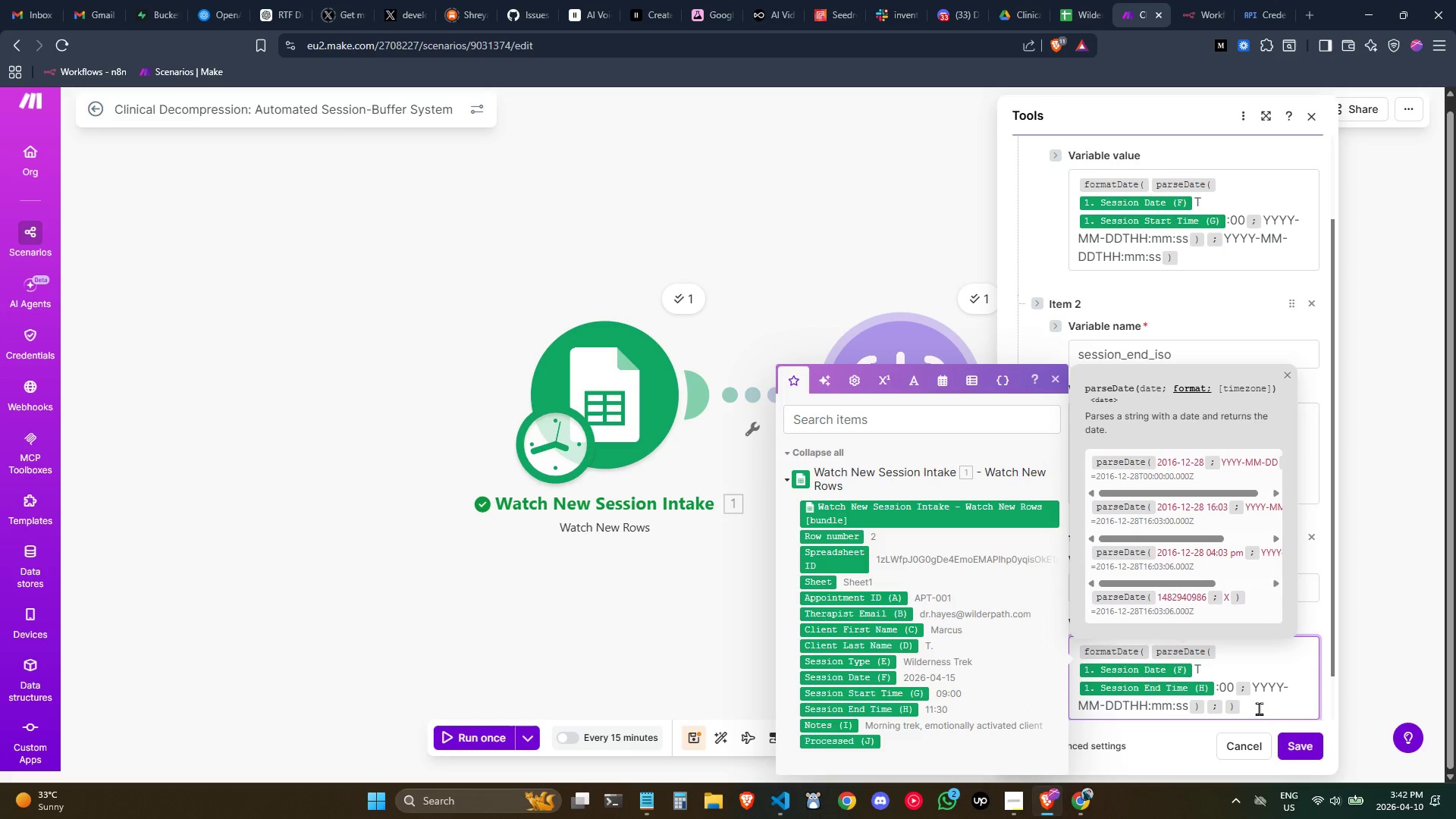 
key(ArrowRight)
 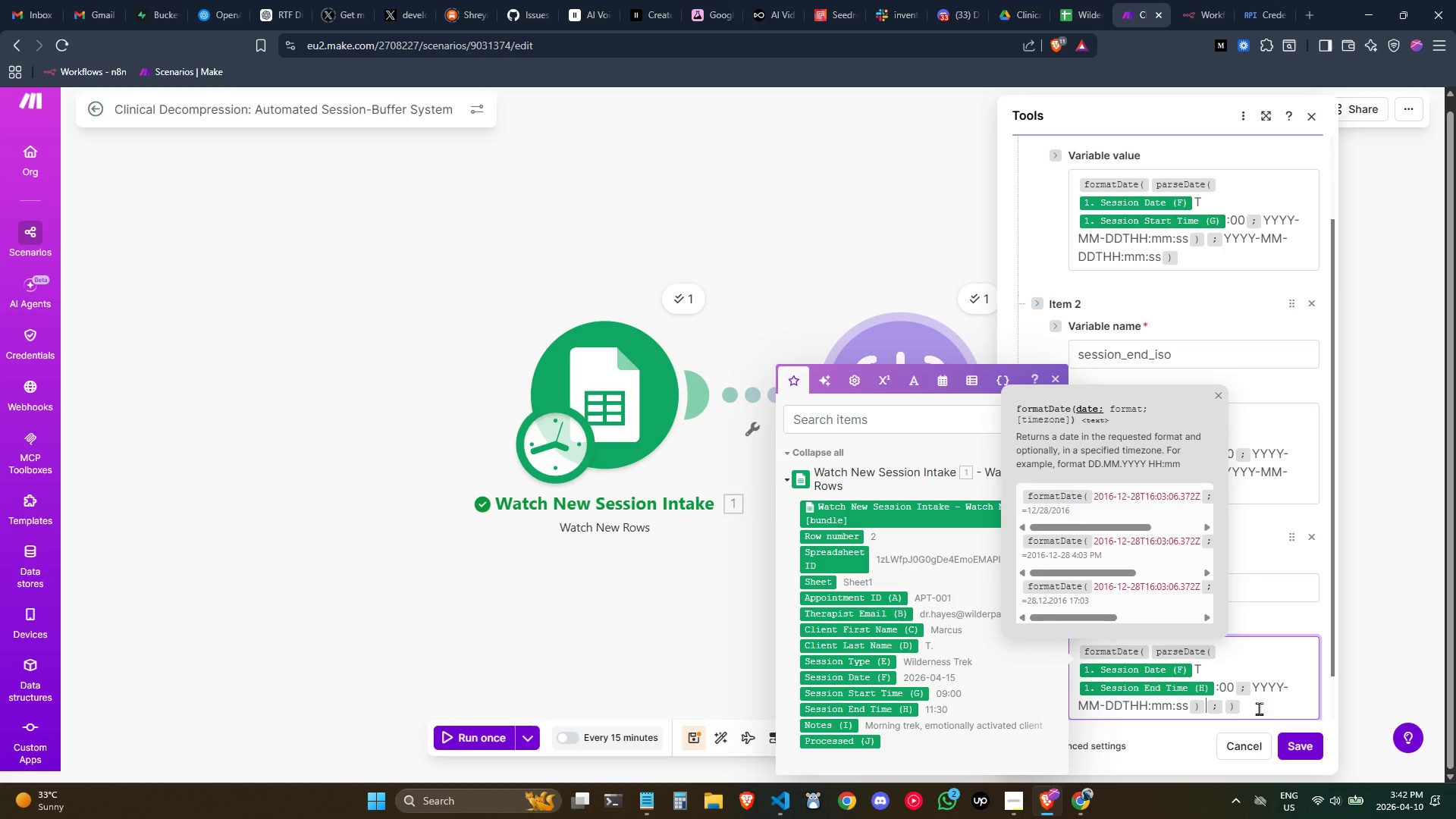 
key(ArrowRight)
 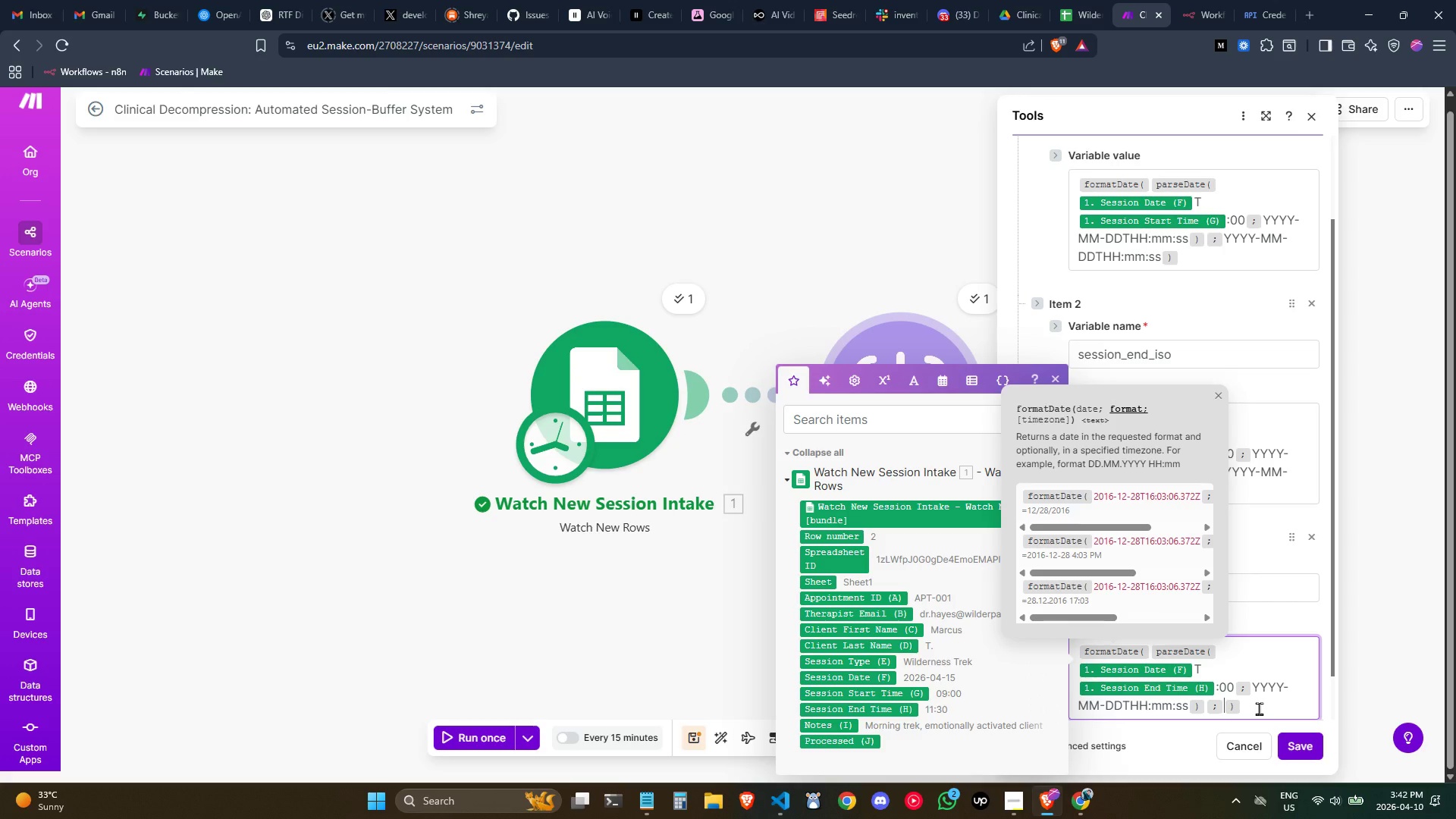 
key(ArrowRight)
 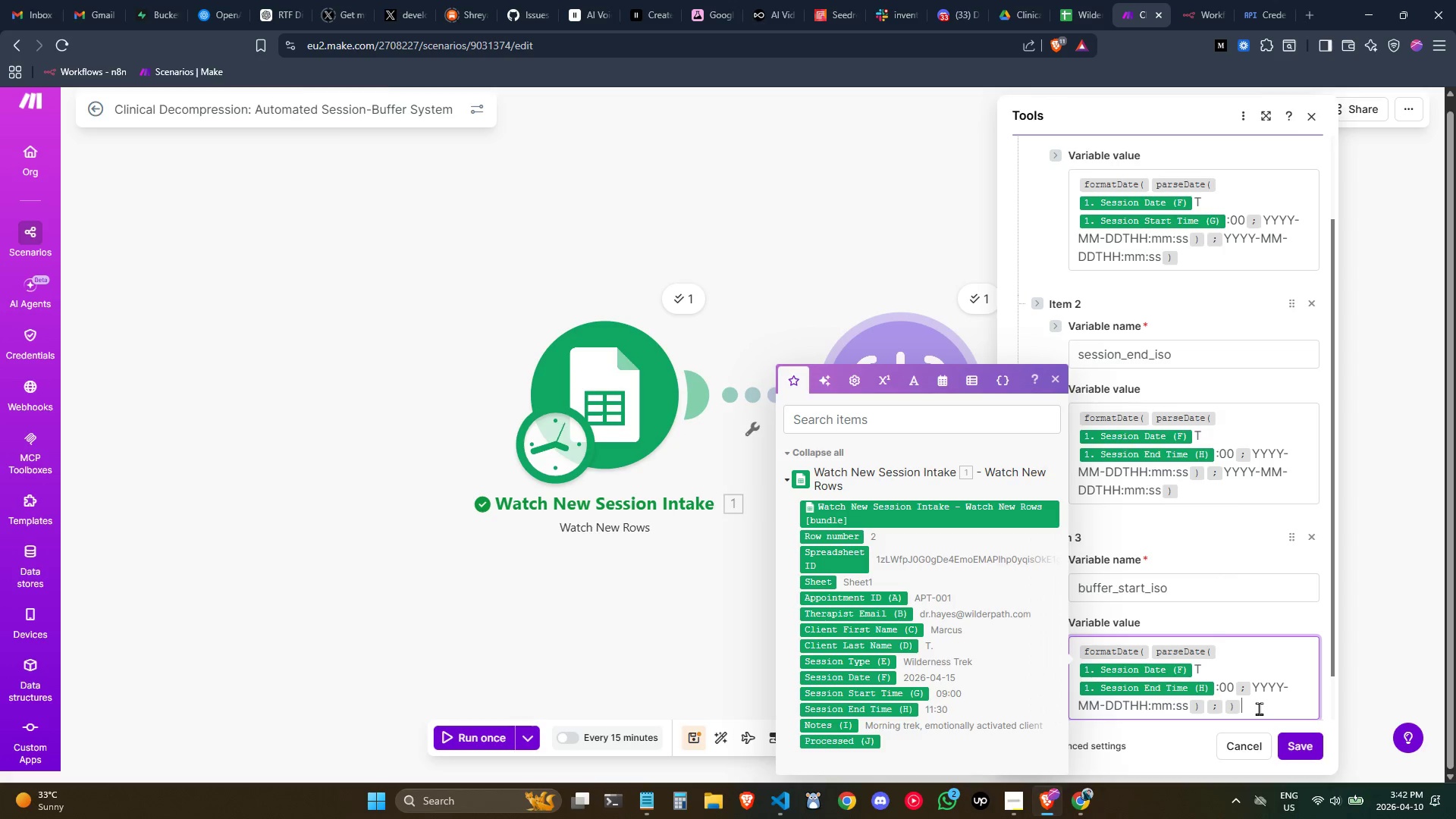 
key(ArrowLeft)
 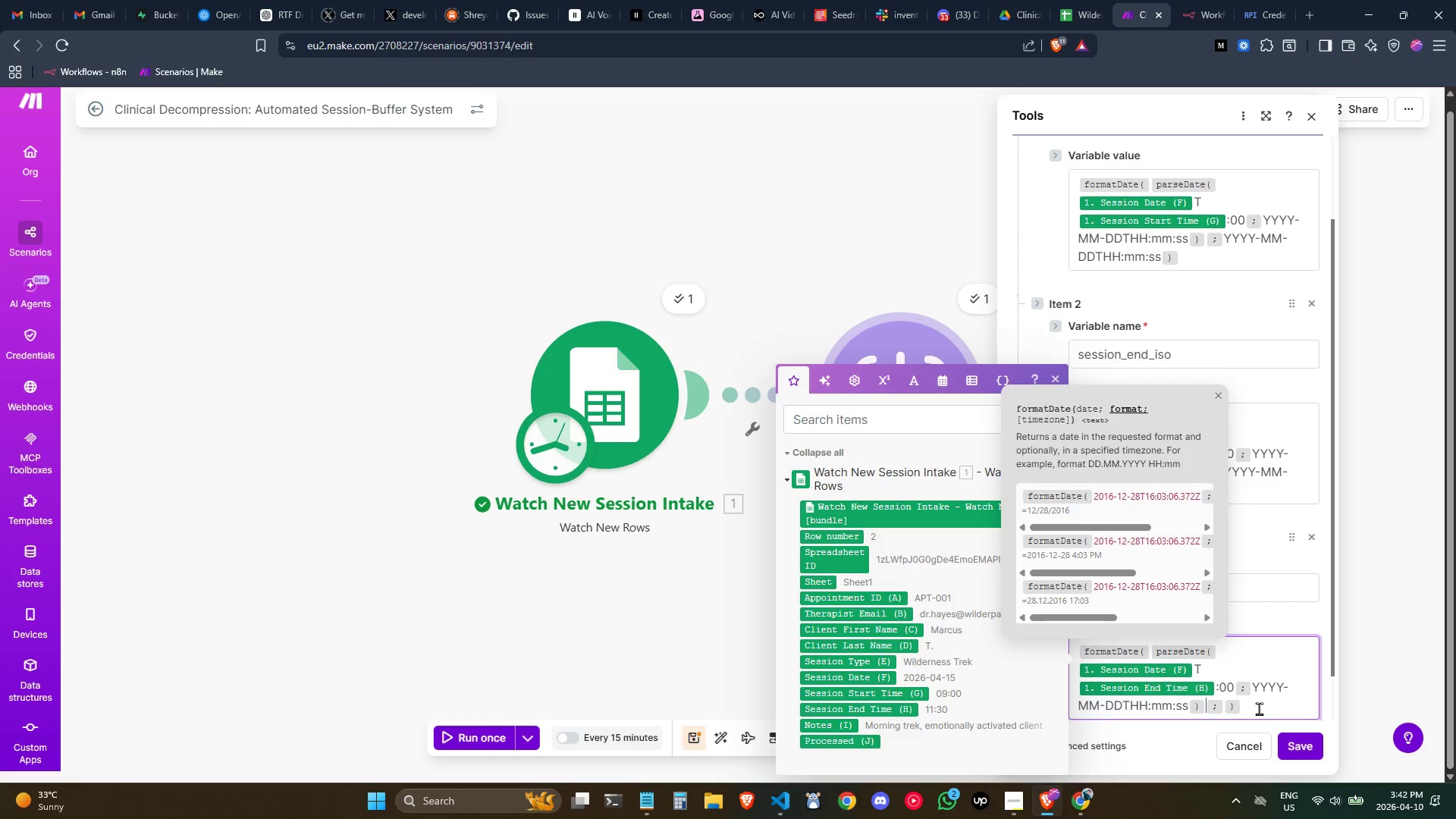 
key(ArrowLeft)
 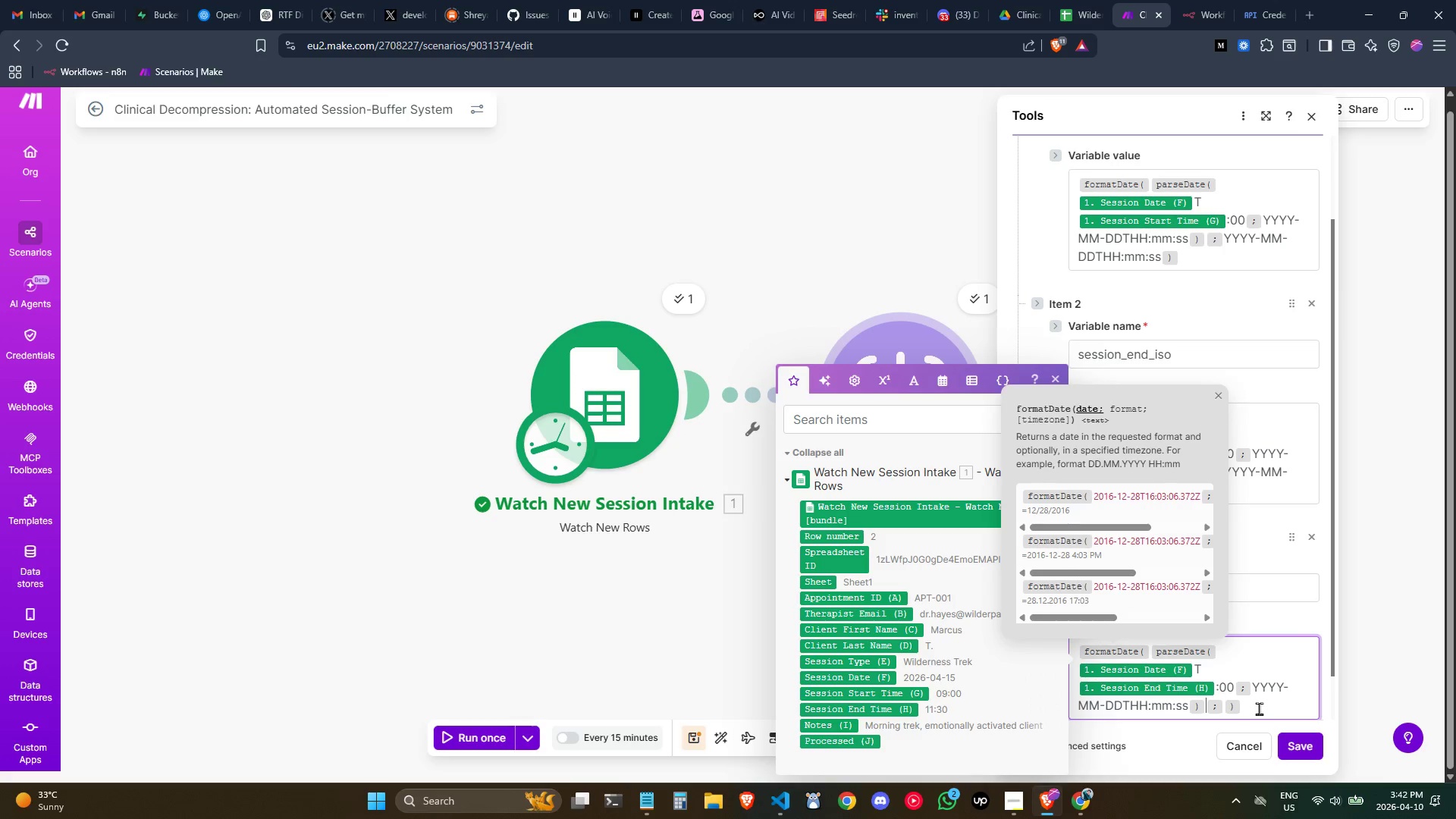 
key(ArrowLeft)
 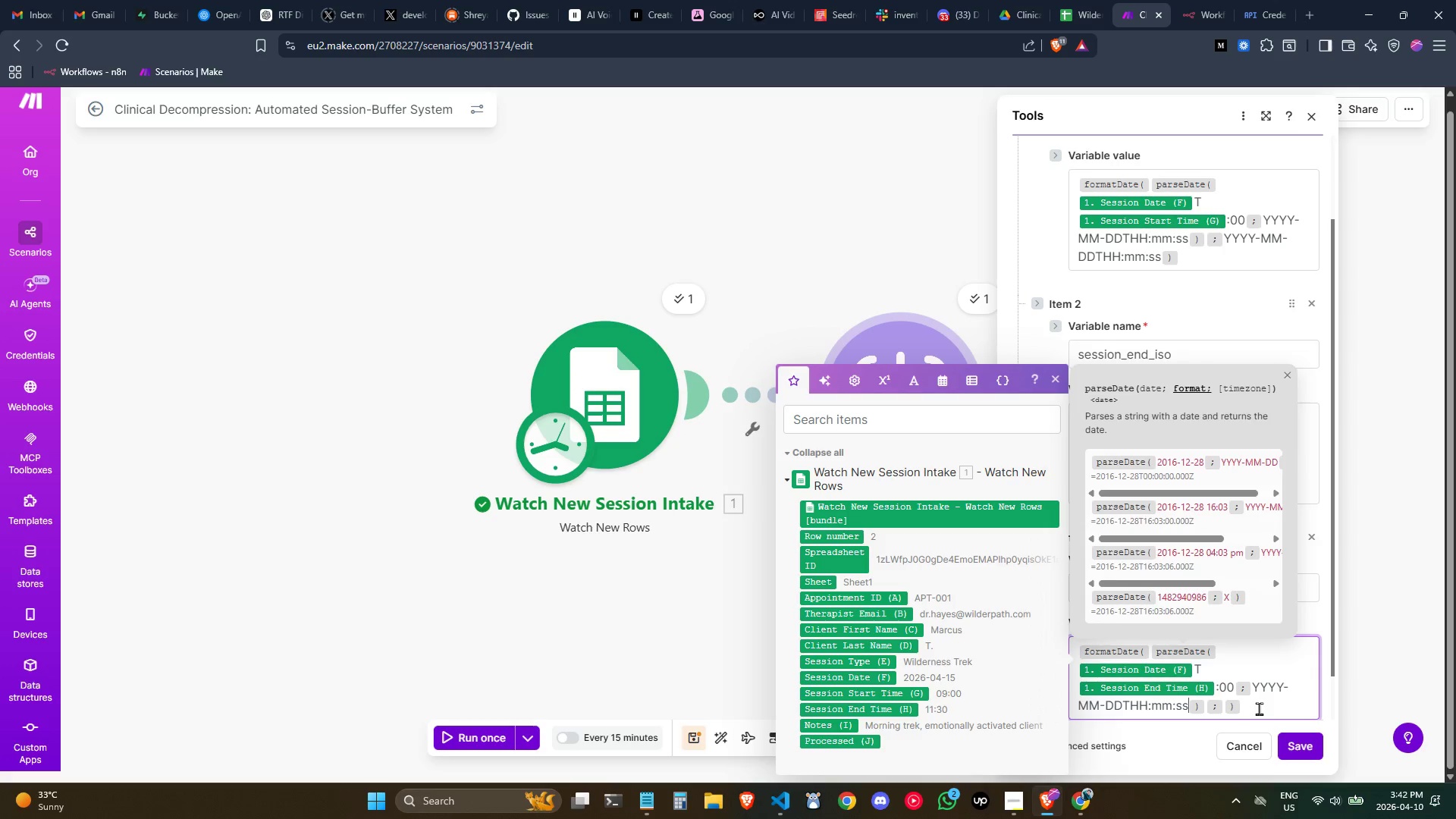 
key(ArrowRight)
 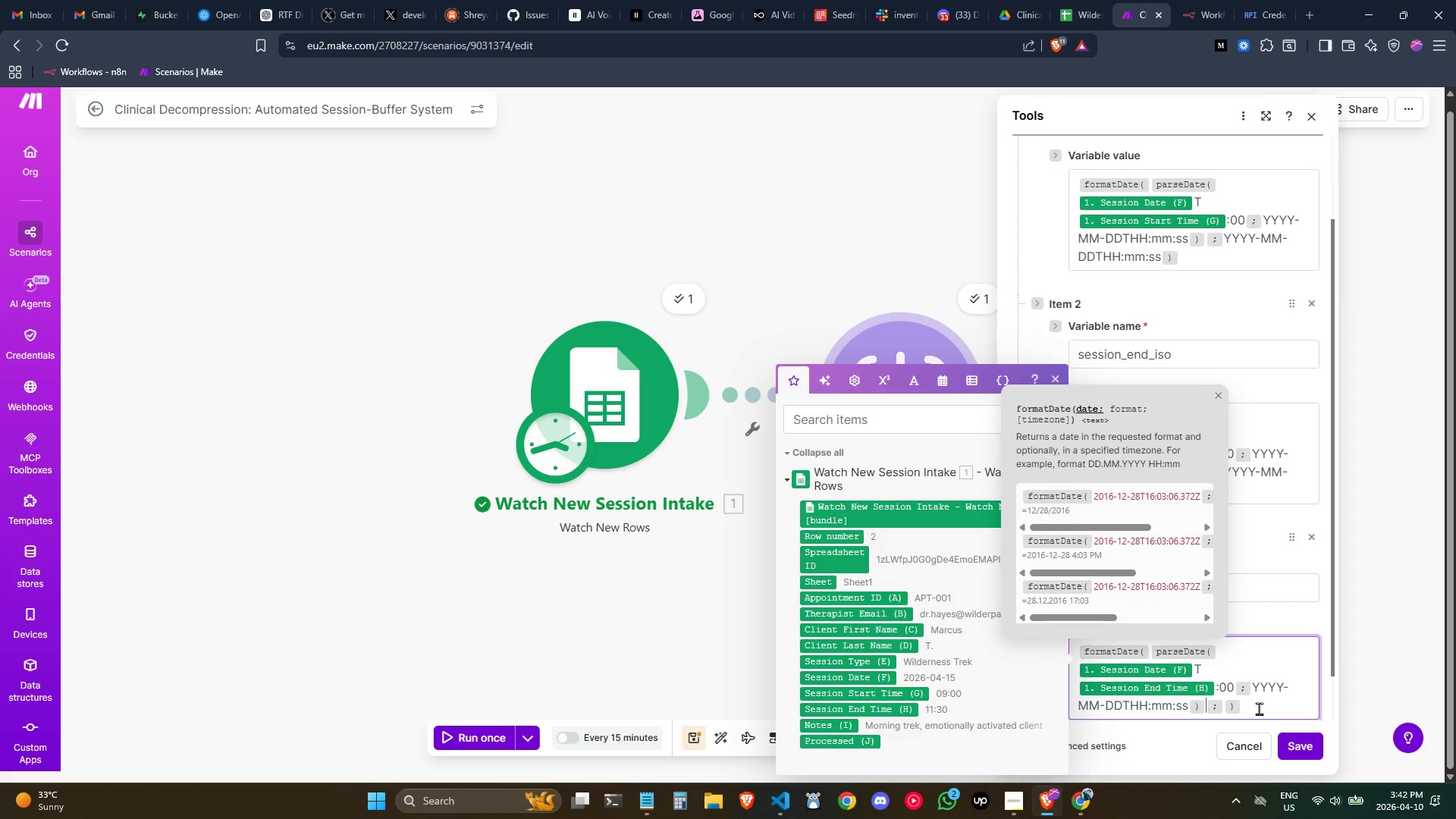 
wait(7.36)
 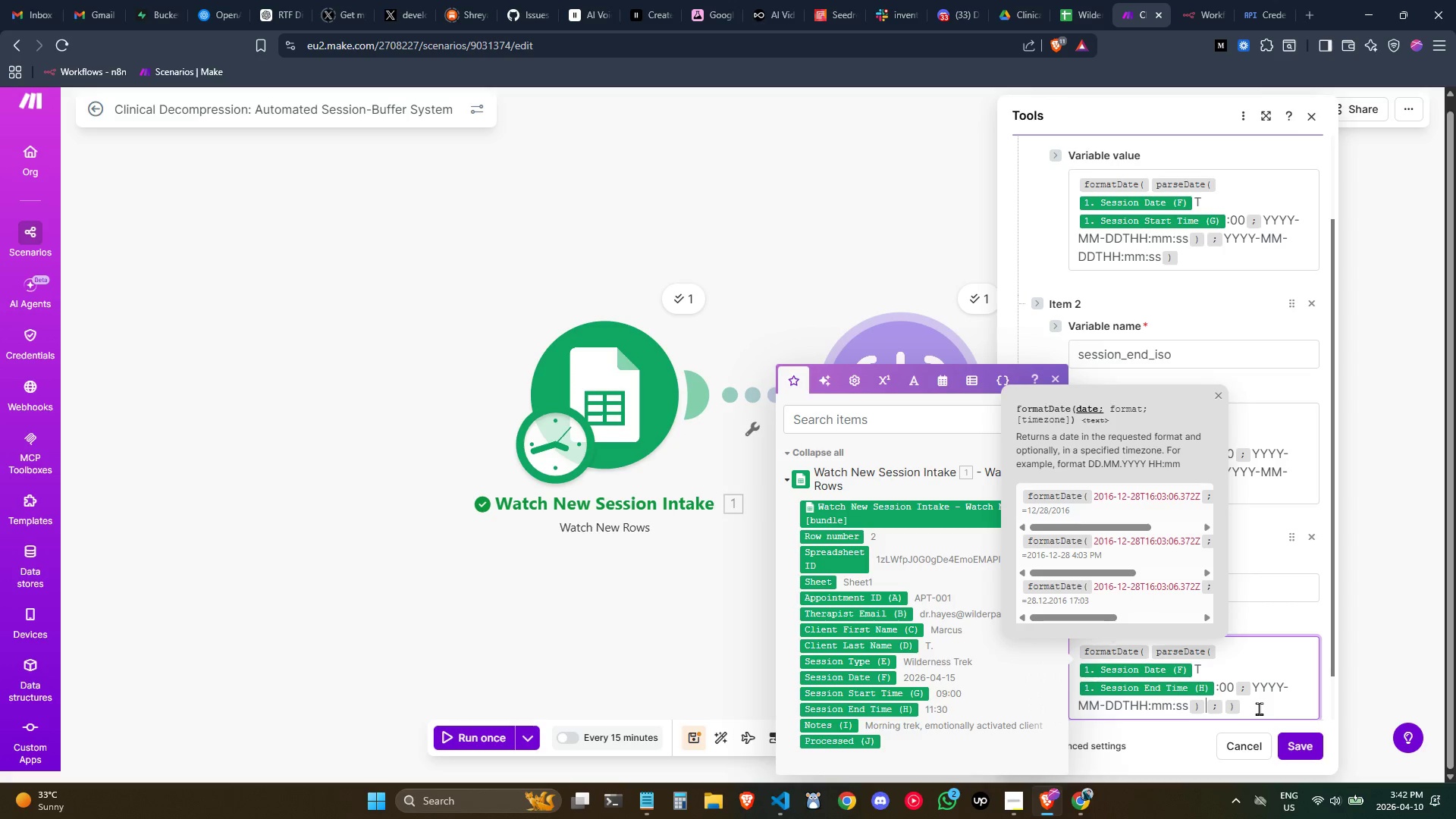 
key(ArrowRight)
 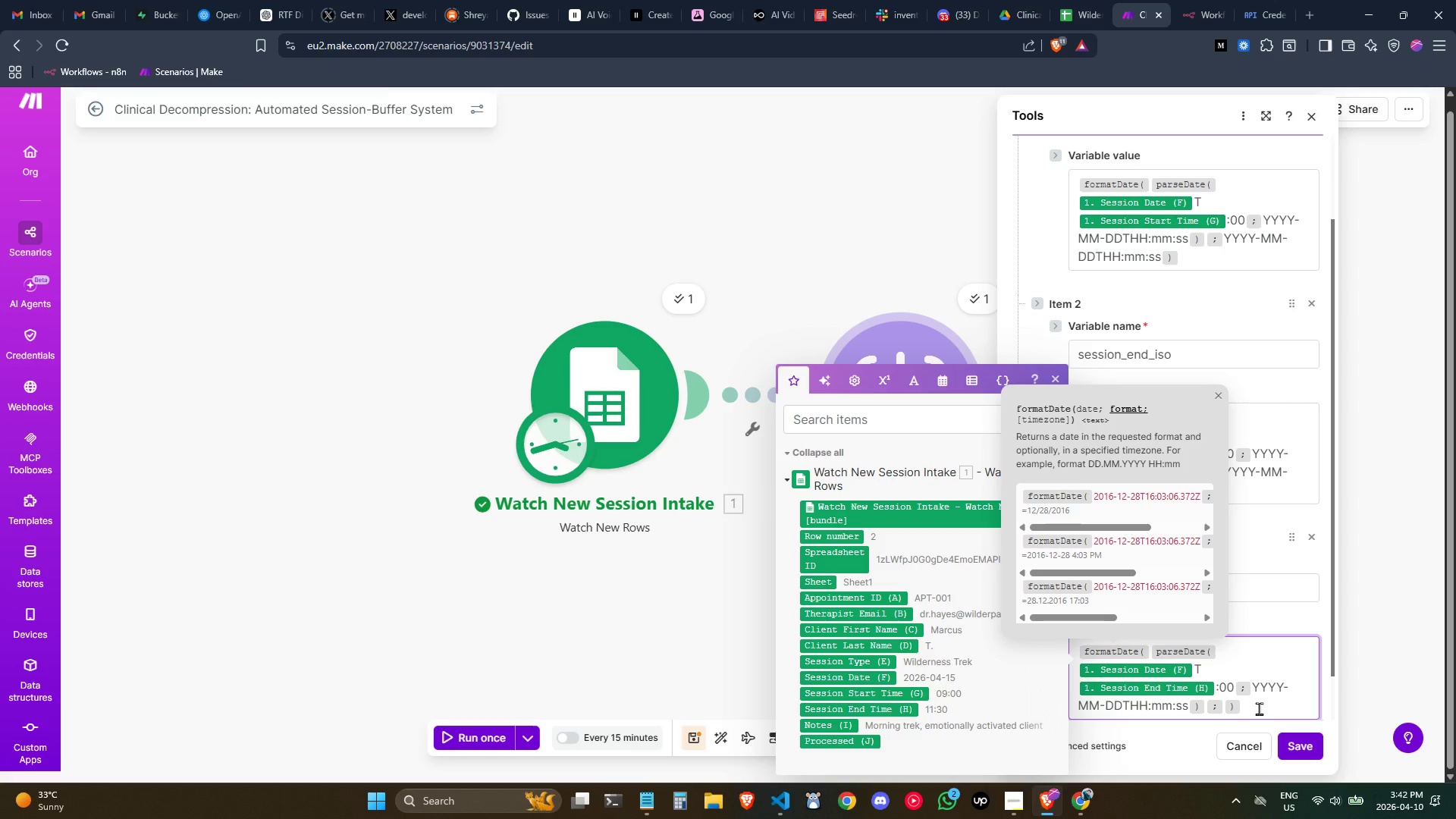 
type(YYYY-MM-DDTHH:mm:ss)
 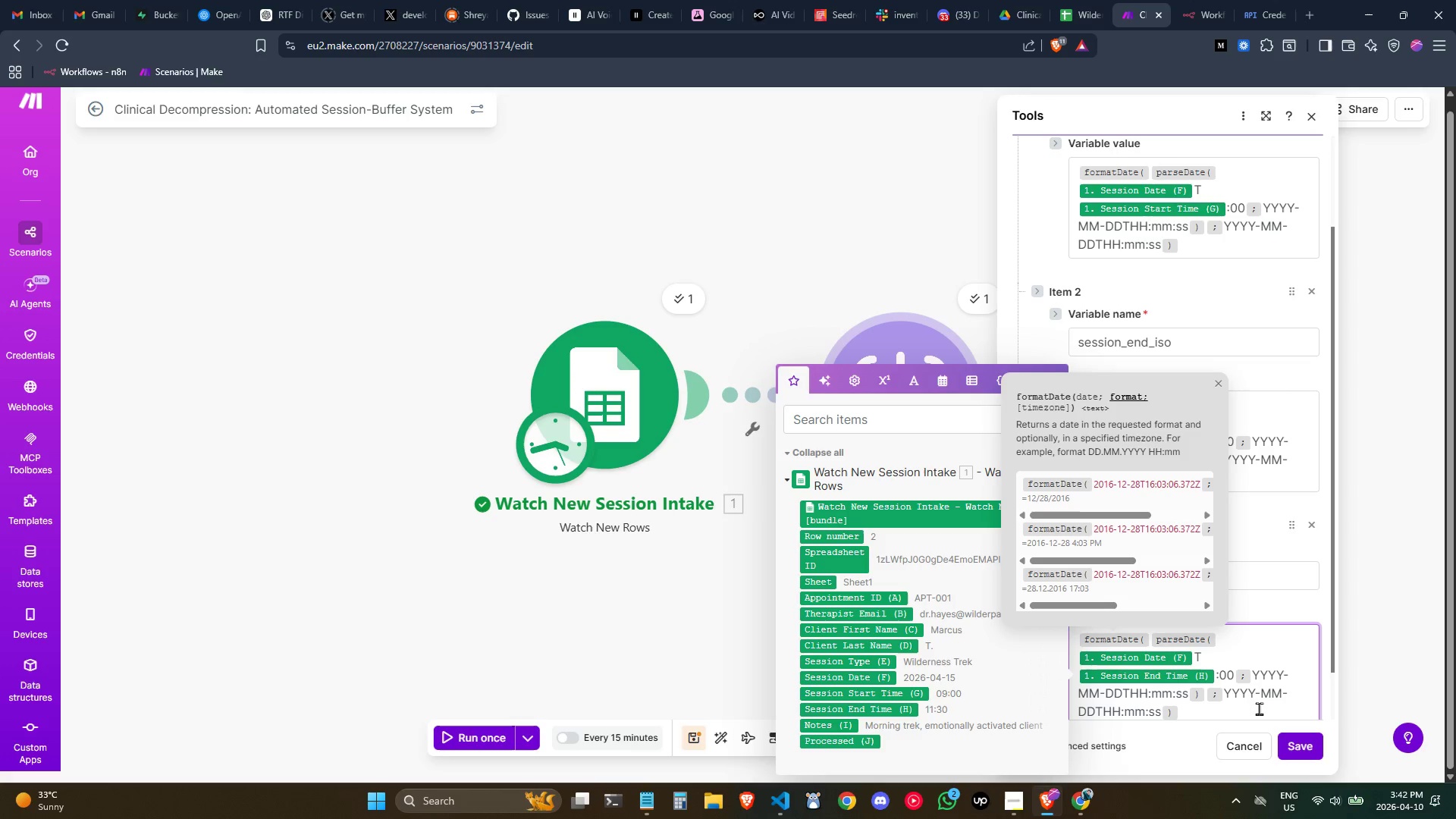 
left_click([1259, 711])
 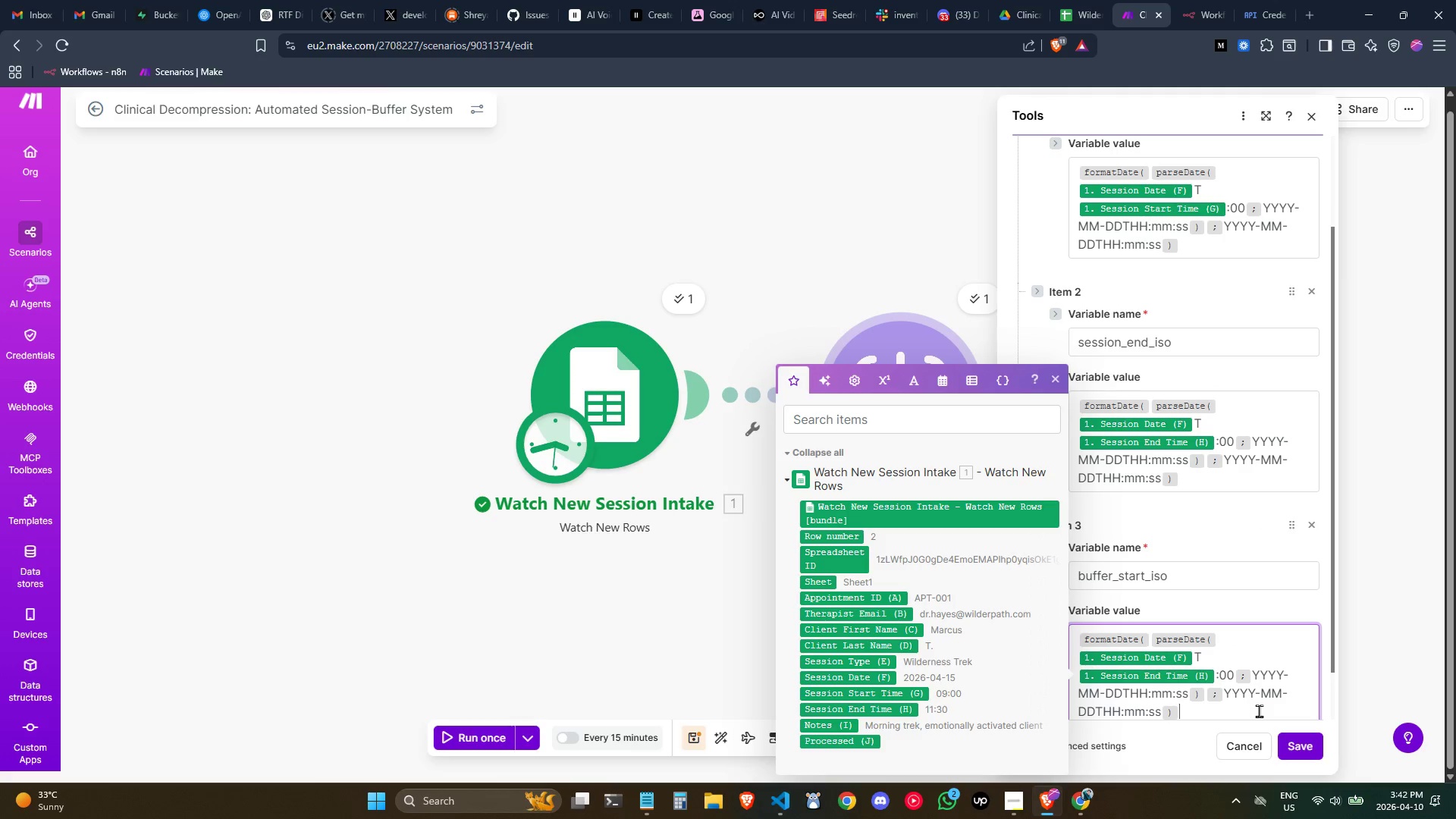 
key(Control+ArrowLeft)
 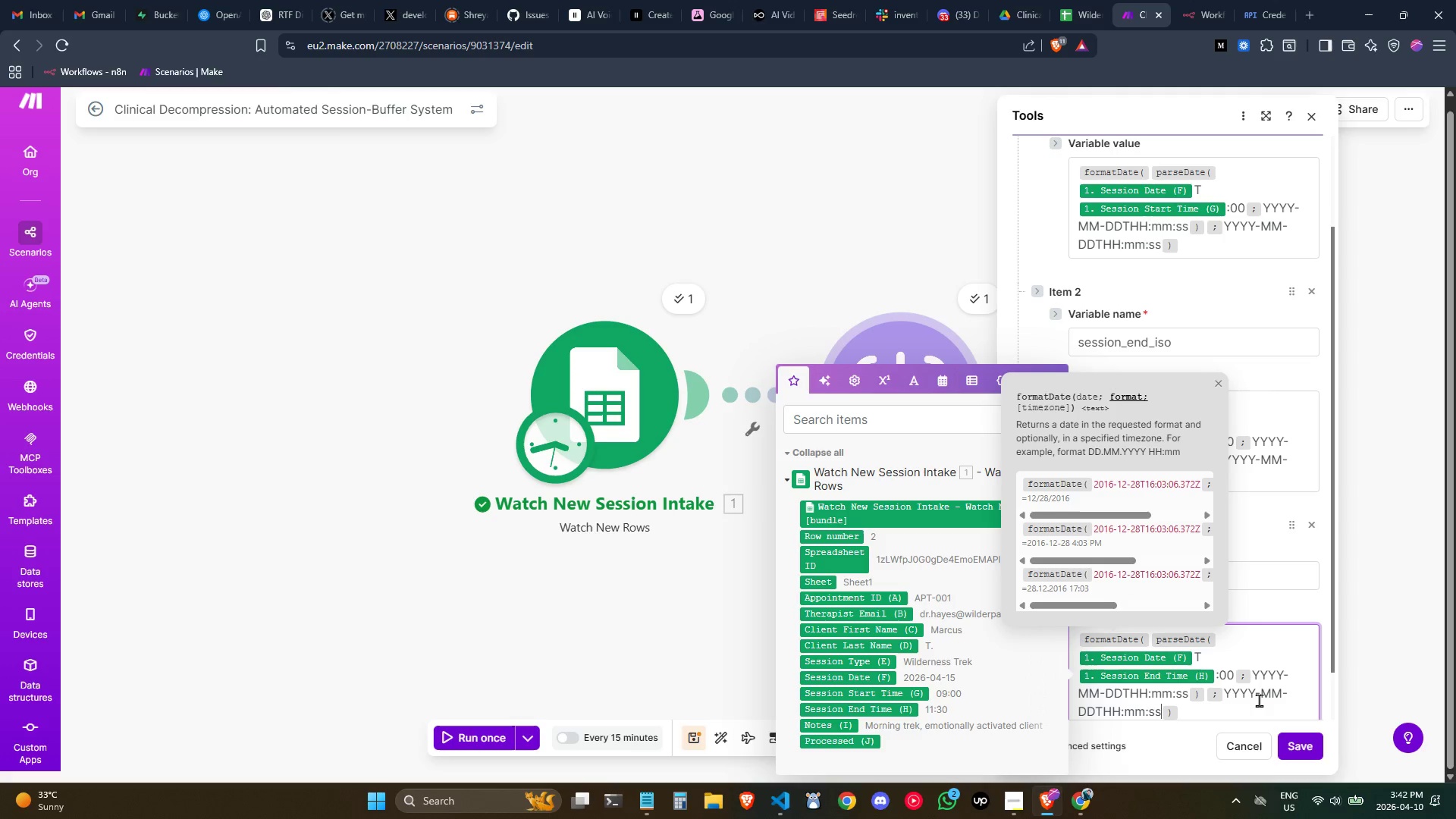 
key(Control+ArrowLeft)
 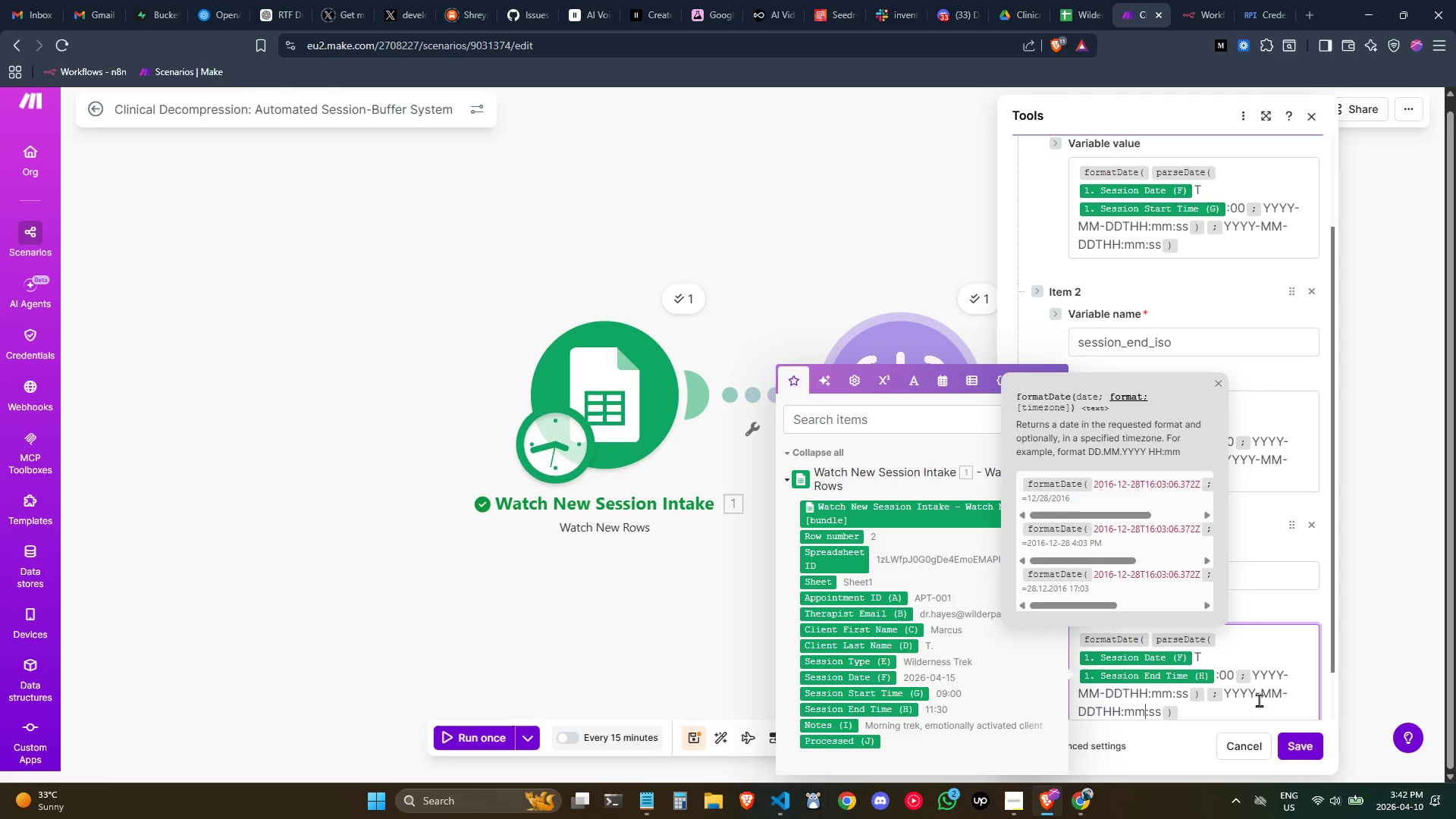 
key(Control+ArrowLeft)
 